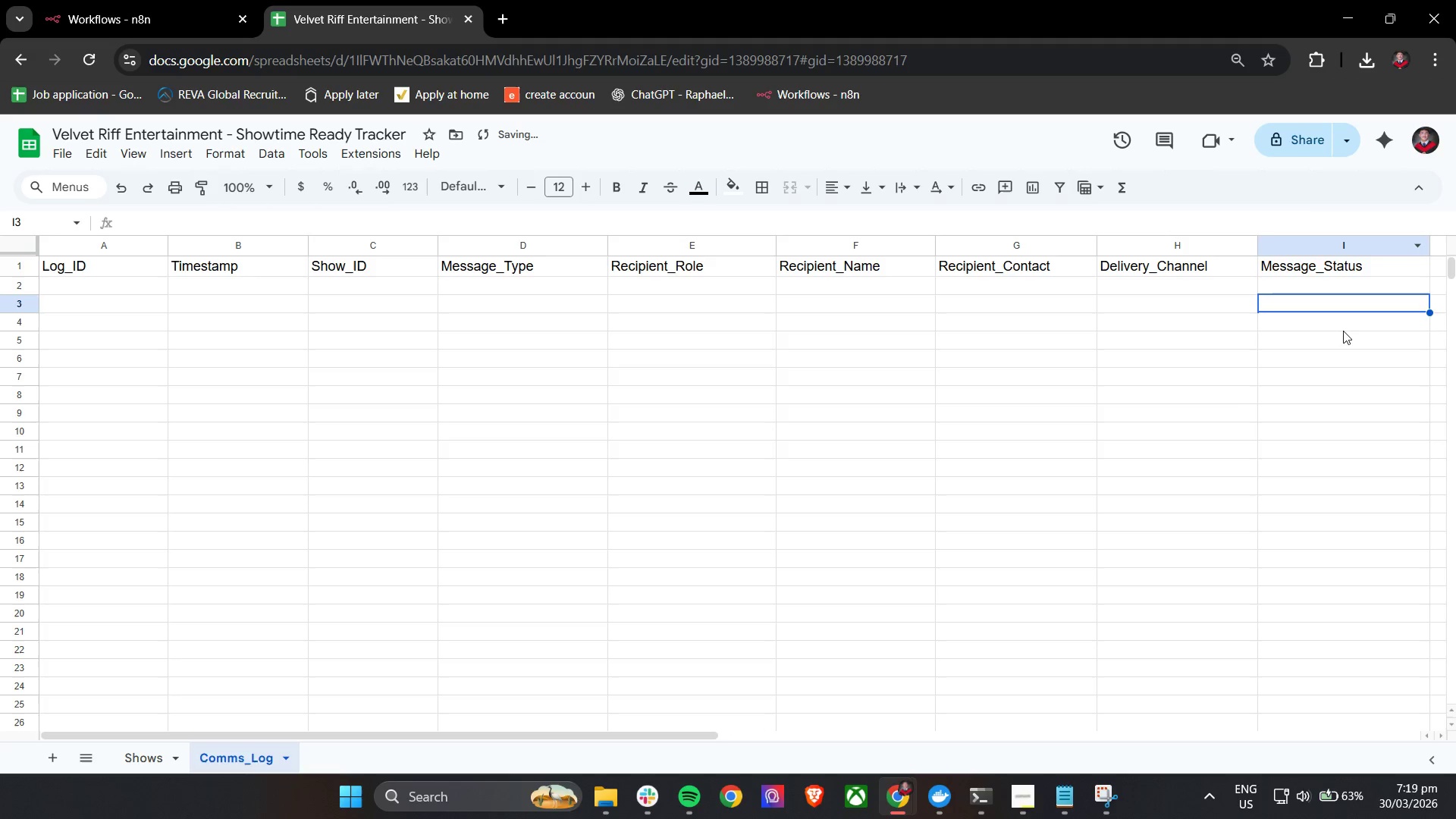 
hold_key(key=ShiftLeft, duration=0.8)
scroll: coordinate [1211, 410], scroll_direction: down, amount: 5.0
 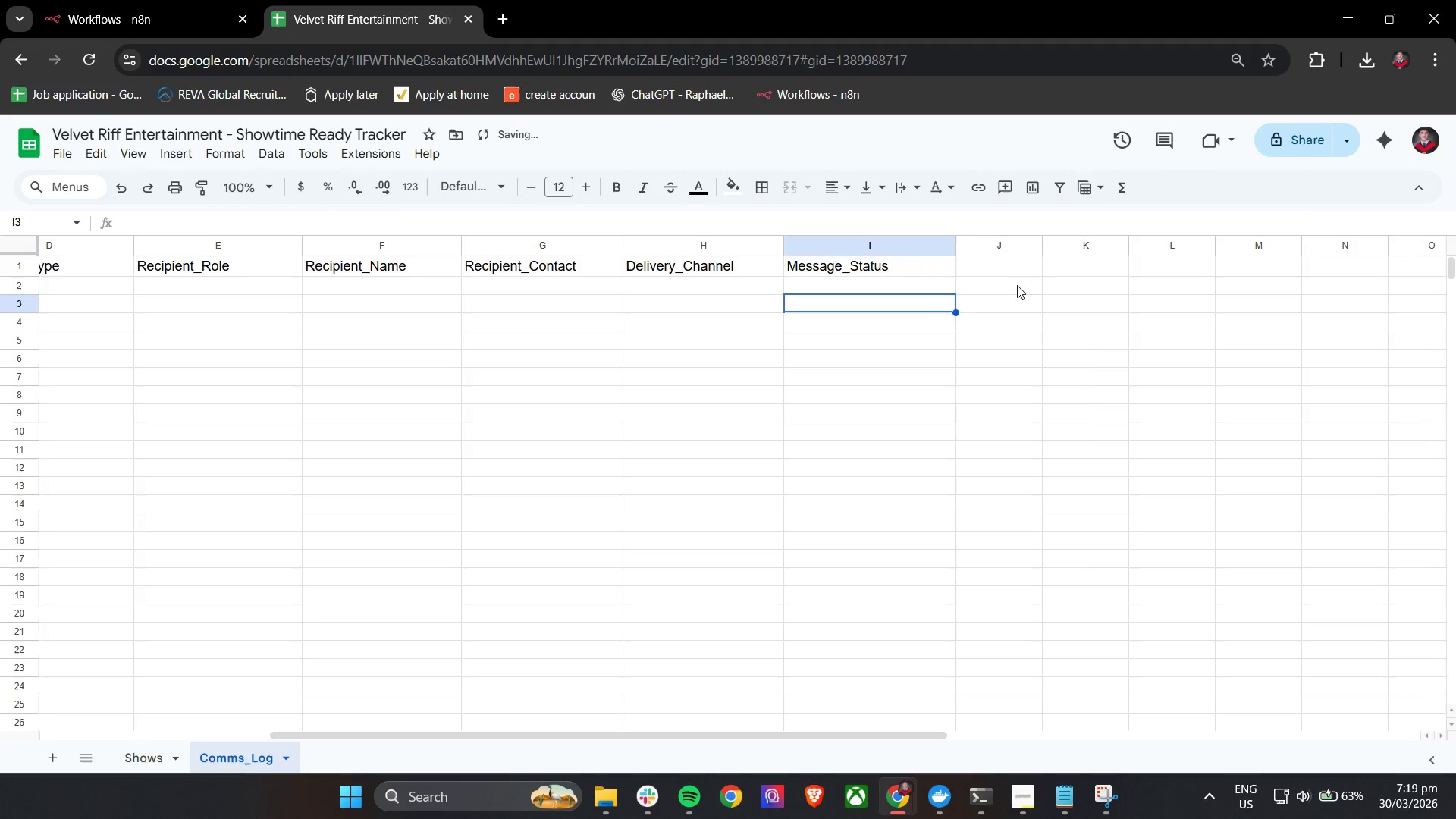 
double_click([1011, 258])
 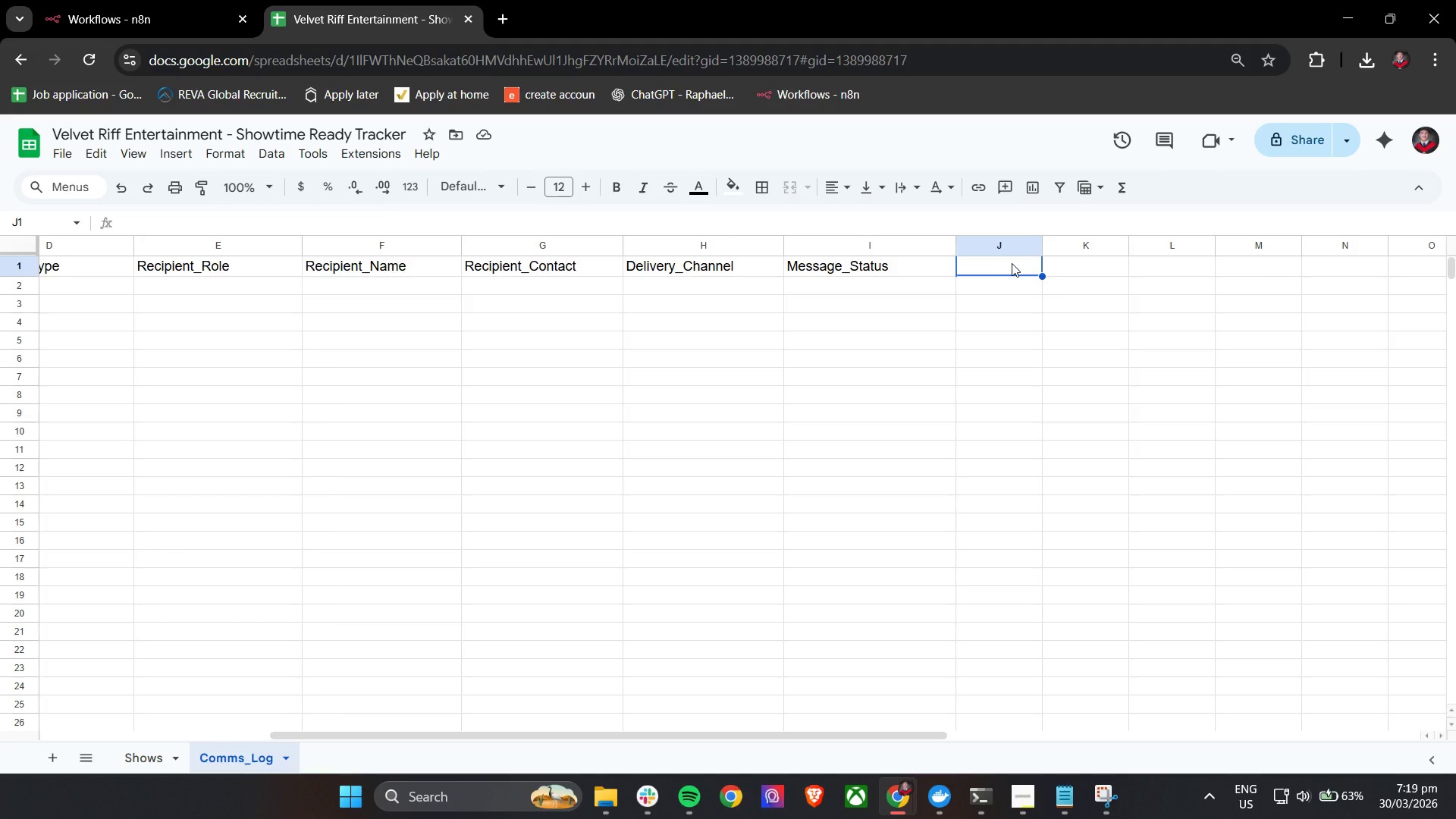 
wait(9.81)
 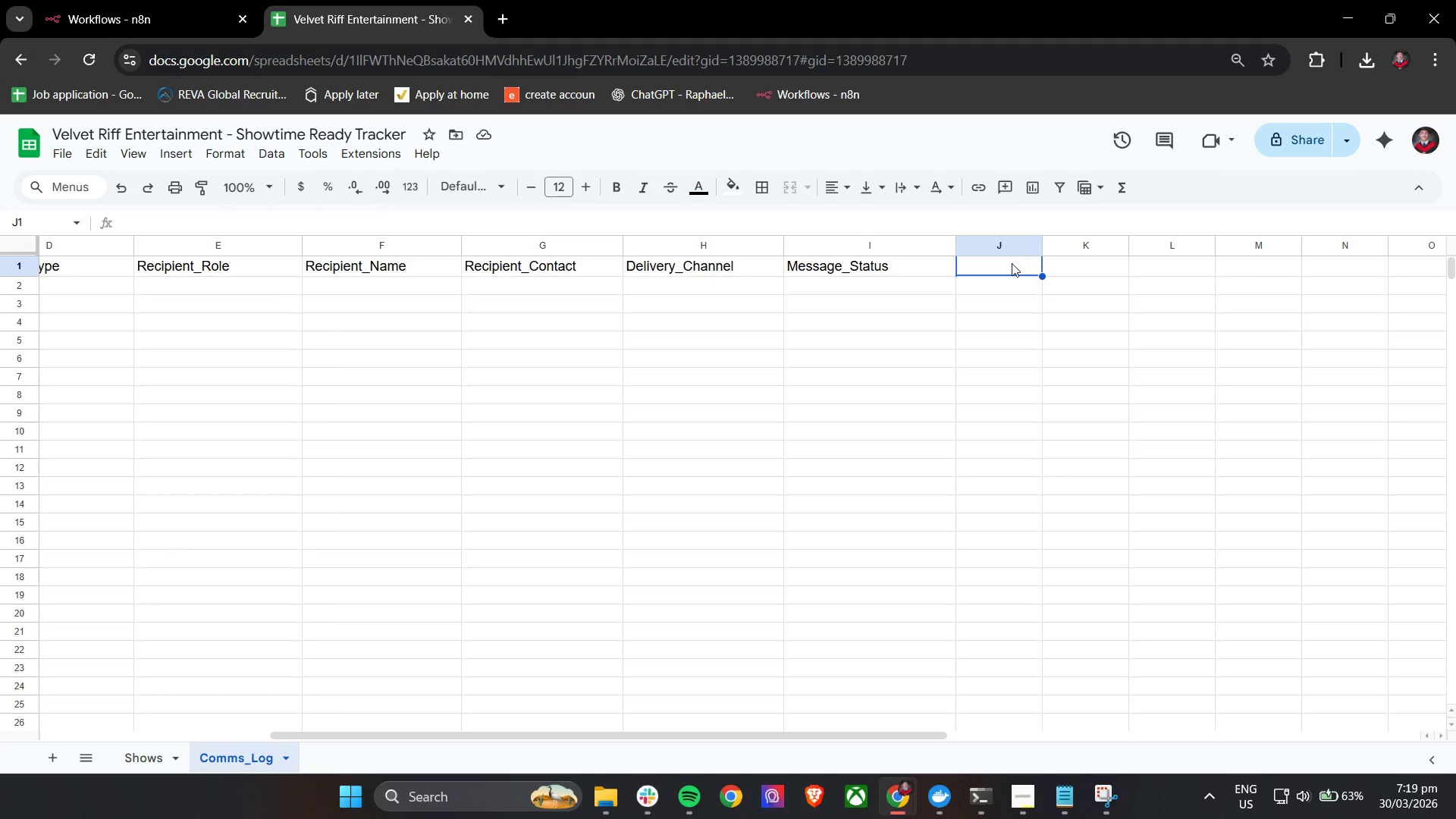 
type(Workflow_Name)
 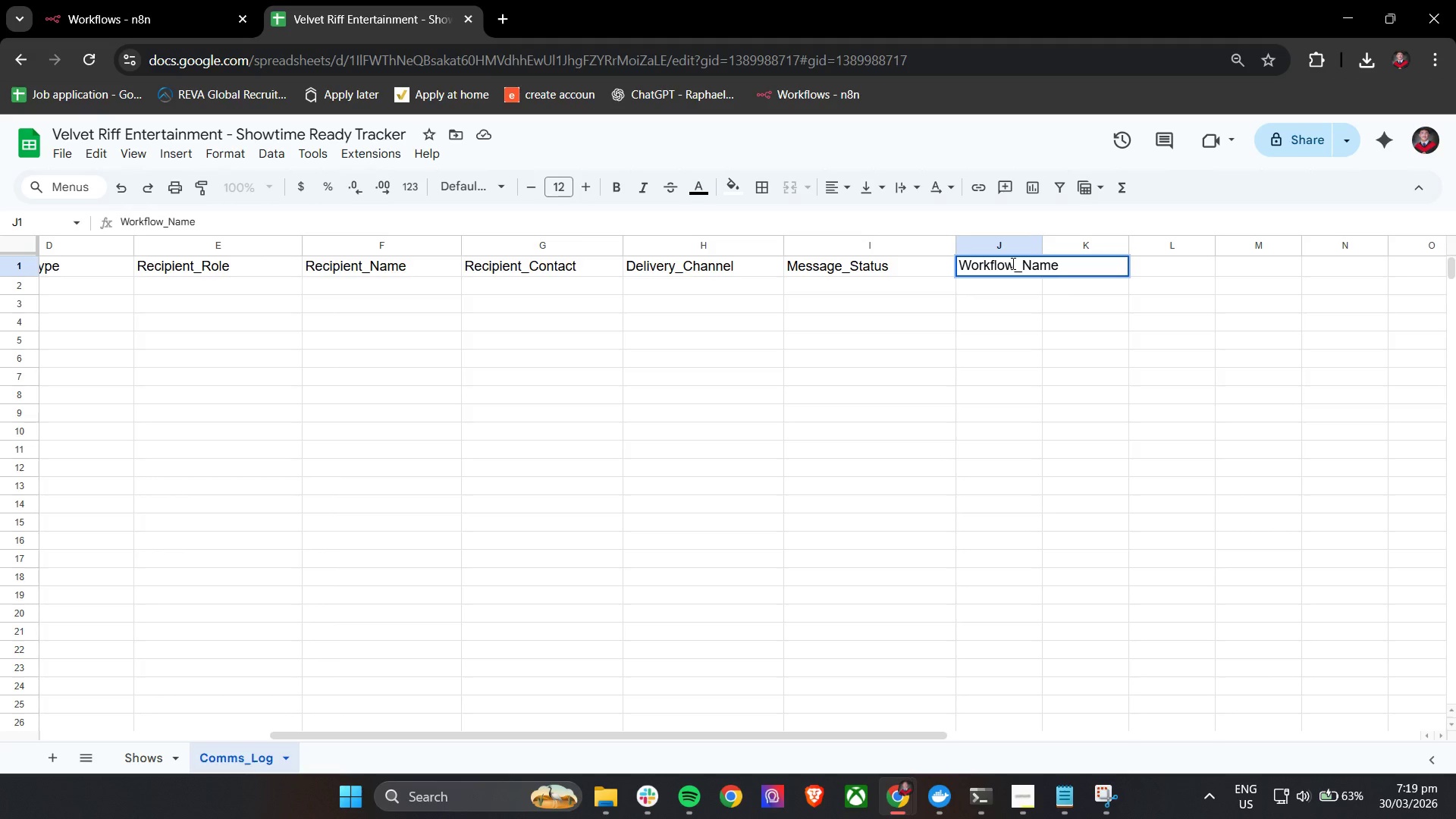 
left_click_drag(start_coordinate=[1044, 246], to_coordinate=[1132, 246])
 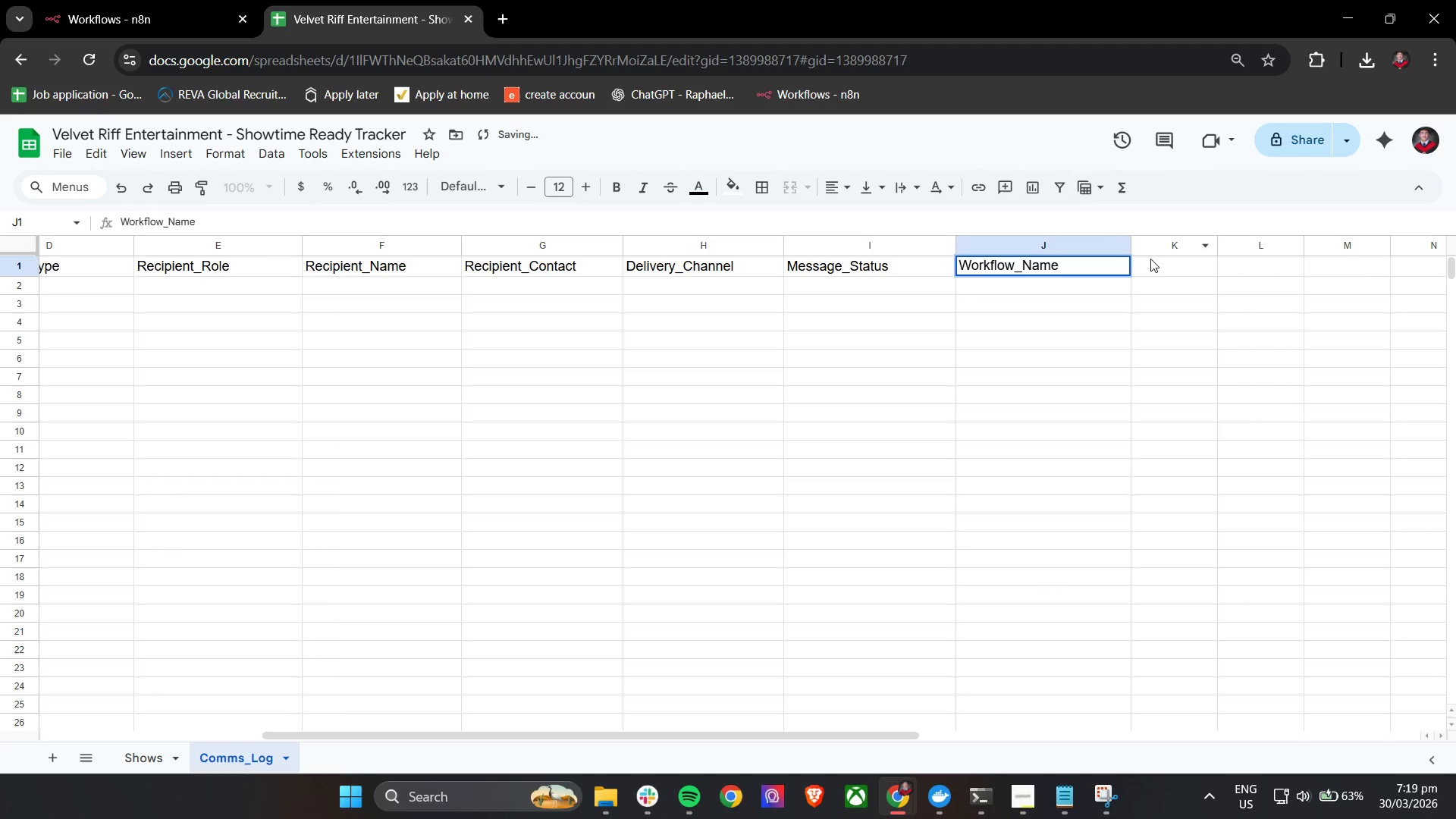 
left_click([1156, 259])
 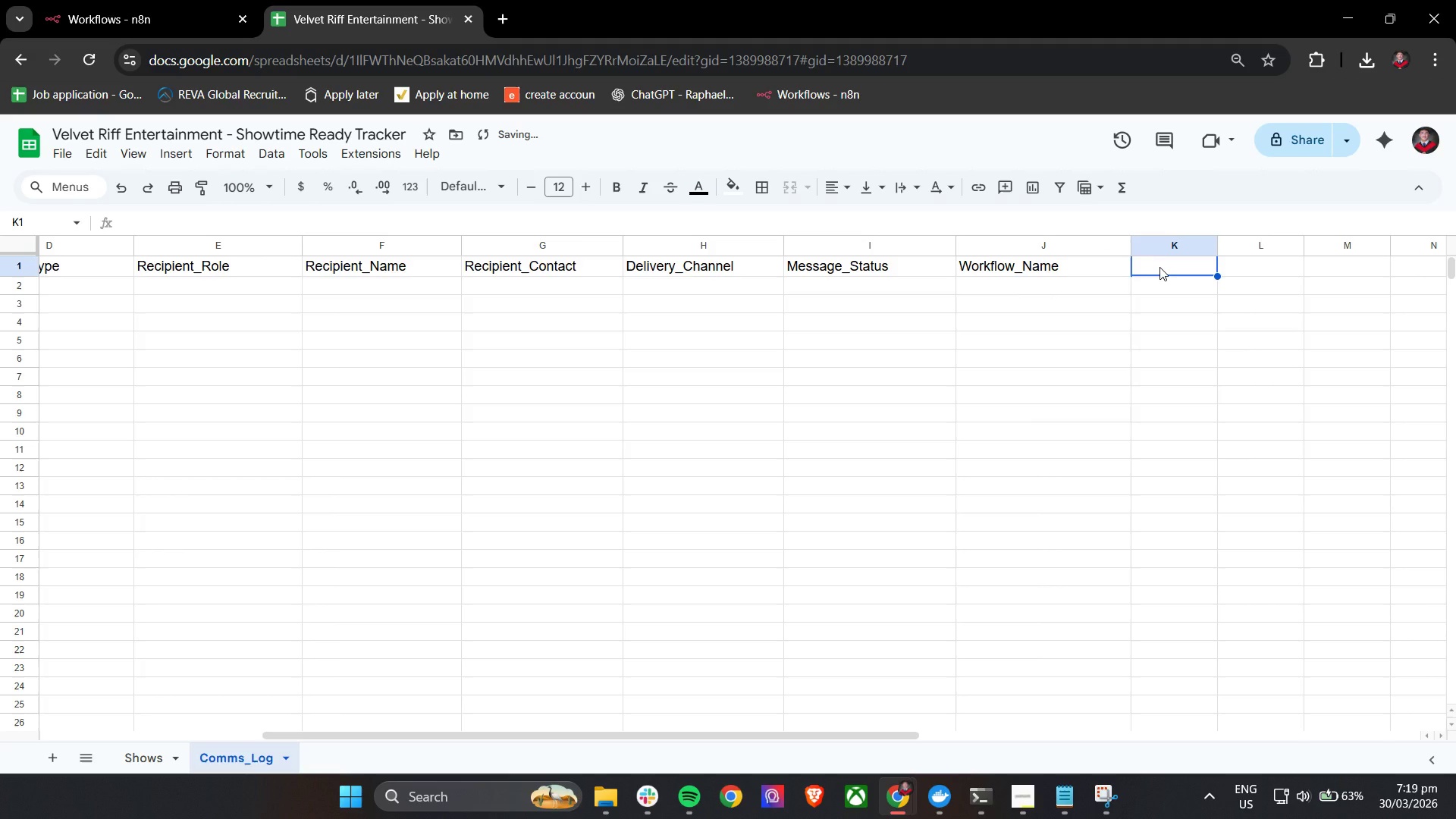 
type(Details)
 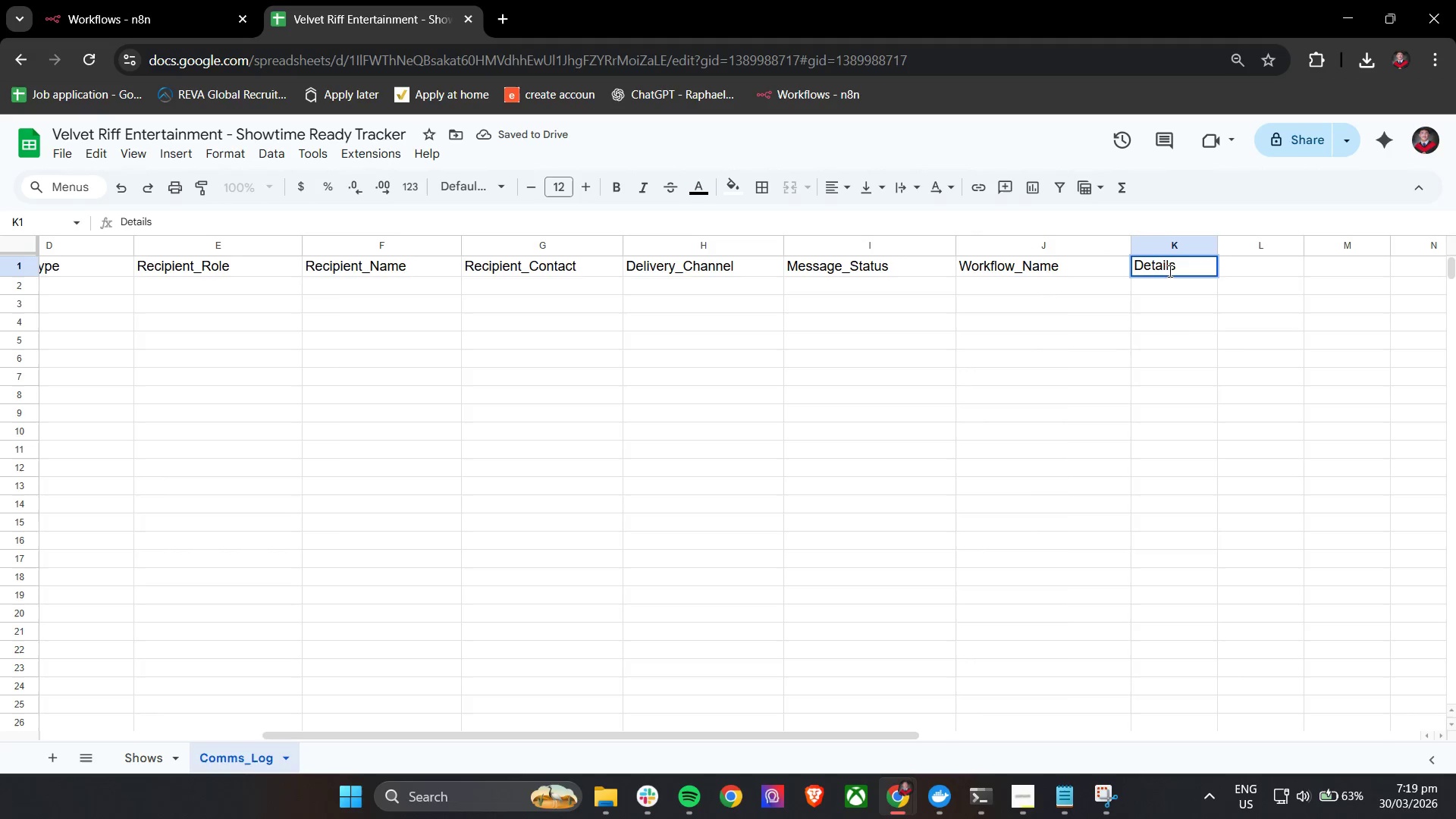 
left_click([1180, 326])
 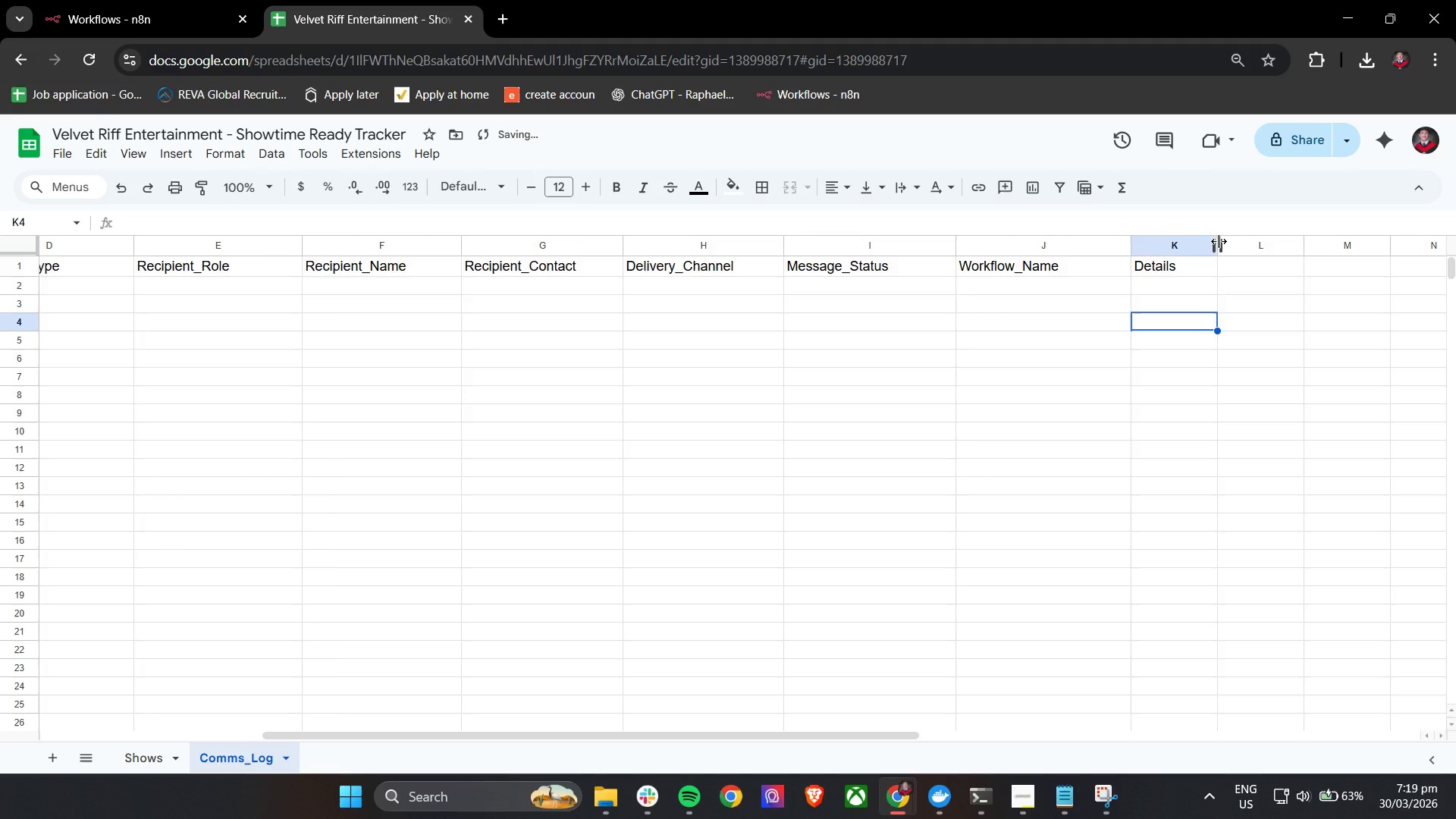 
left_click([1218, 243])
 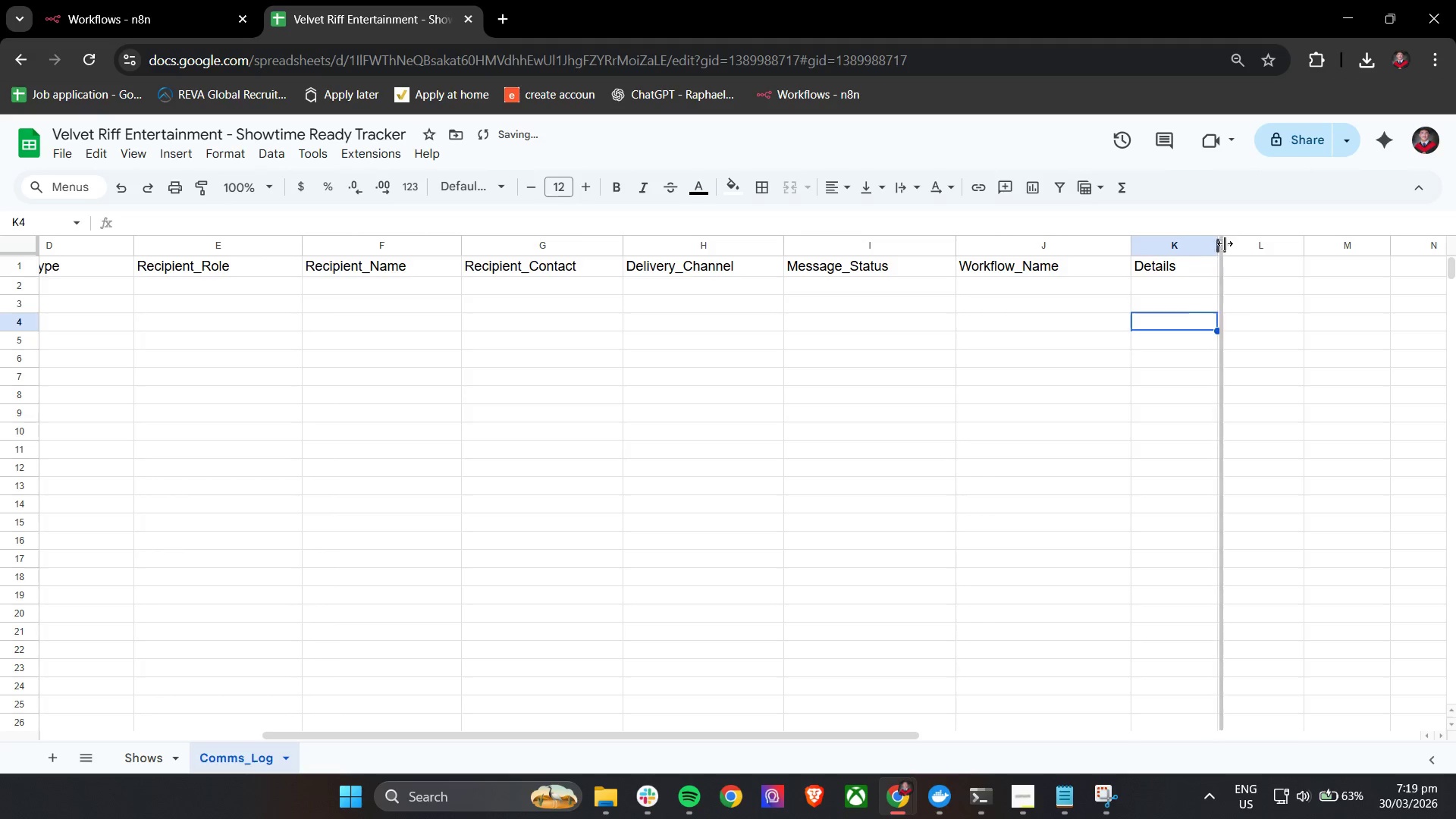 
left_click_drag(start_coordinate=[1219, 243], to_coordinate=[1260, 247])
 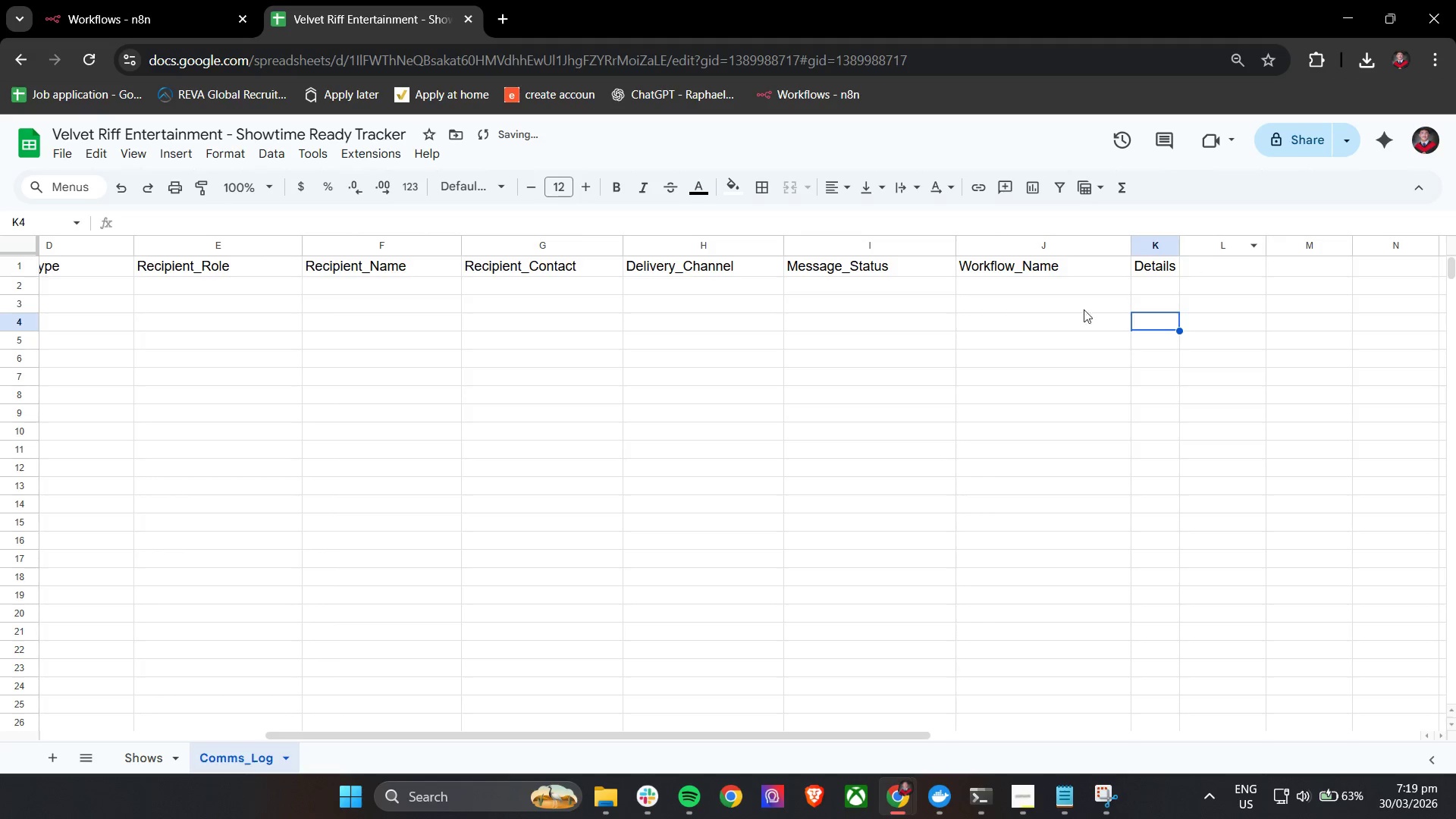 
hold_key(key=ShiftLeft, duration=0.42)
hold_key(key=ShiftLeft, duration=0.55)
scroll: coordinate [1071, 344], scroll_direction: down, amount: 3.0
 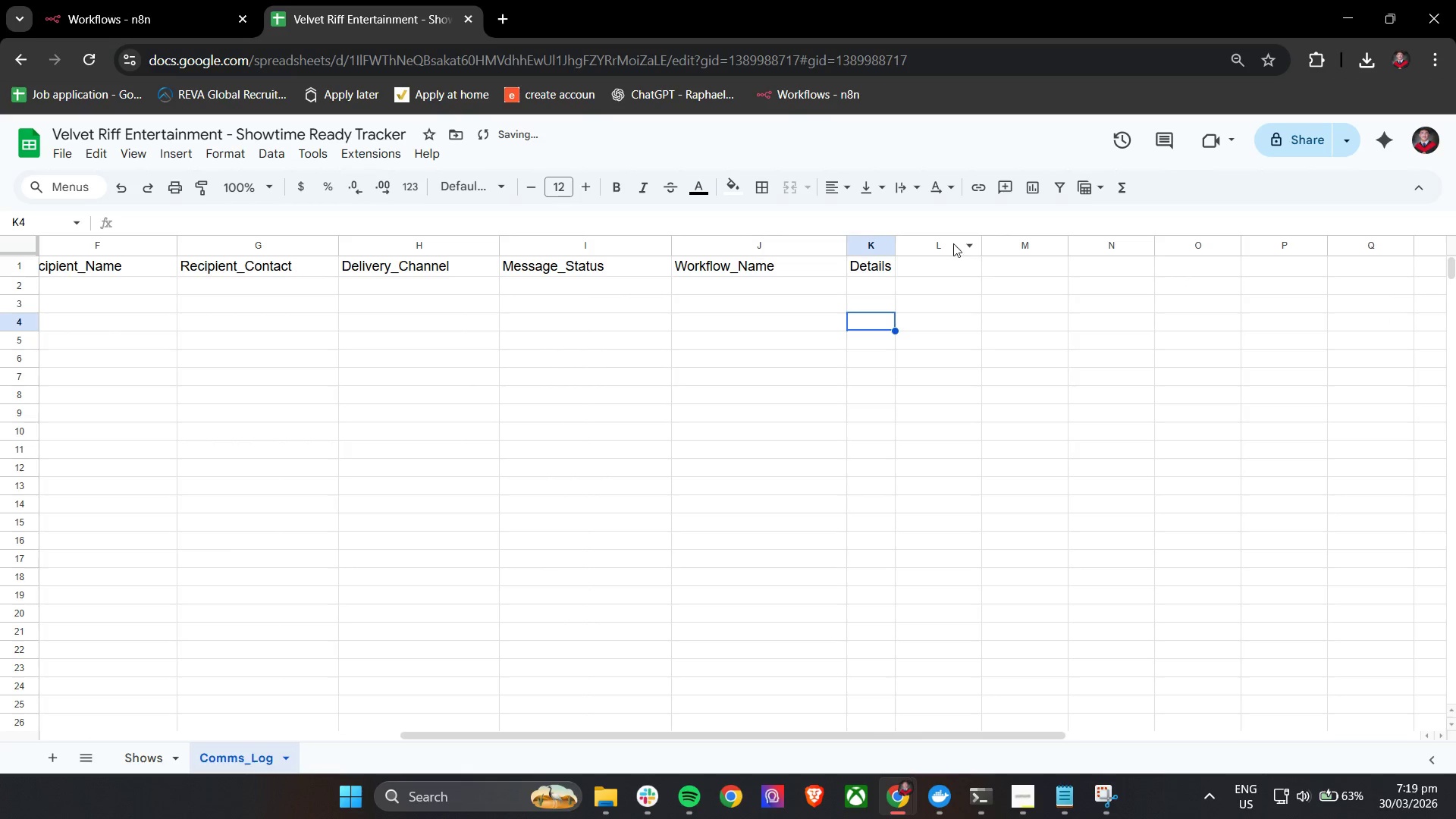 
left_click_drag(start_coordinate=[899, 242], to_coordinate=[943, 242])
 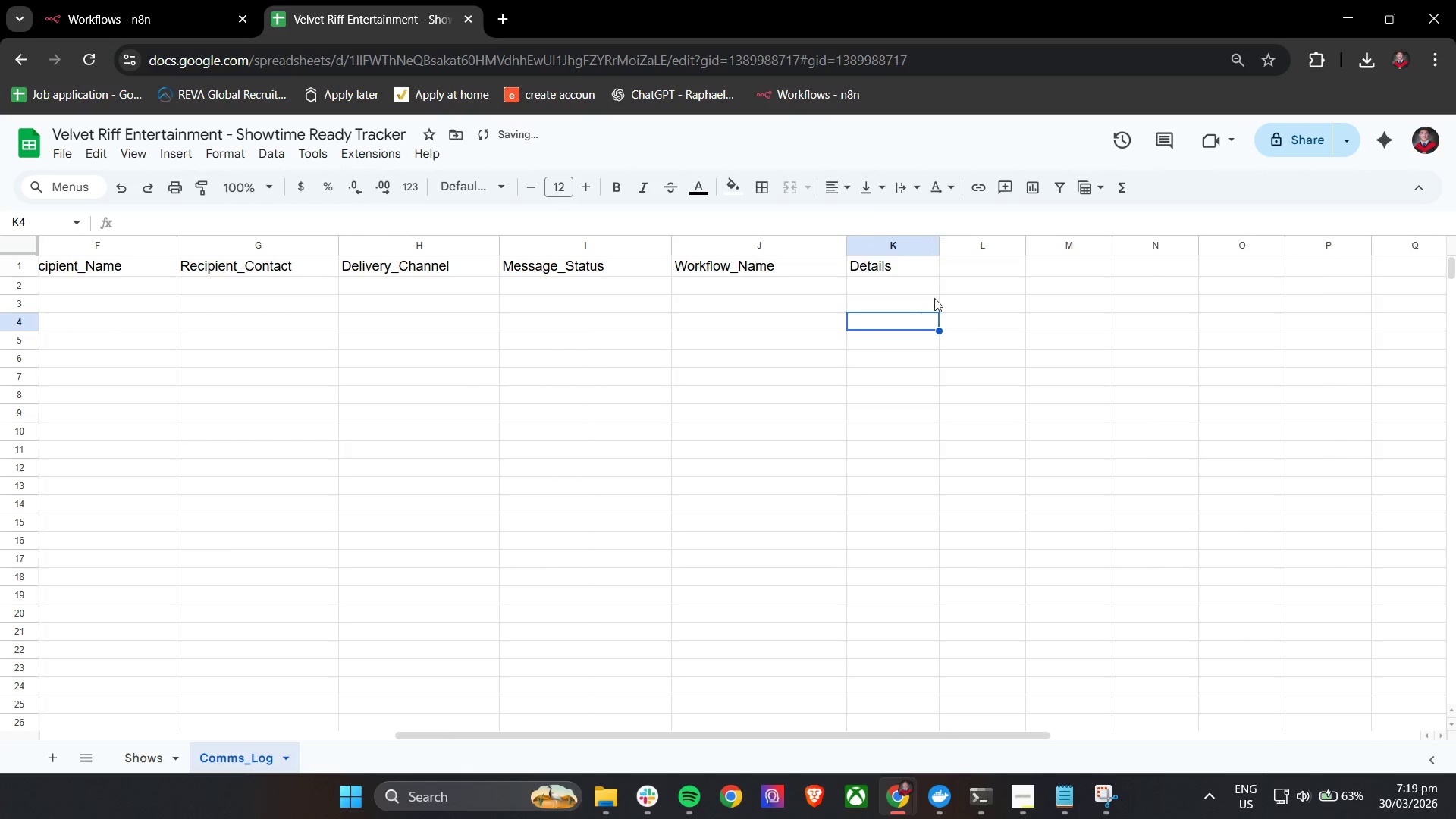 
hold_key(key=ShiftLeft, duration=0.73)
scroll: coordinate [1048, 310], scroll_direction: none, amount: 0.0
 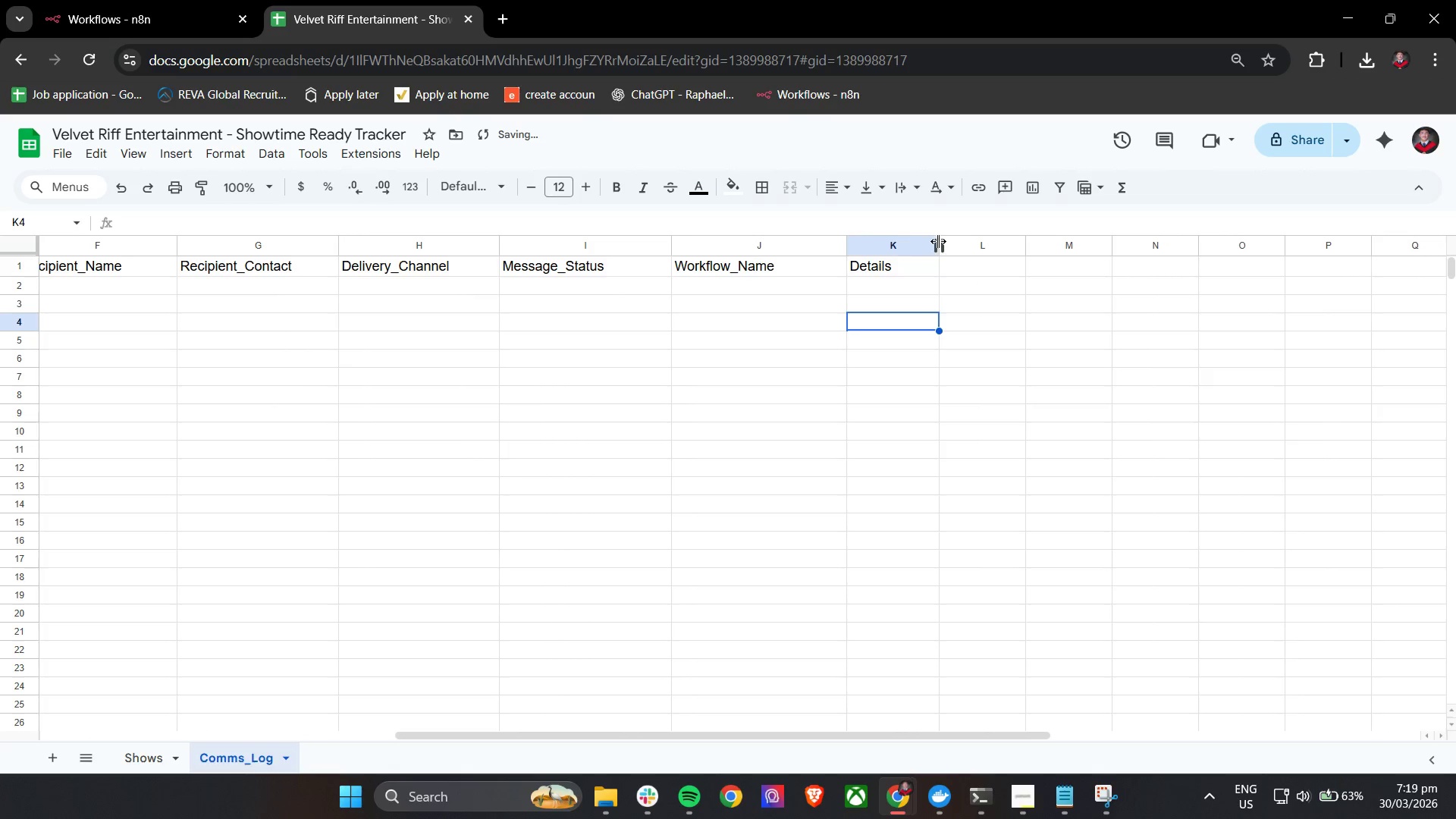 
left_click_drag(start_coordinate=[940, 243], to_coordinate=[981, 245])
 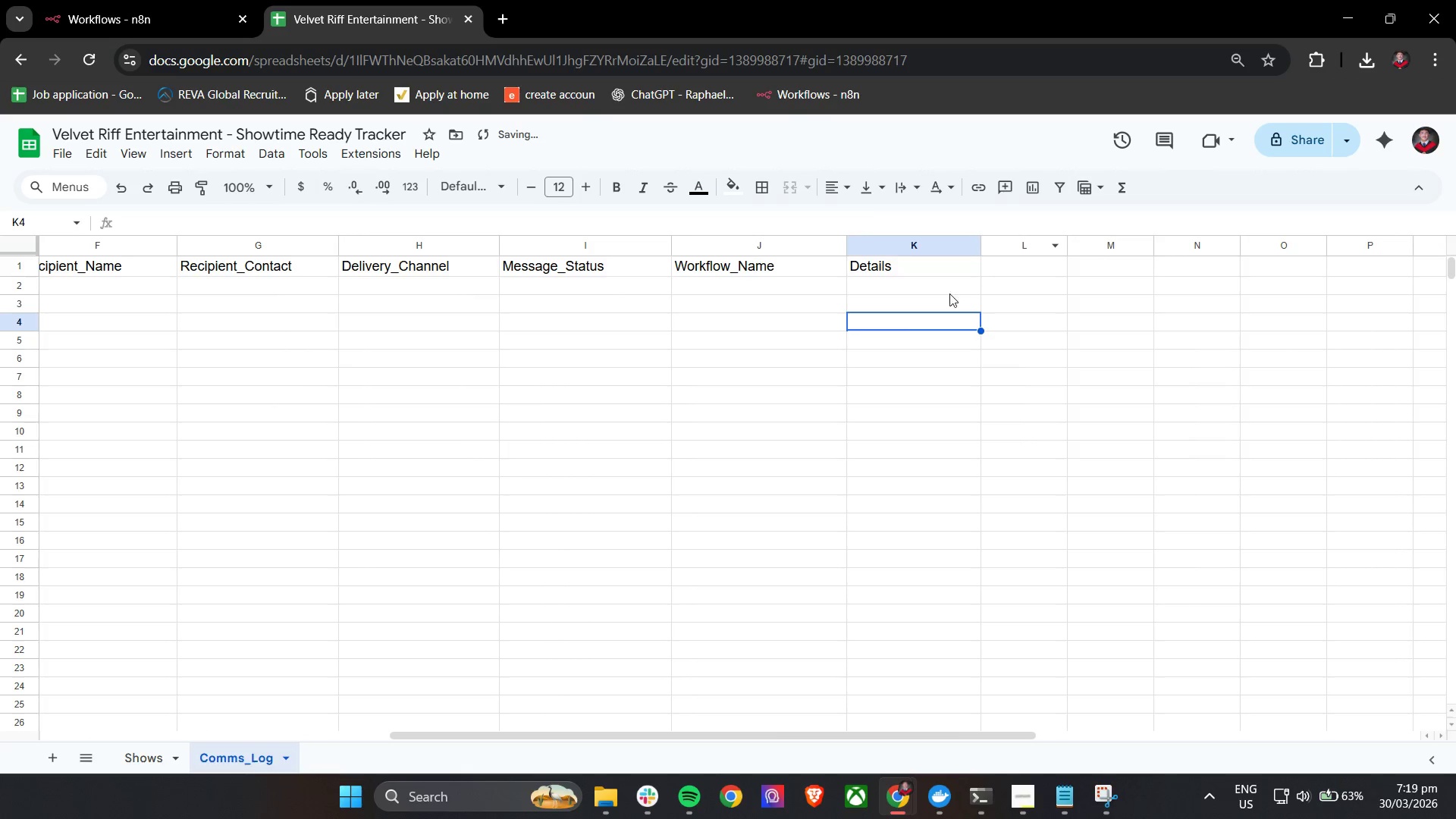 
hold_key(key=ShiftLeft, duration=1.16)
scroll: coordinate [730, 284], scroll_direction: up, amount: 18.0
 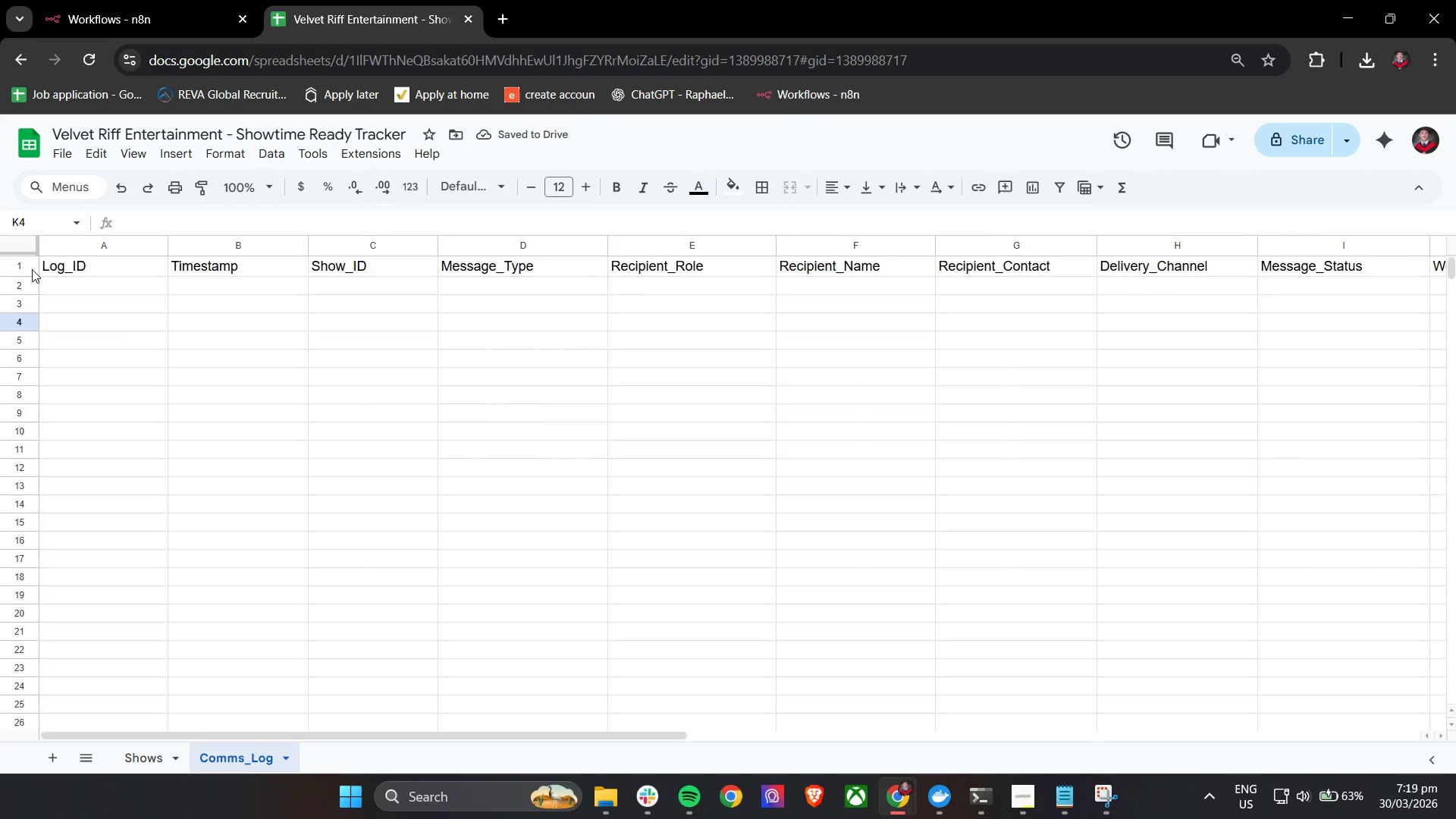 
left_click([31, 265])
 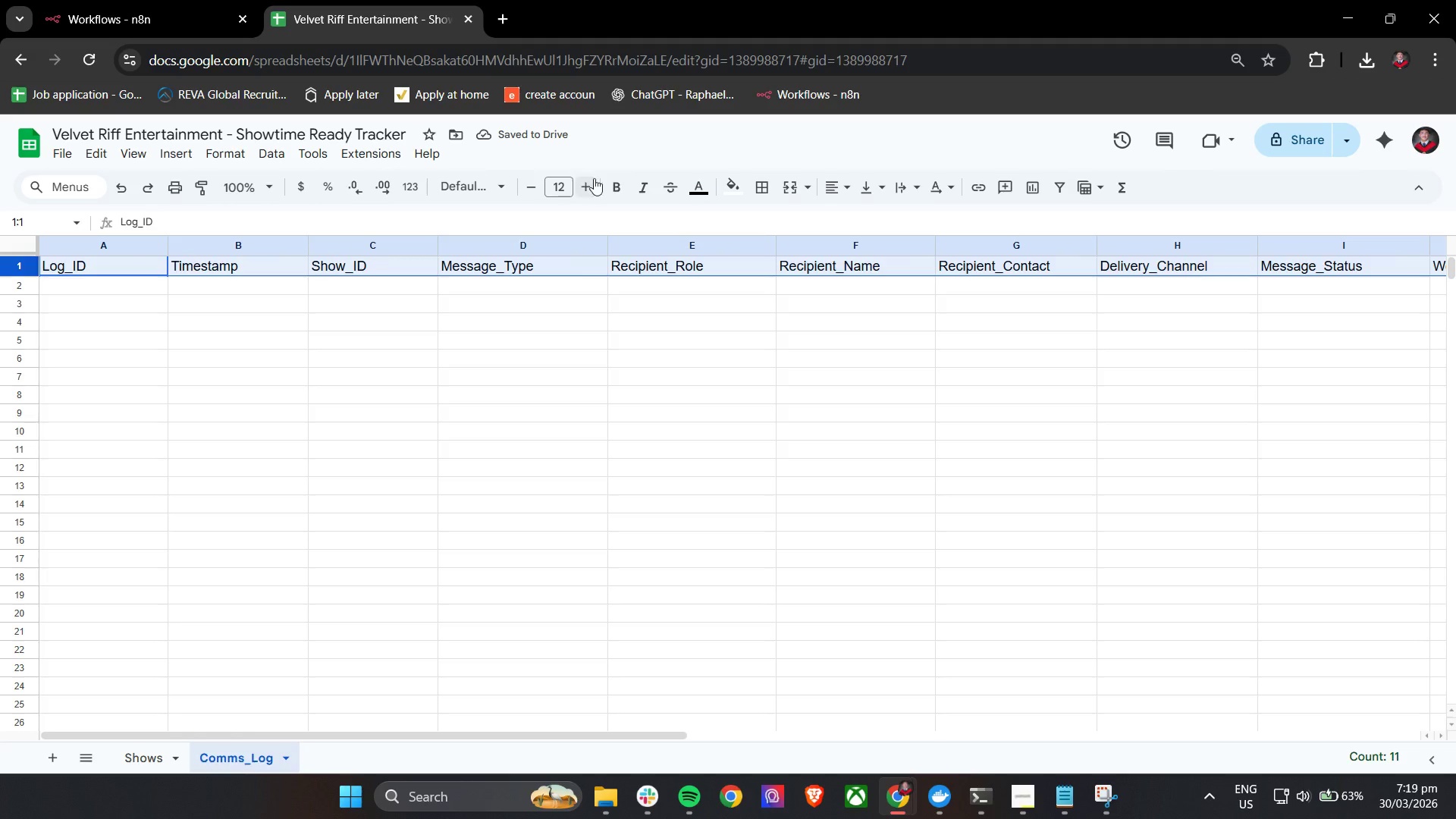 
left_click([611, 182])
 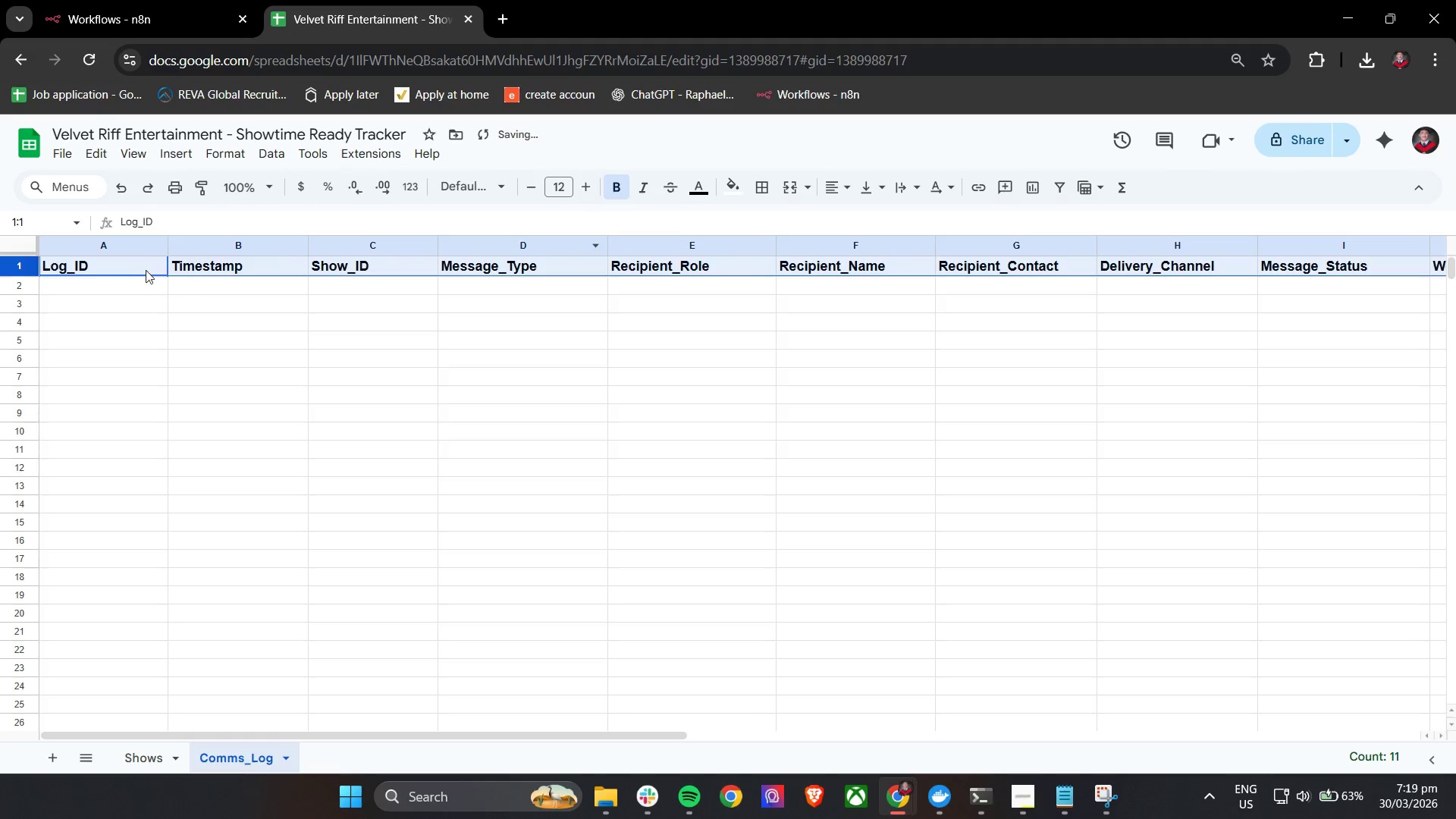 
left_click([141, 294])
 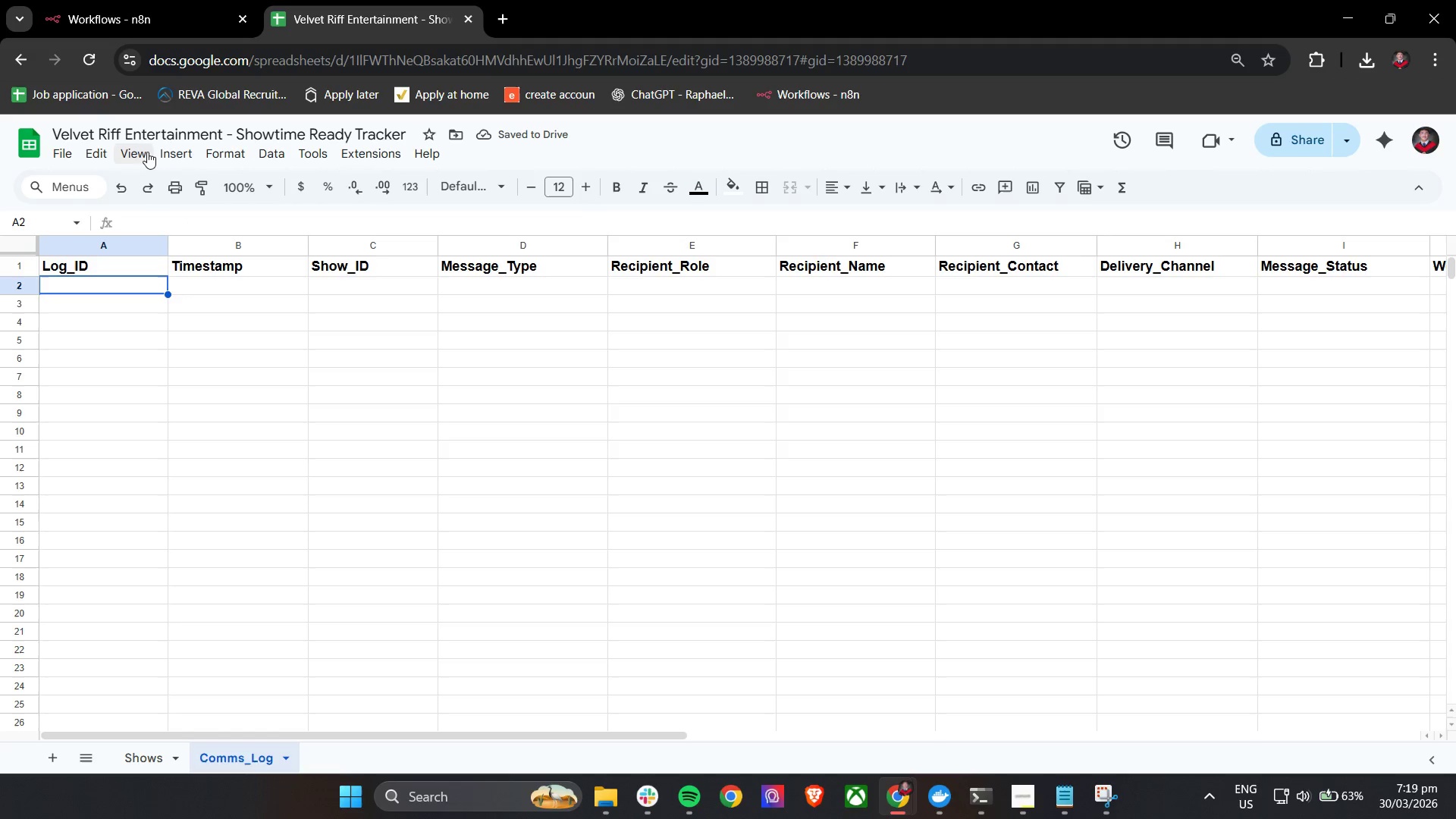 
left_click([147, 152])
 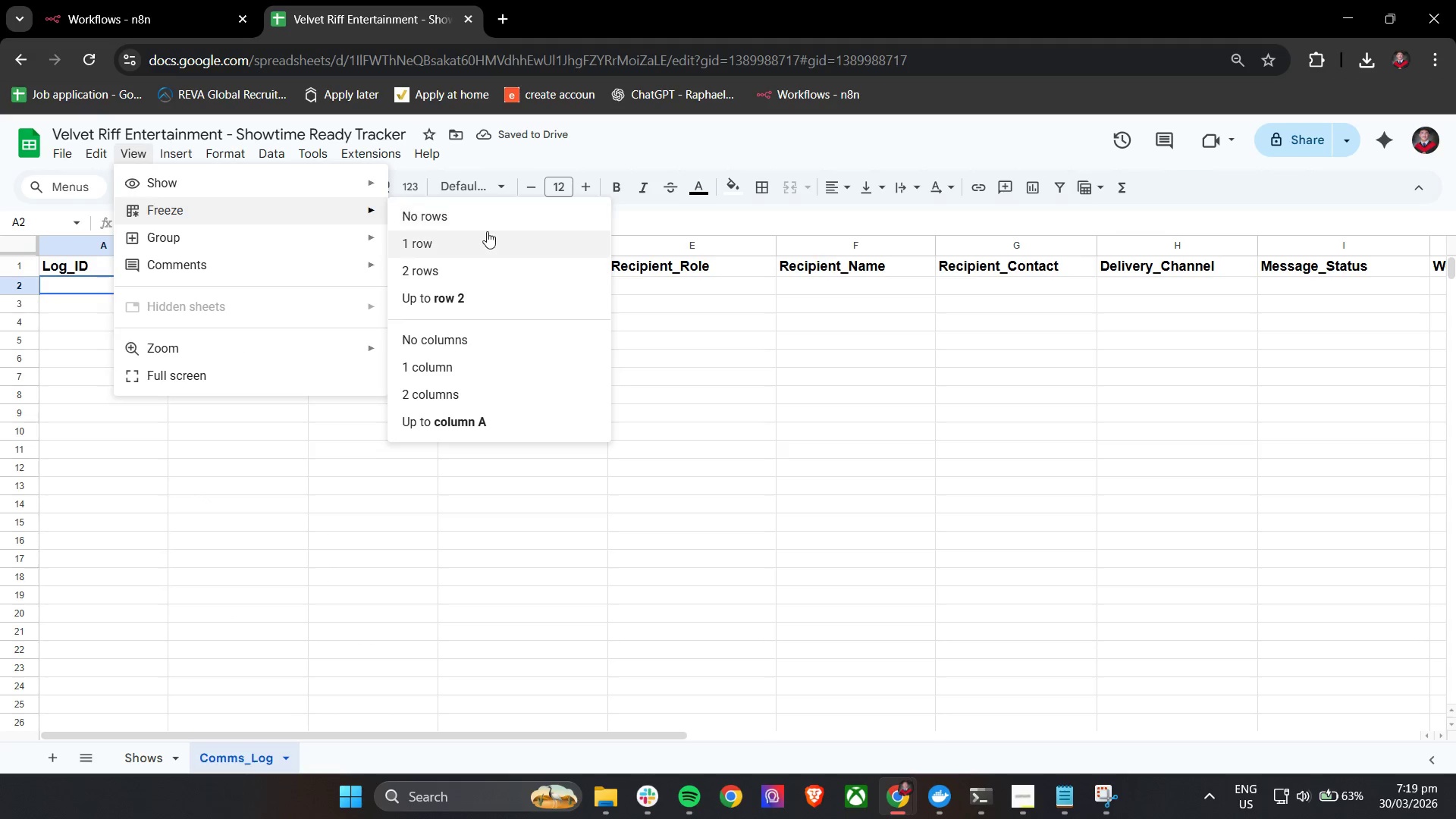 
double_click([575, 351])
 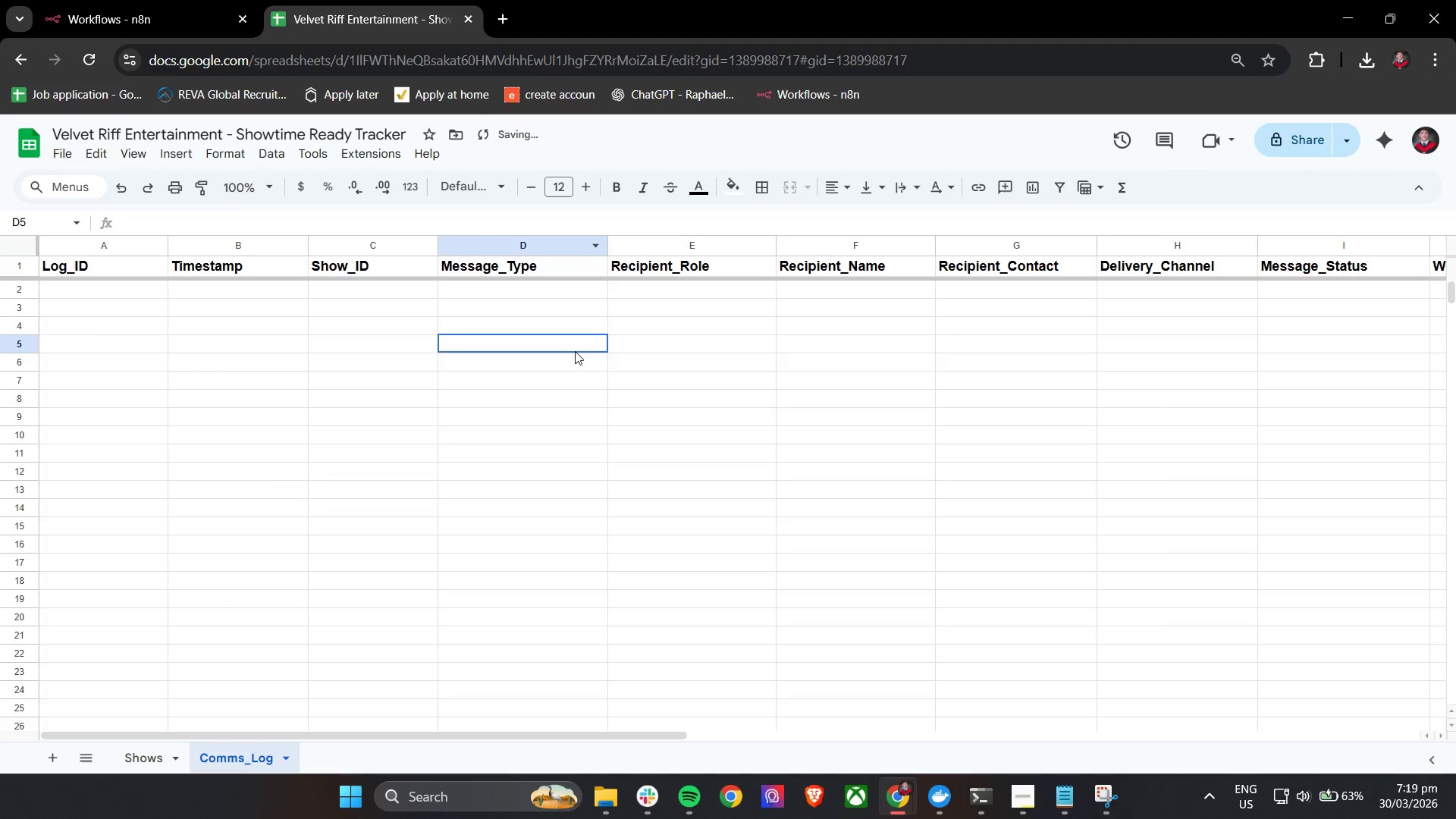 
triple_click([575, 351])
 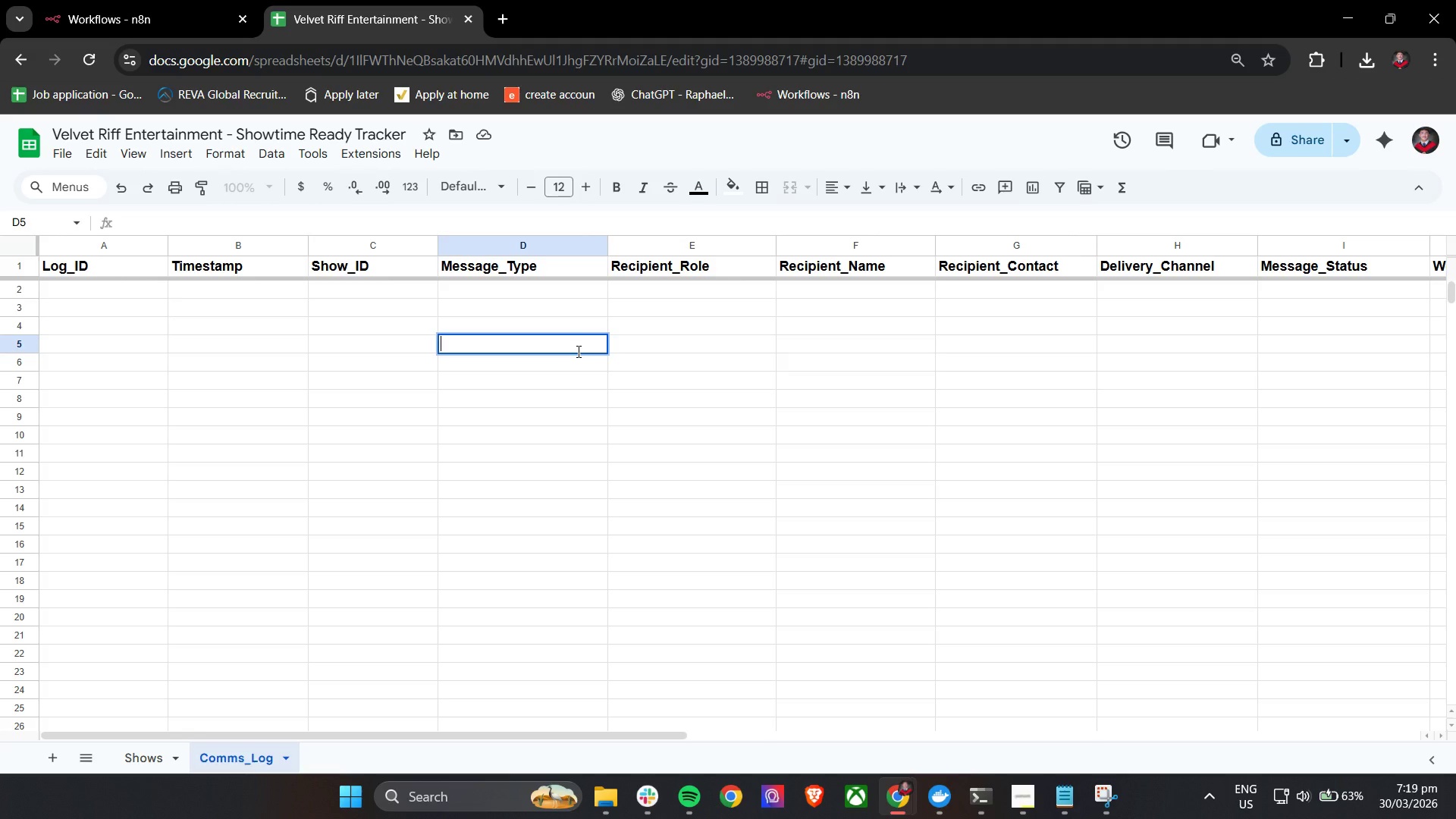 
wait(10.62)
 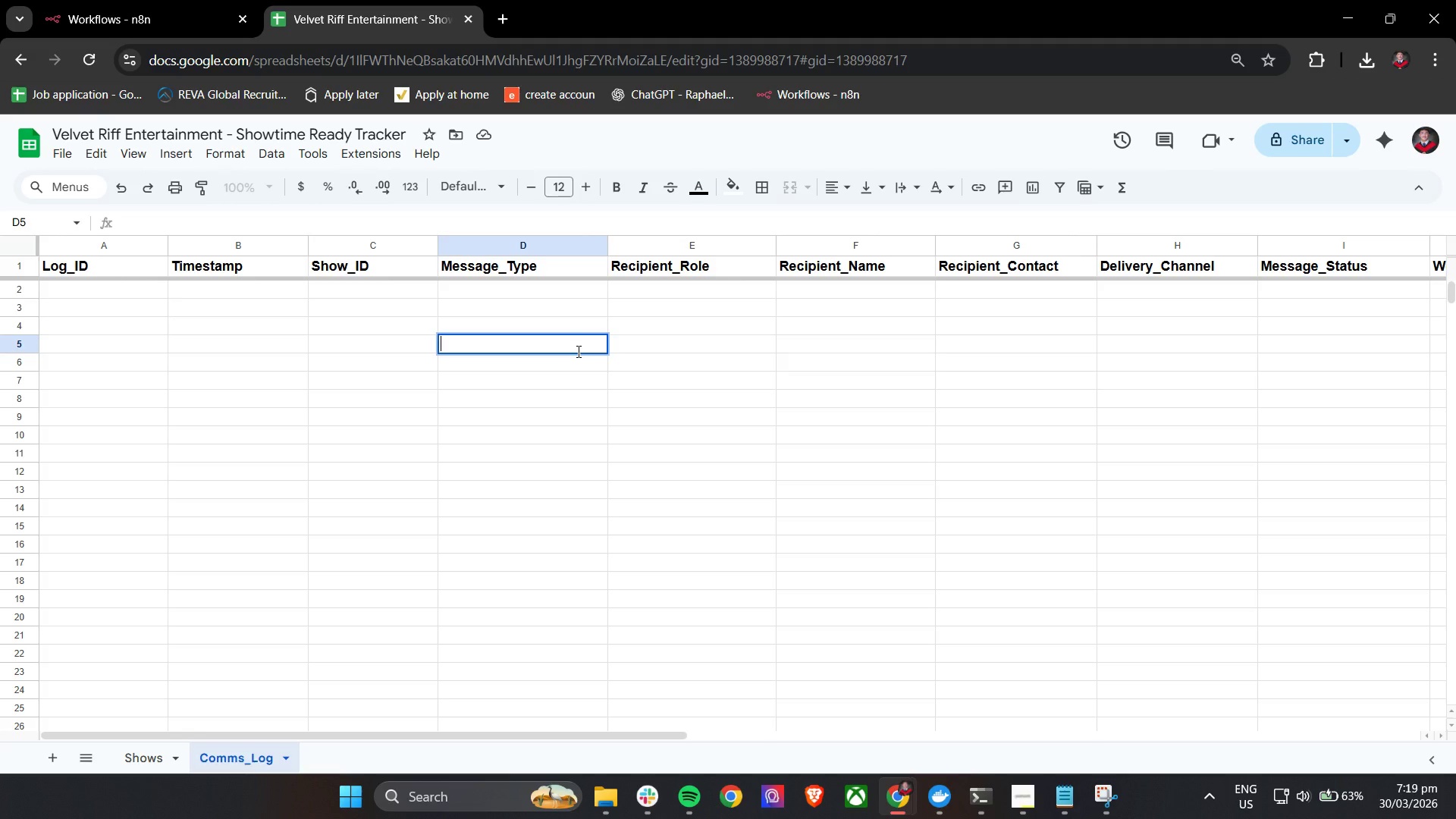 
hold_key(key=ShiftLeft, duration=0.7)
scroll: coordinate [145, 480], scroll_direction: up, amount: 4.0
 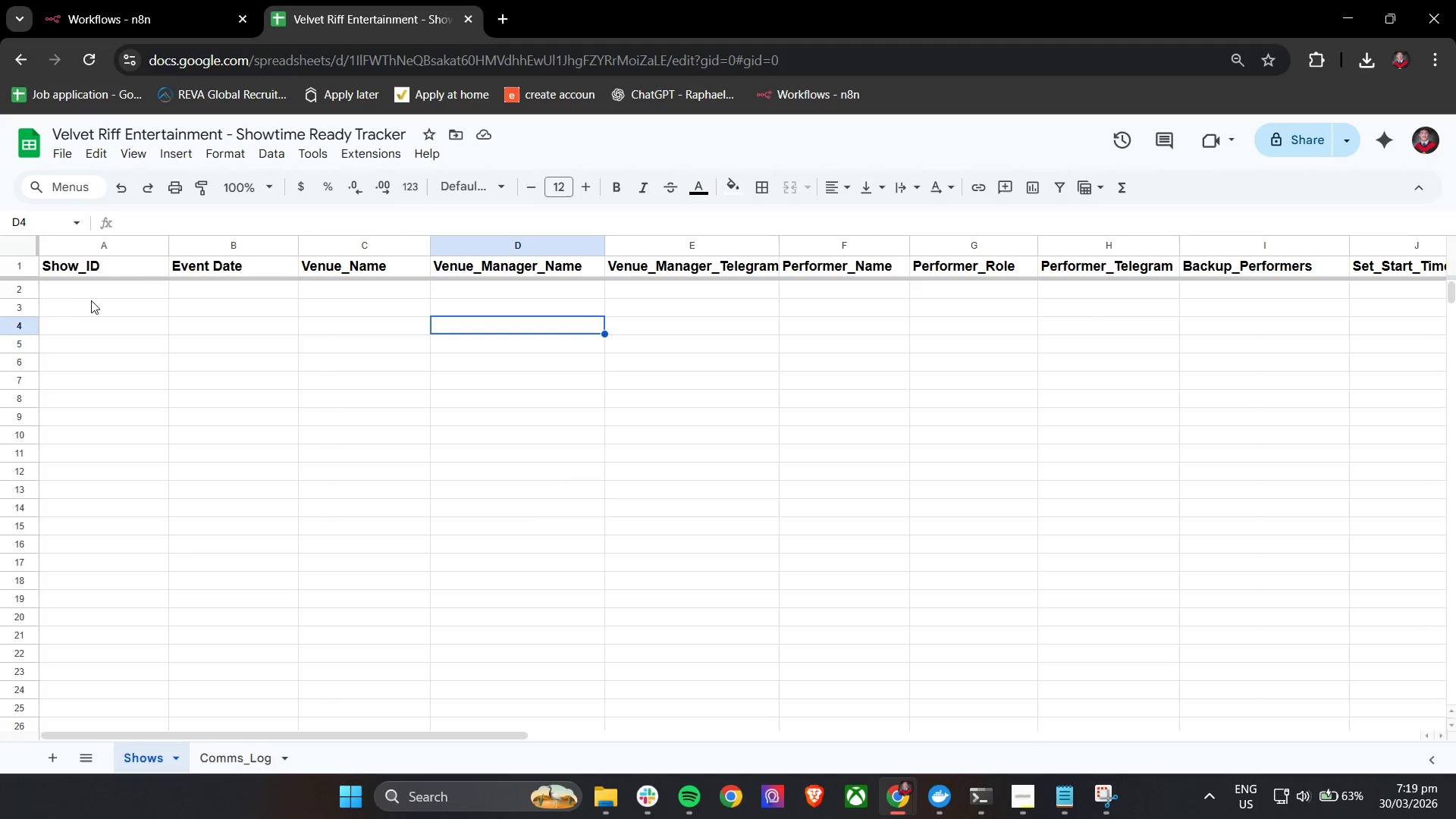 
left_click([96, 290])
 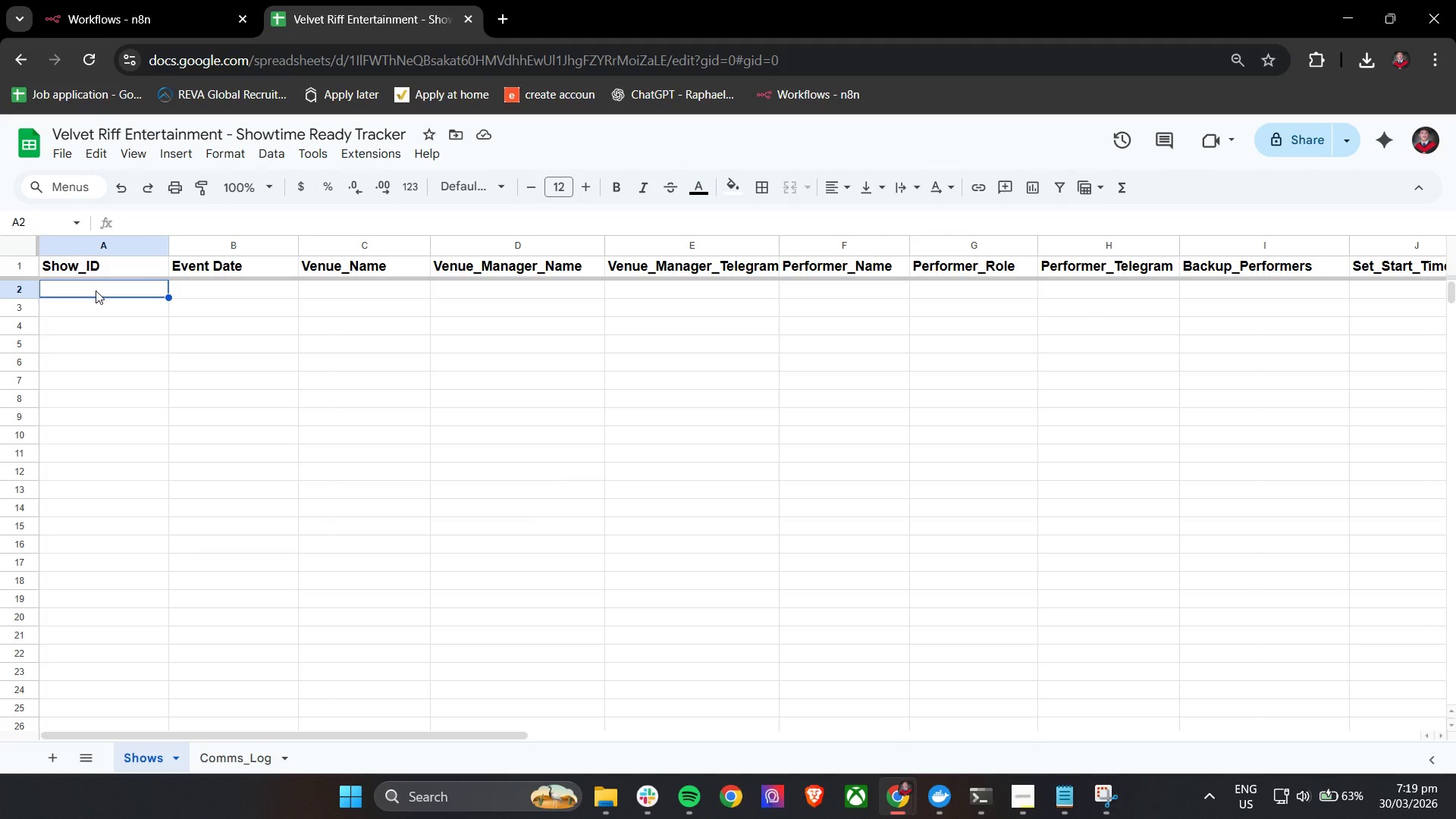 
type(VR-001)
key(Tab)
type(2026-04-02)
key(Tab)
type(The Grand Meridian Hotel)
 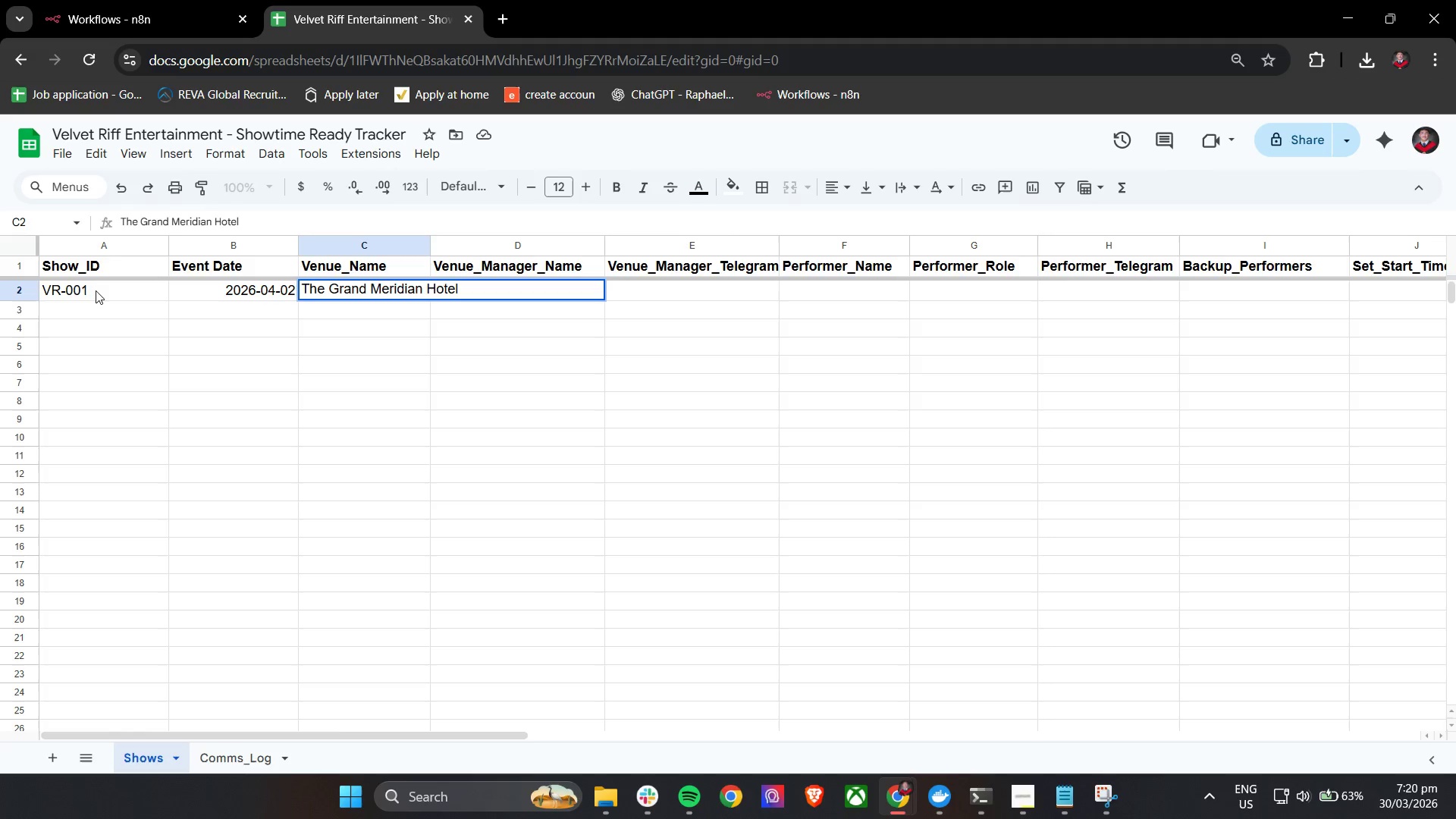 
left_click([293, 376])
 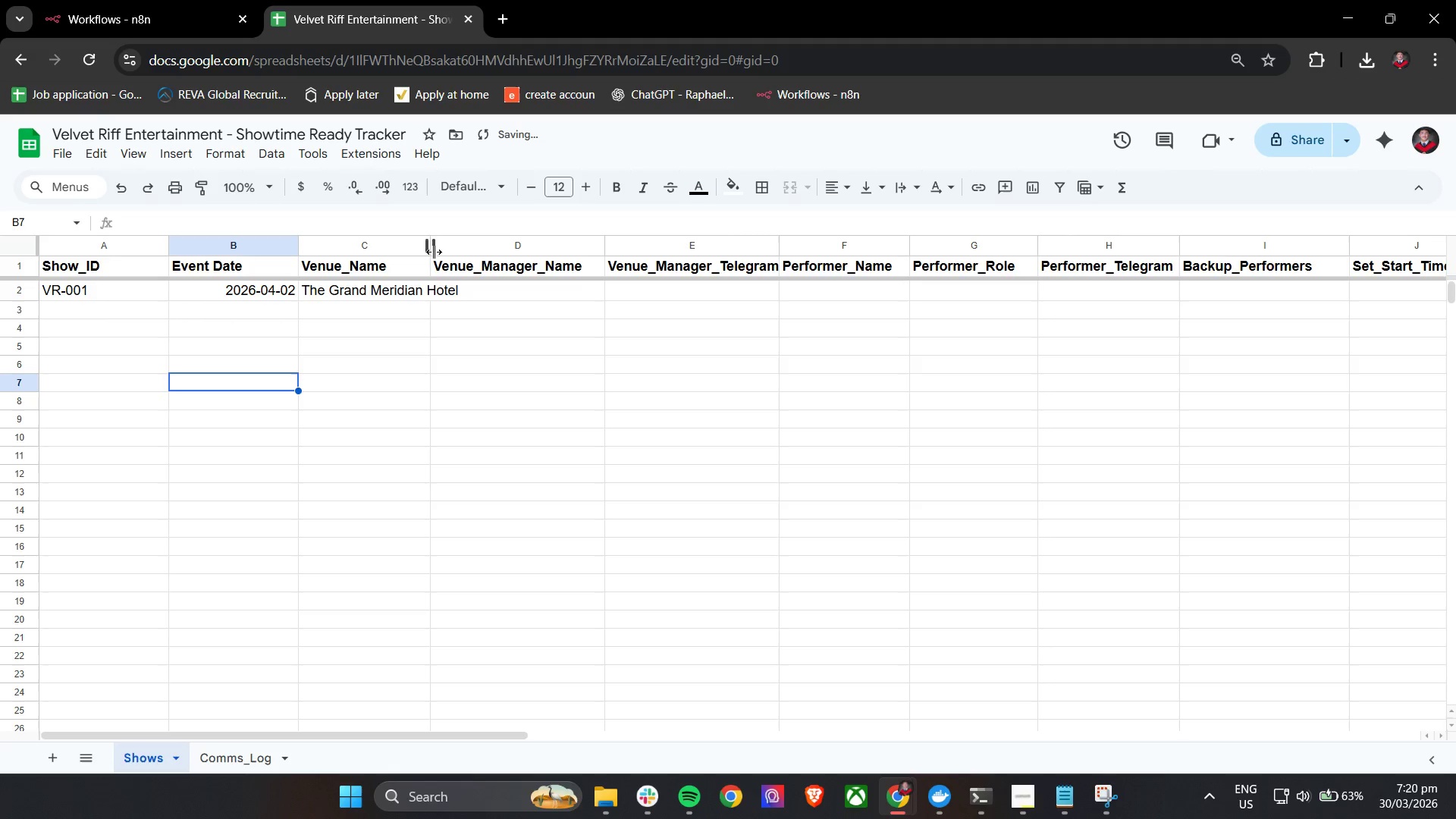 
left_click_drag(start_coordinate=[435, 245], to_coordinate=[522, 246])
 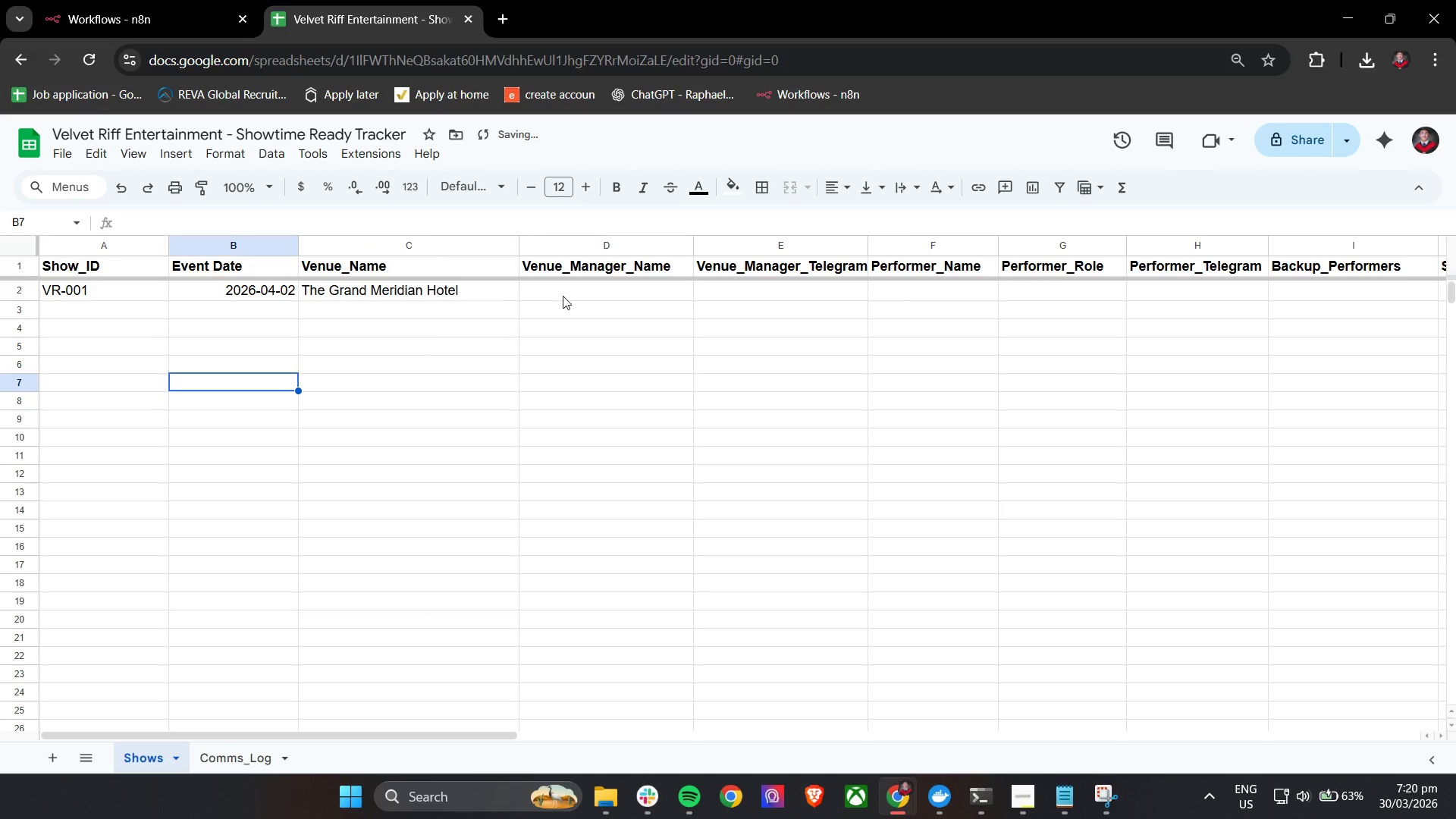 
left_click([563, 295])
 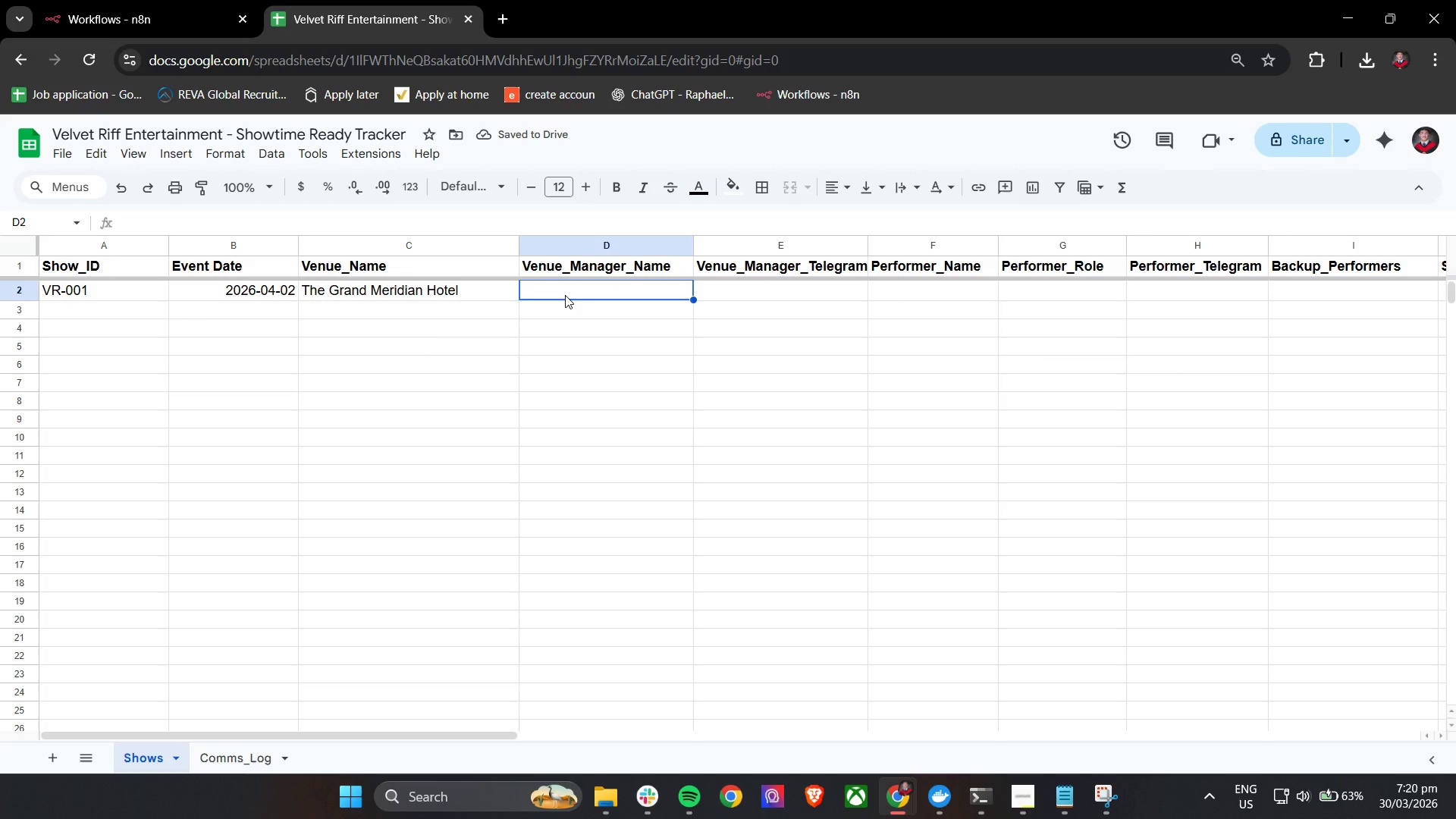 
wait(5.64)
 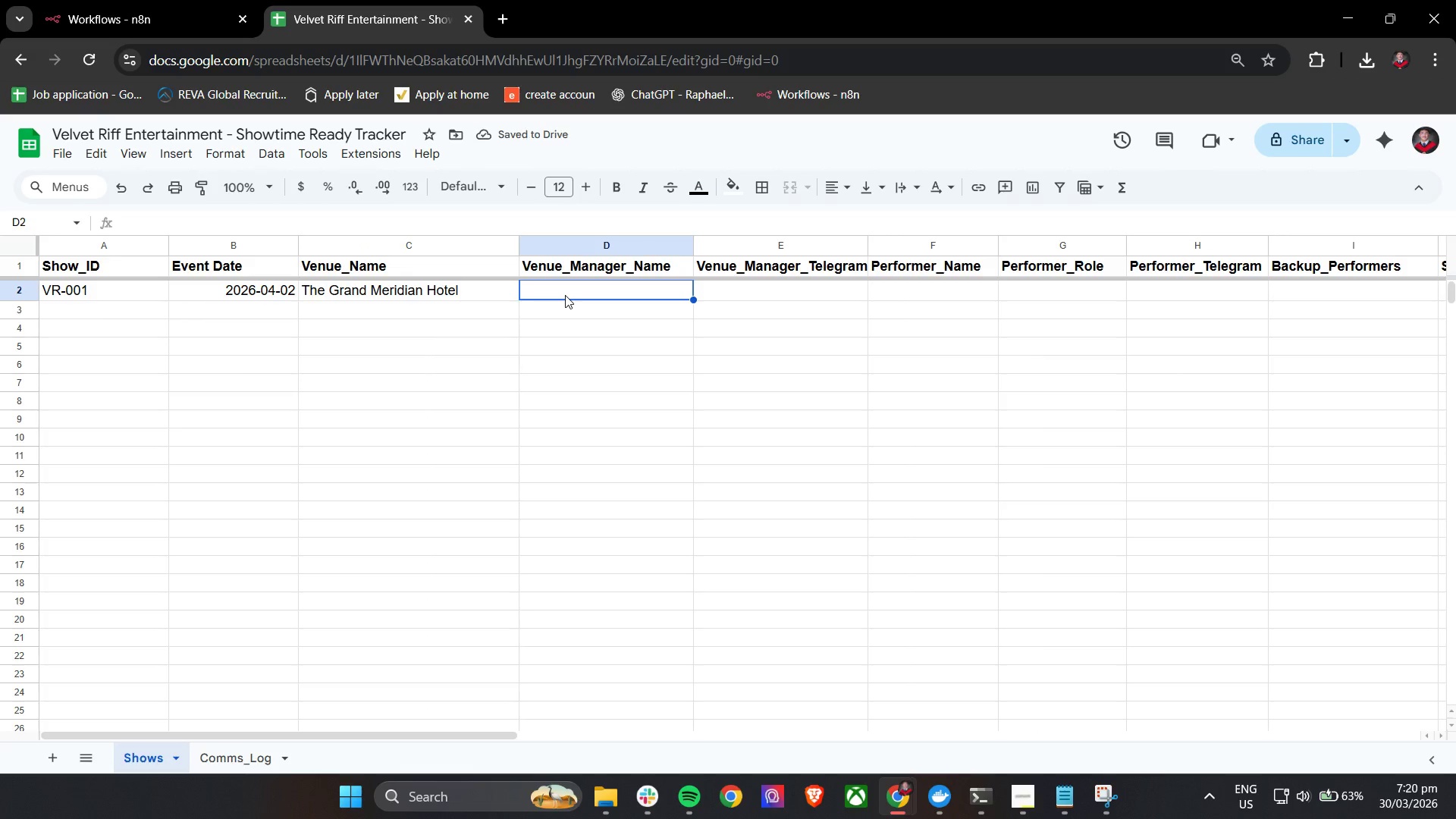 
type(Sophia Cruz)
key(Tab)
 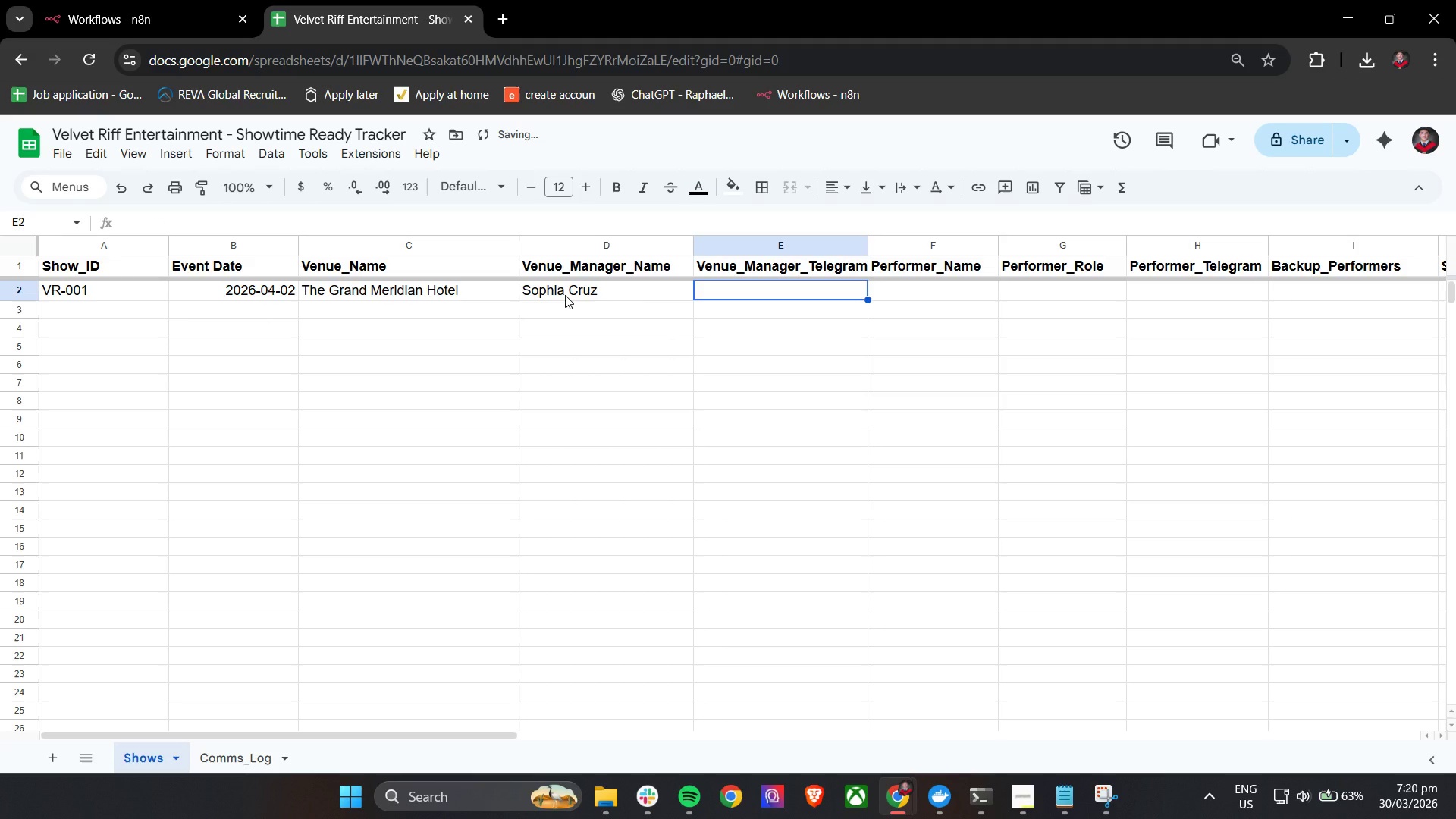 
key(Shift+2)
 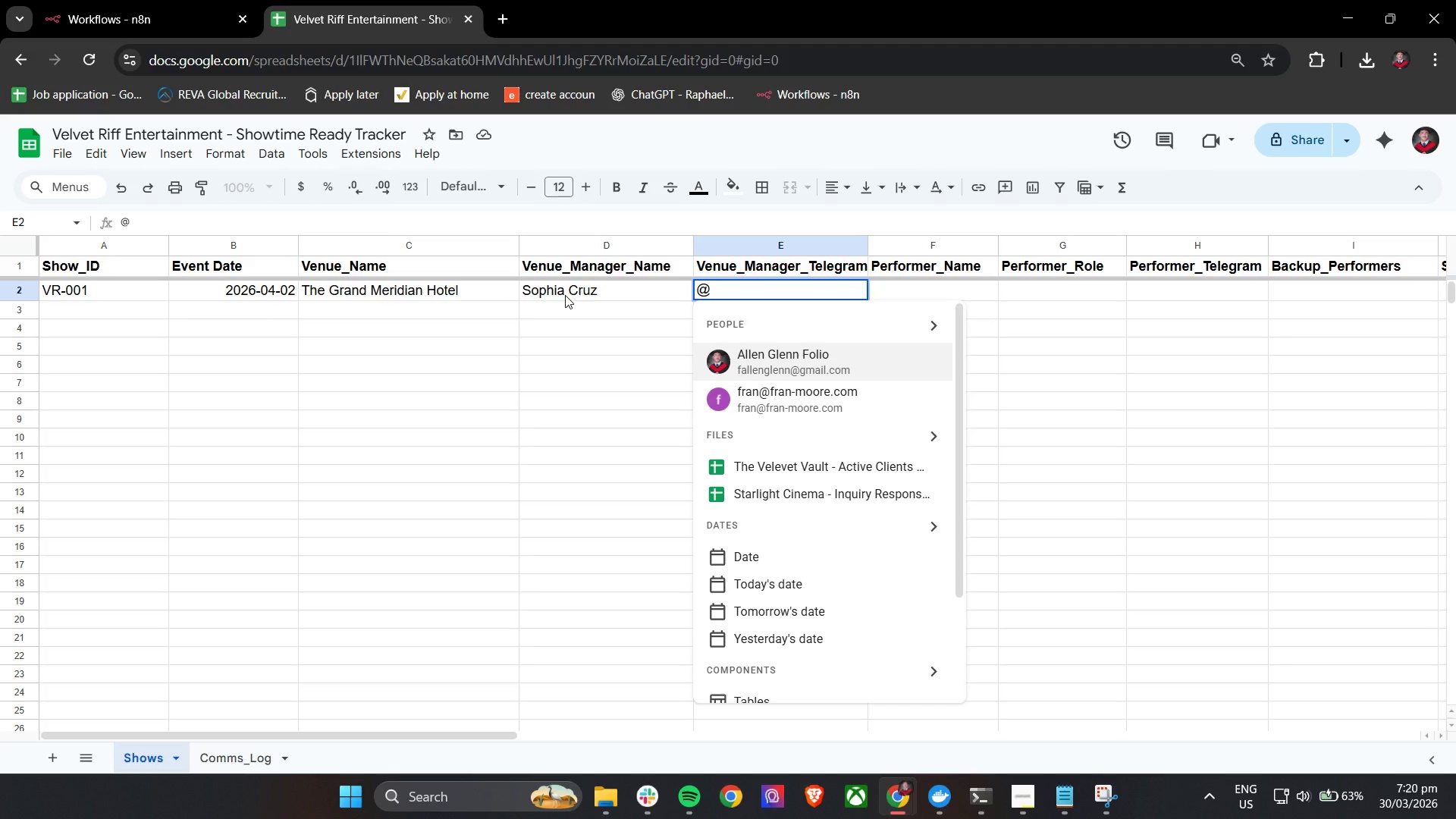 
type(grand)
 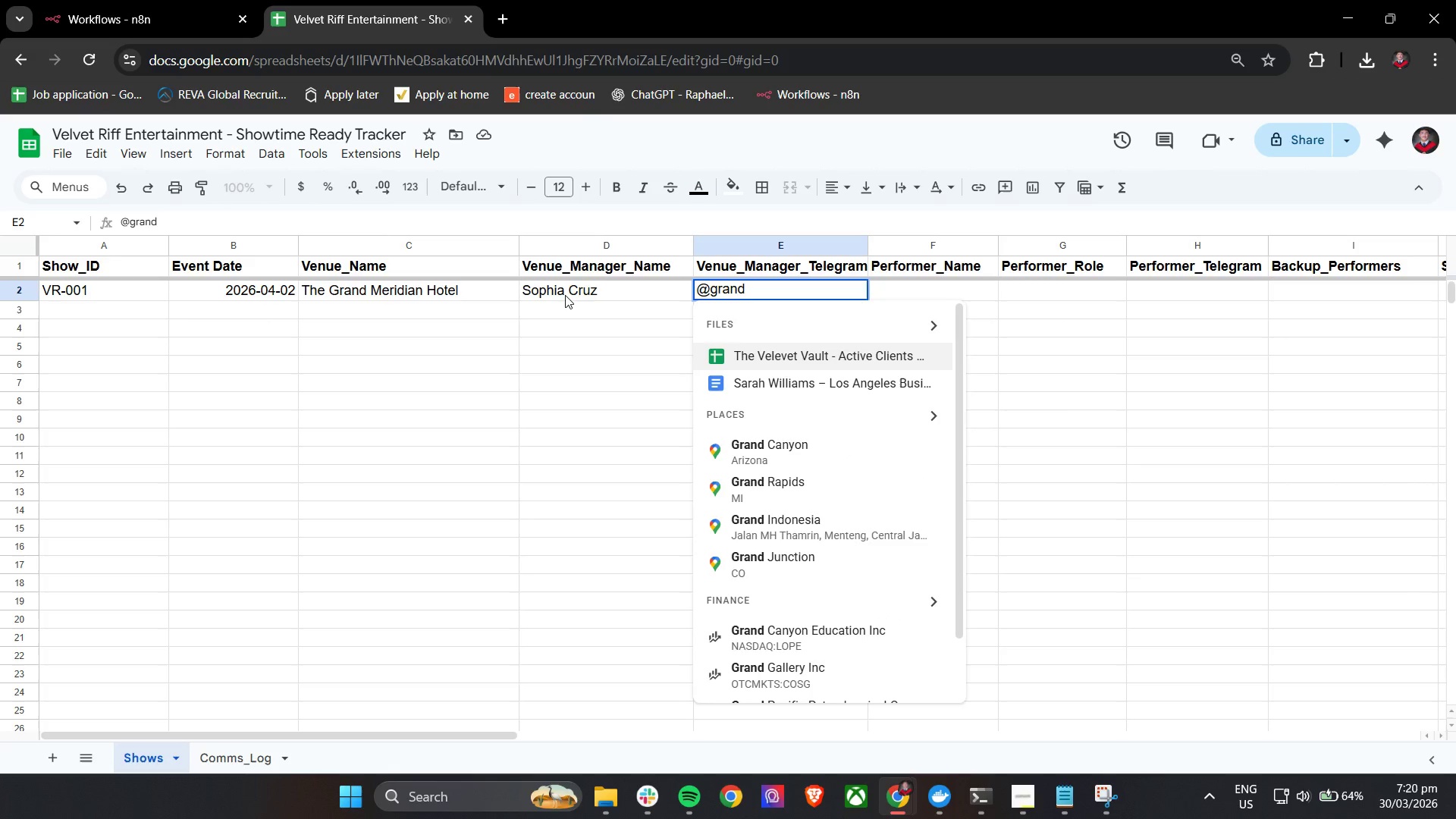 
type(meridian)
 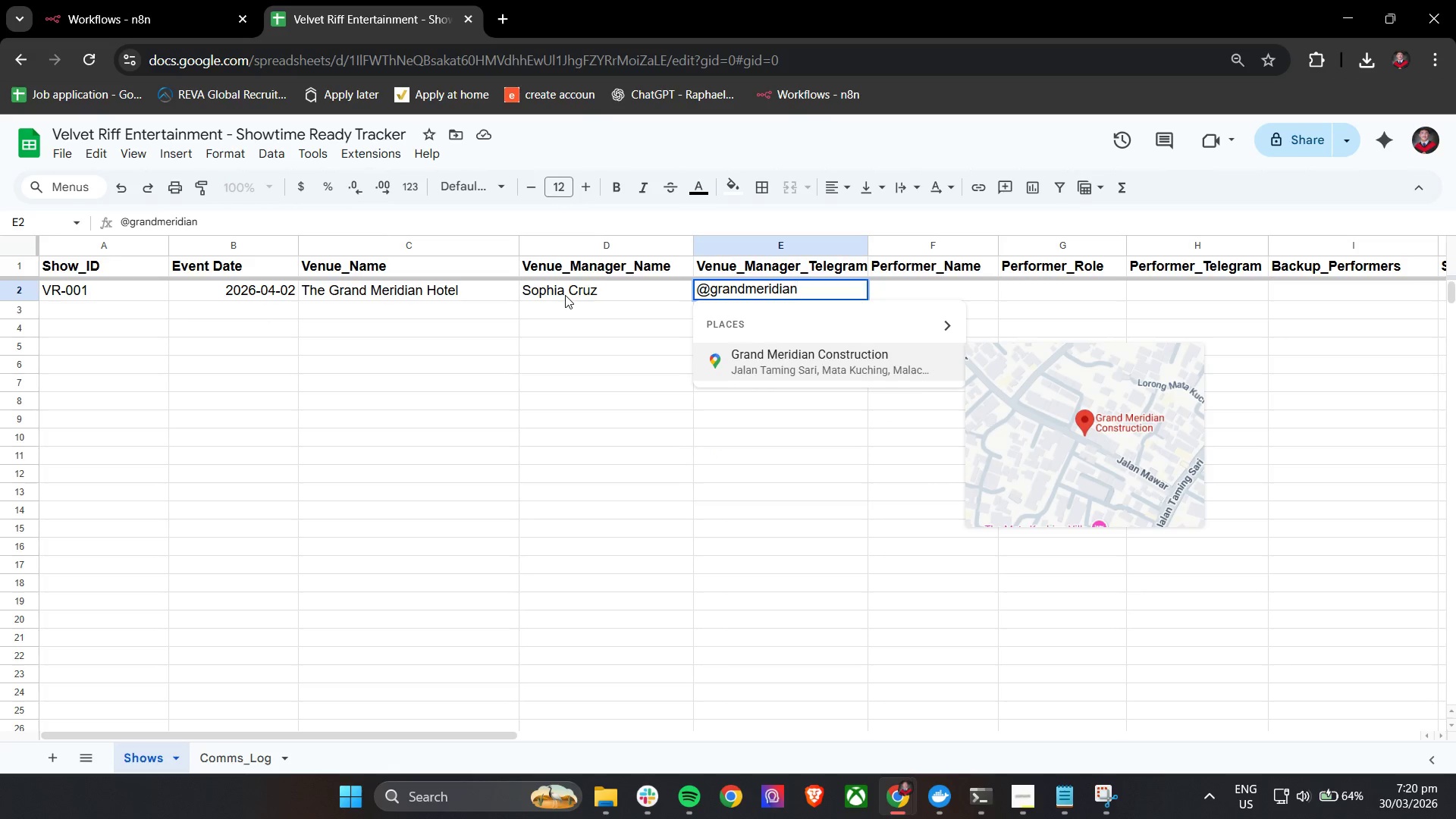 
type(floor)
 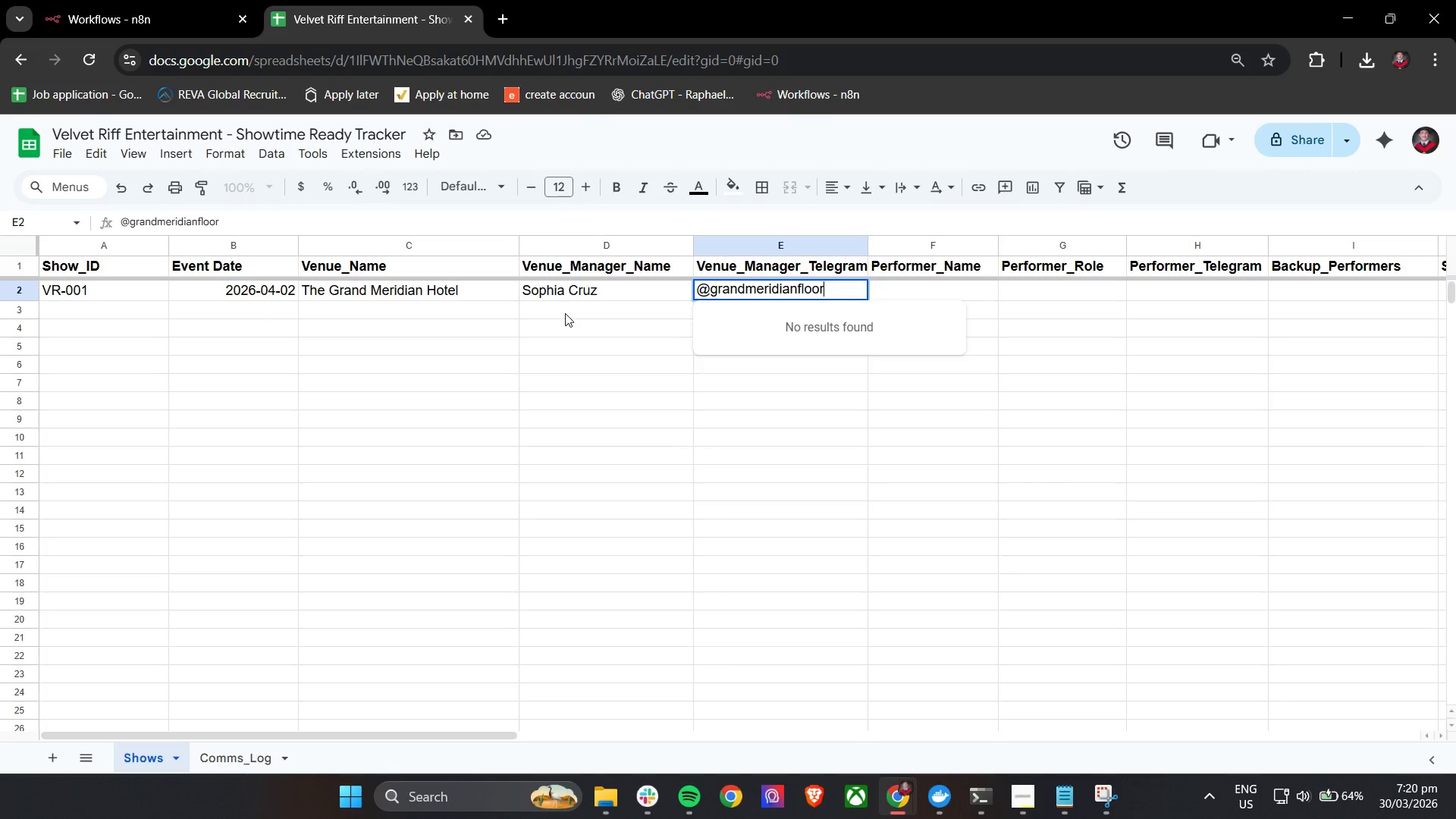 
left_click([565, 313])
 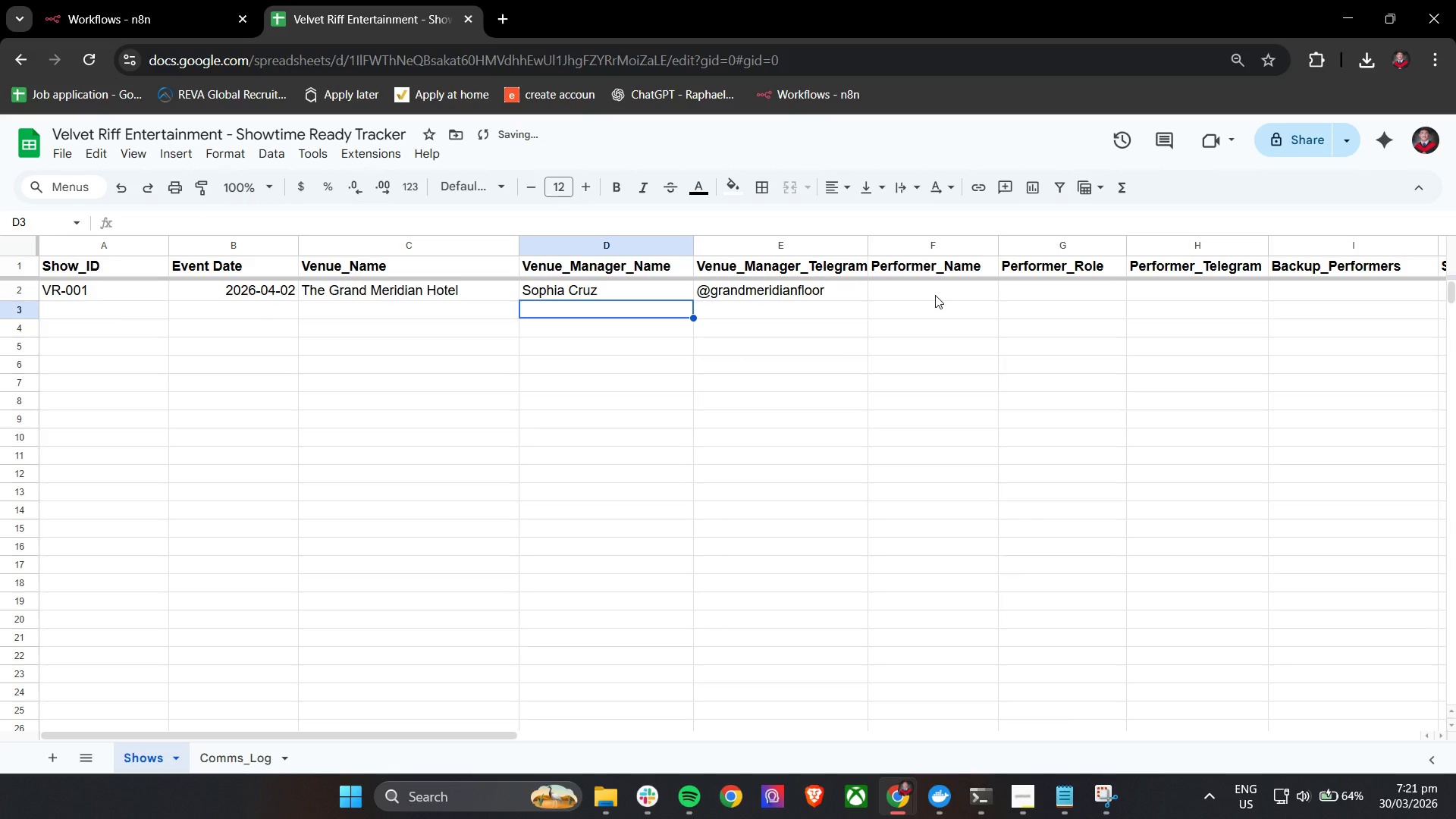 
left_click([935, 295])
 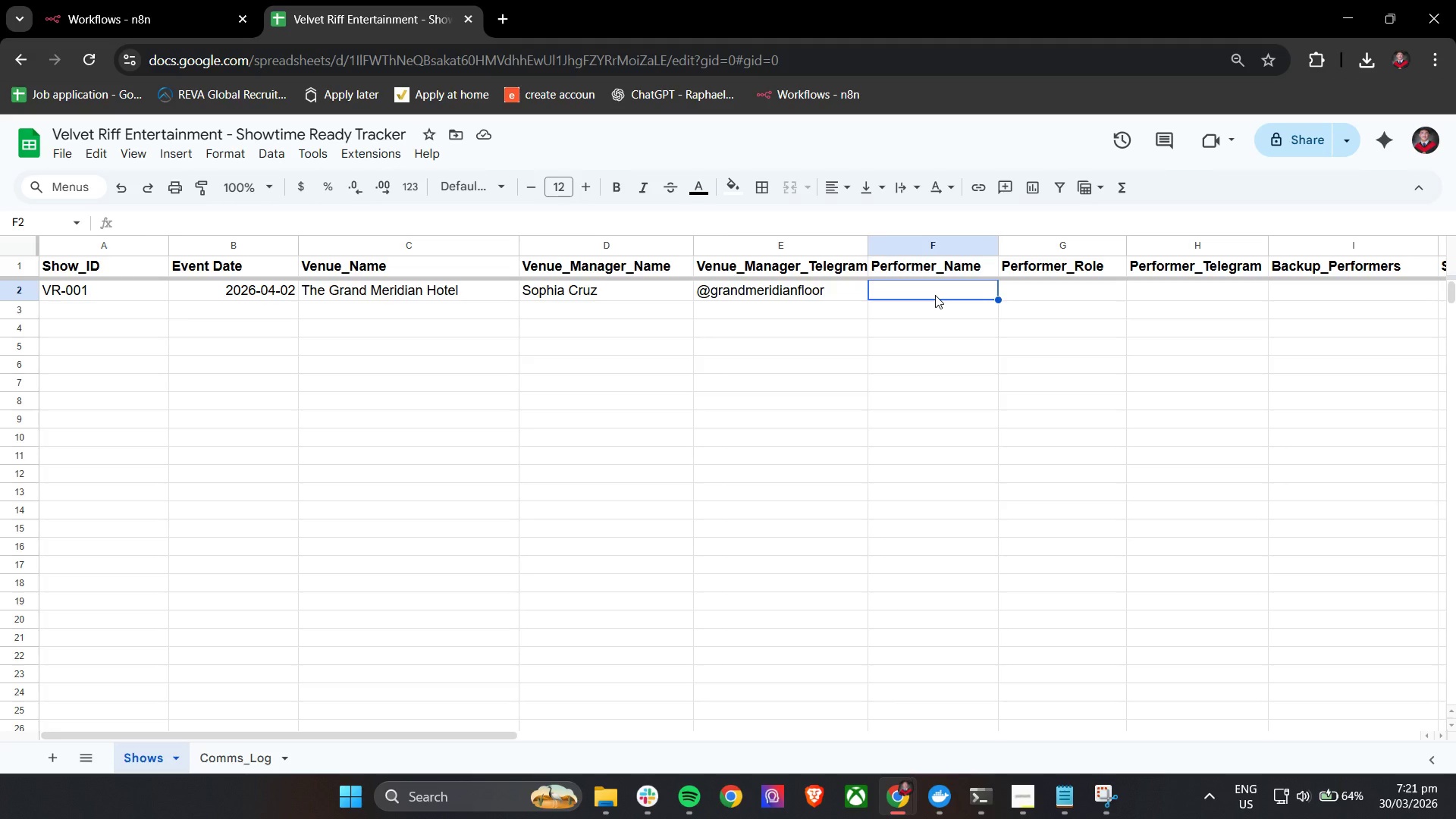 
wait(5.2)
 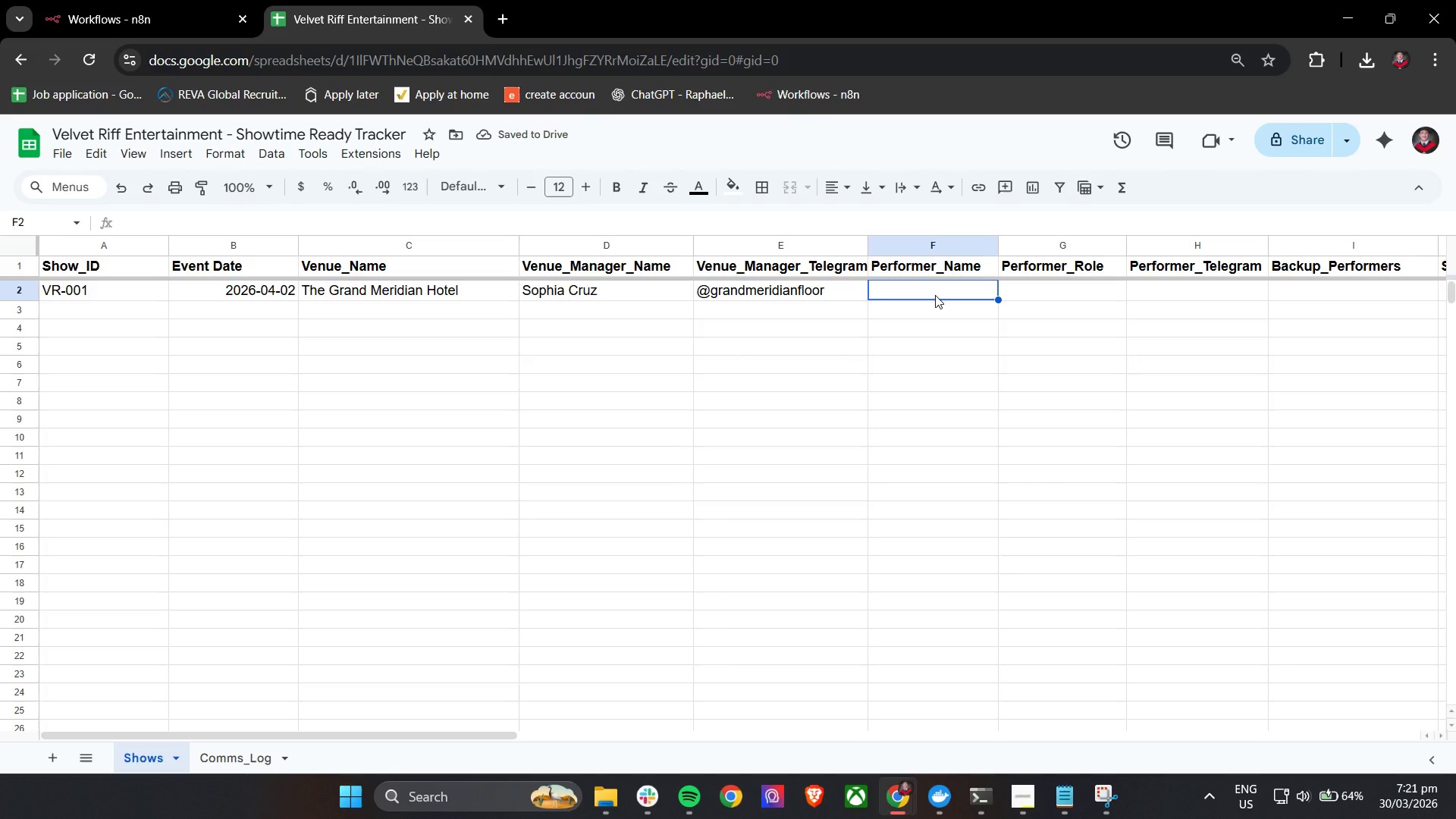 
type(Marco Vale)
key(Tab)
type(Jazz Trio)
key(Tab)
 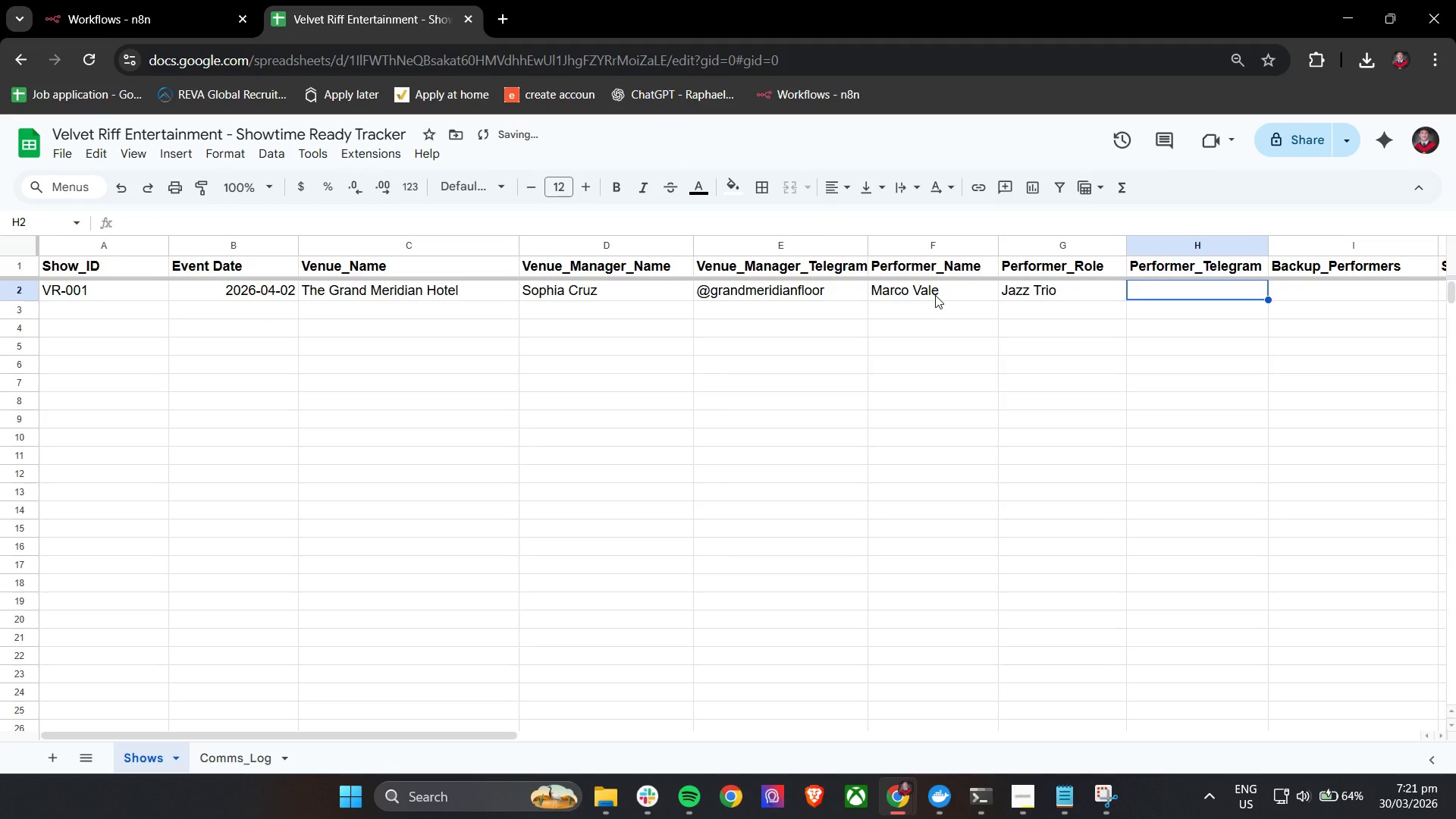 
type(@marcovale_music)
key(Tab)
 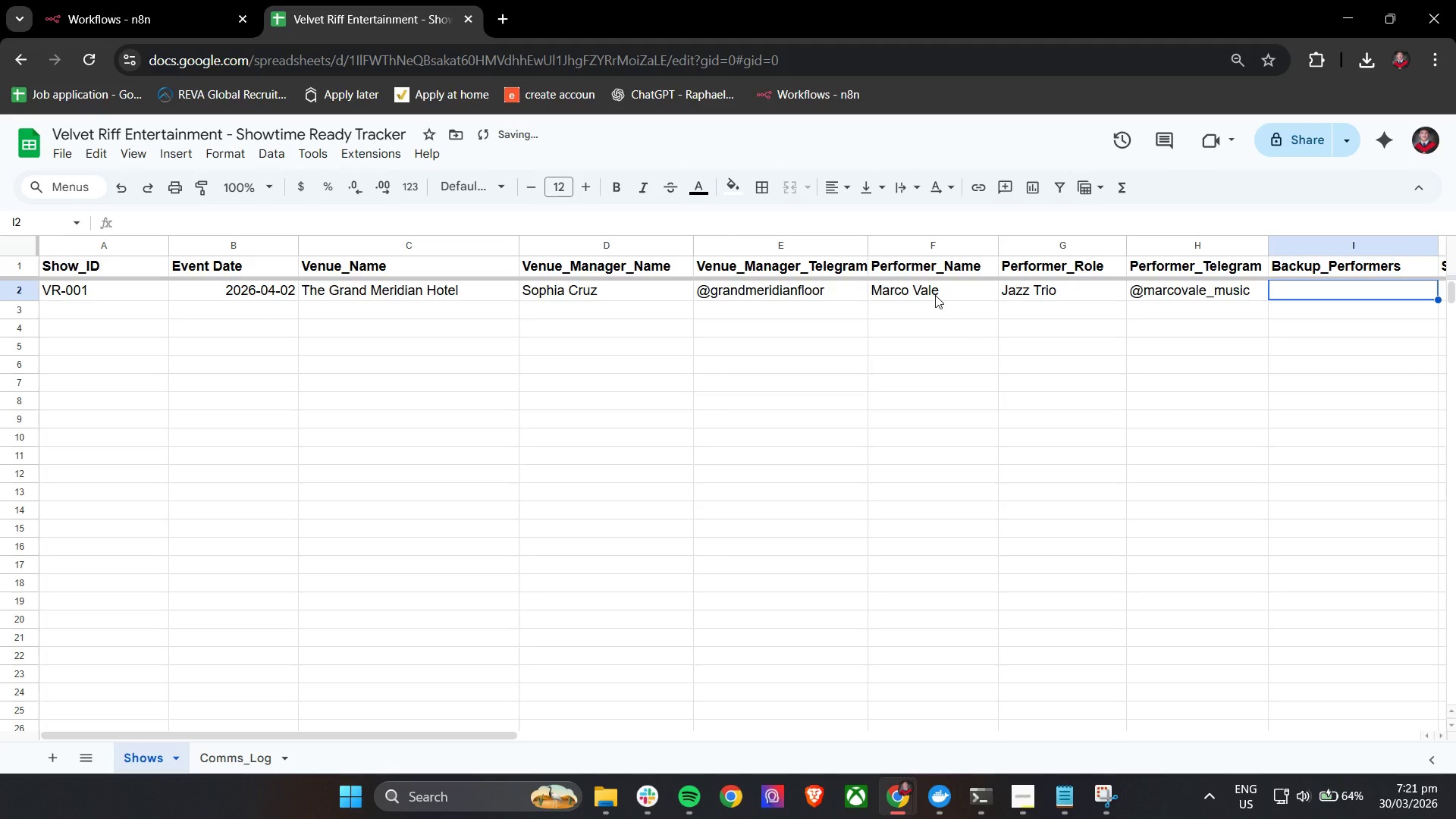 
hold_key(key=ShiftLeft, duration=0.77)
scroll: coordinate [935, 295], scroll_direction: down, amount: 3.0
 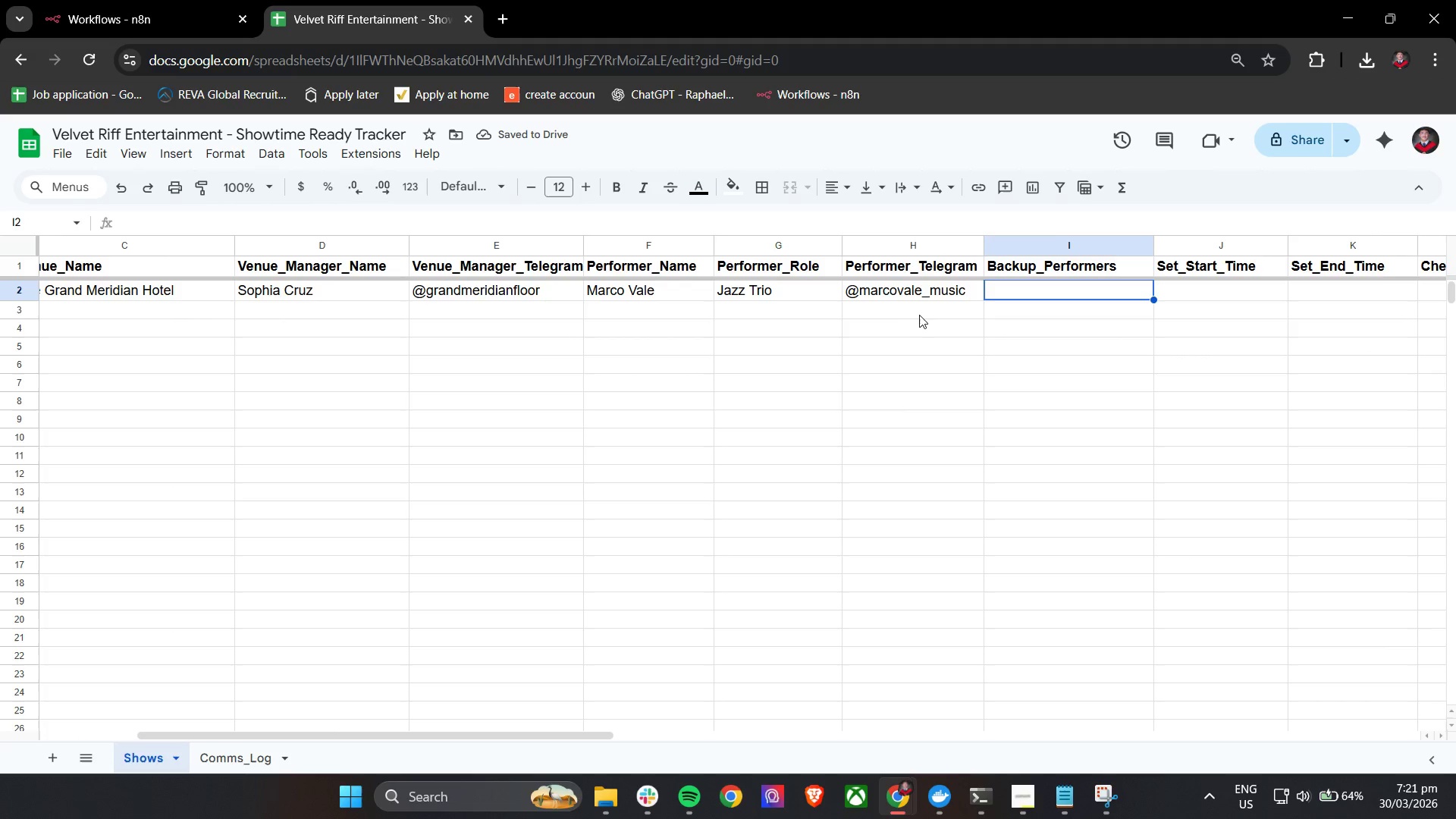 
type(@backup1, @backup 2)
key(Tab)
 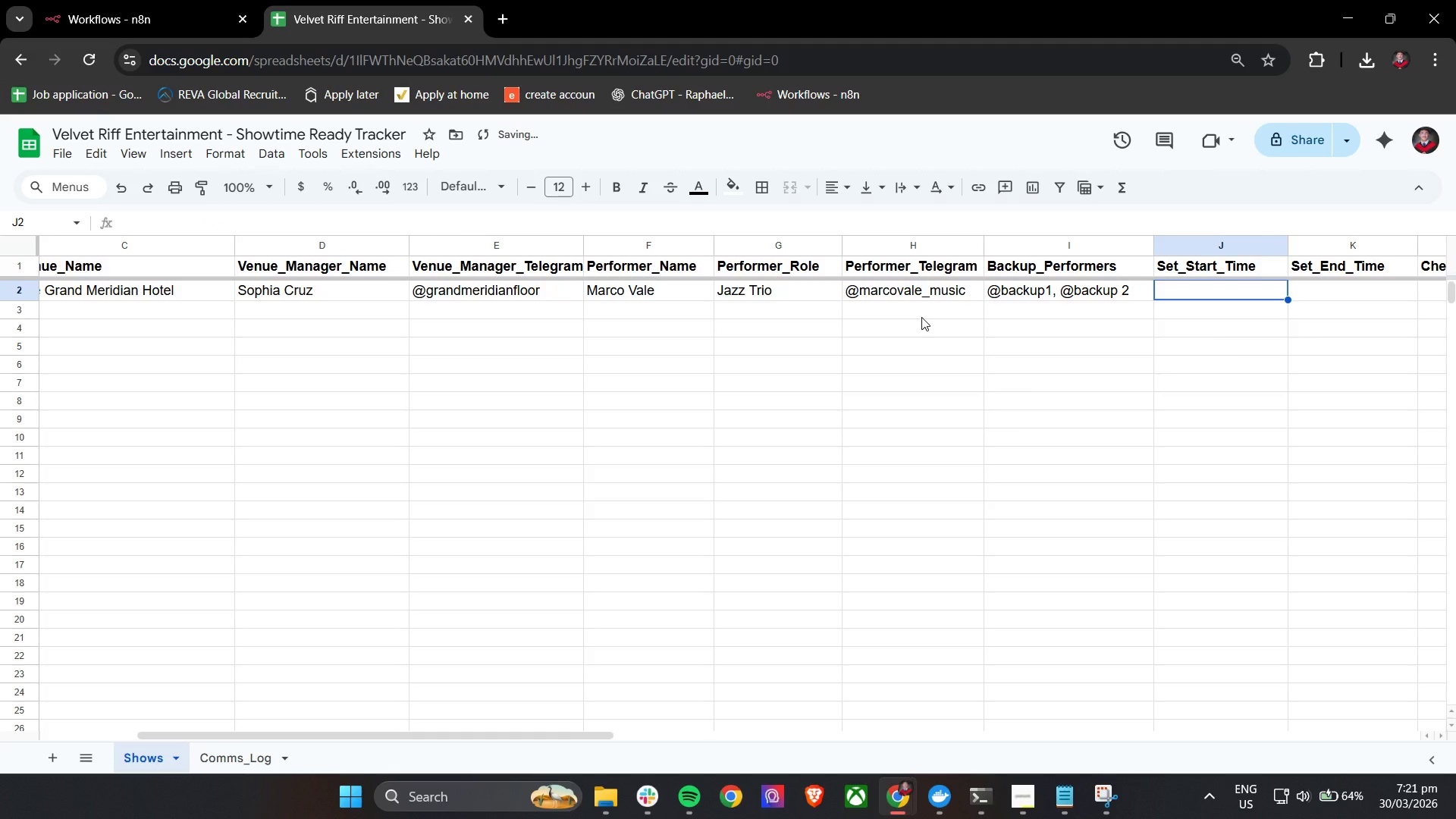 
double_click([1119, 286])
 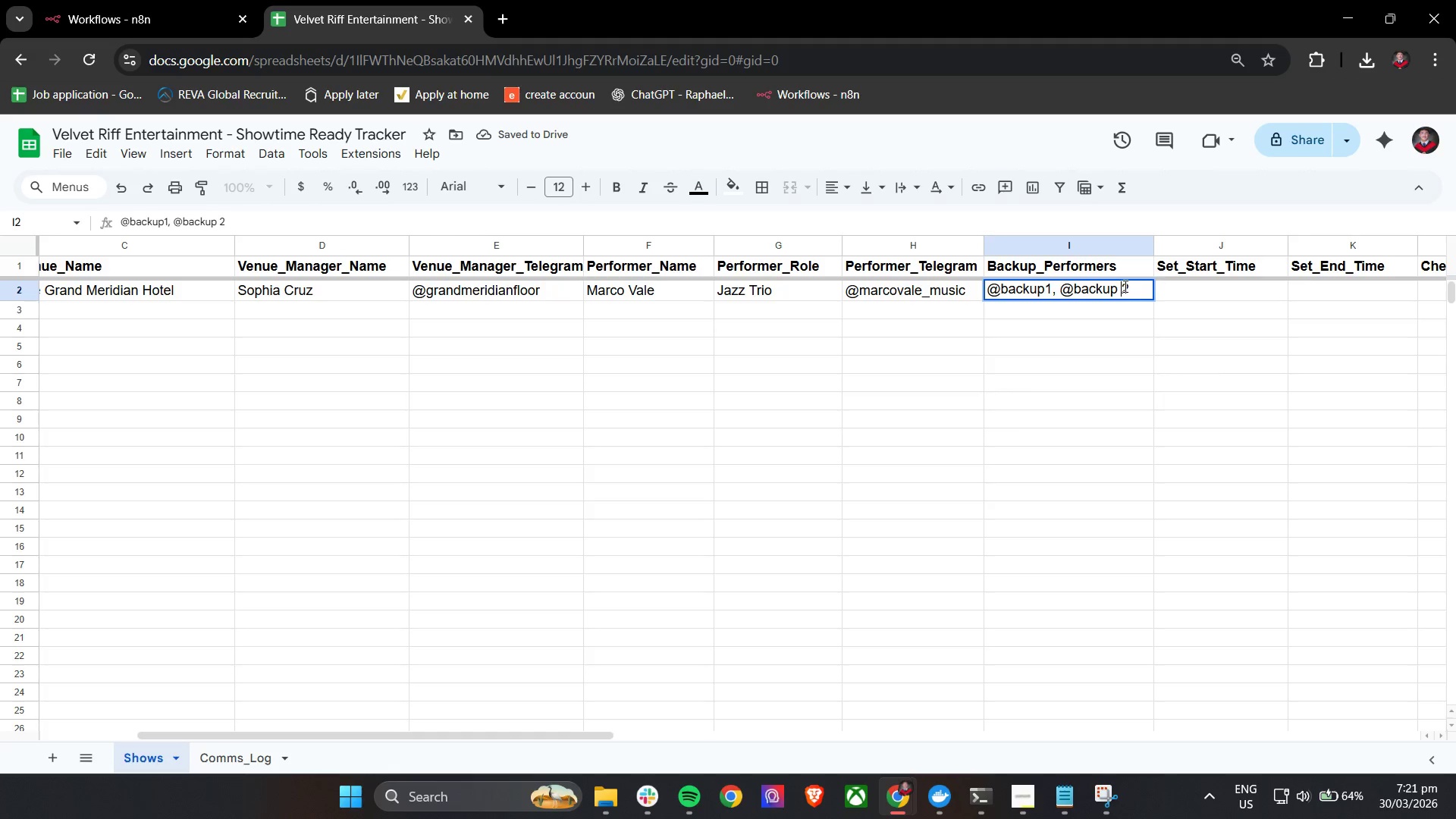 
key(Backspace)
 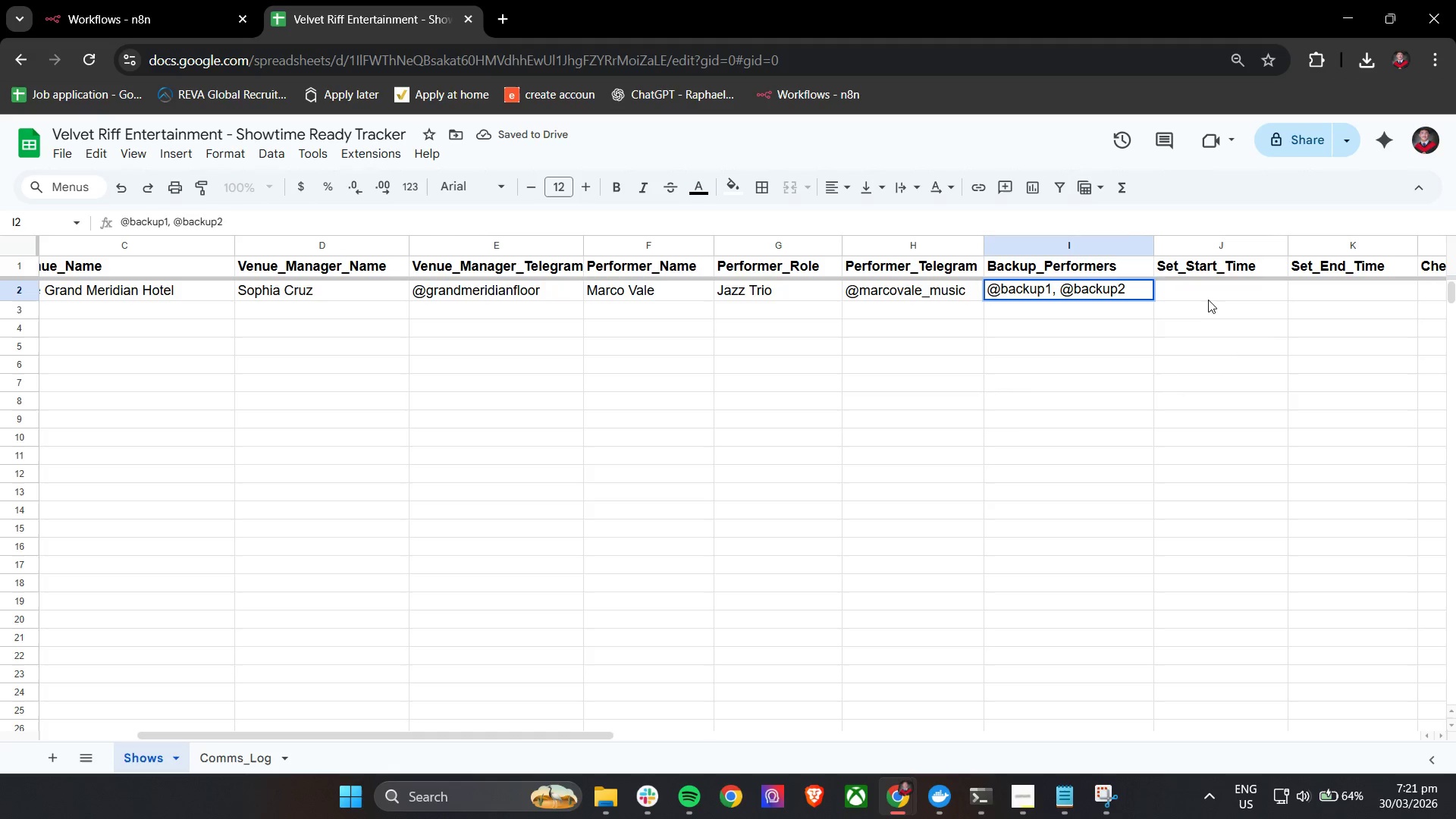 
left_click([1208, 298])
 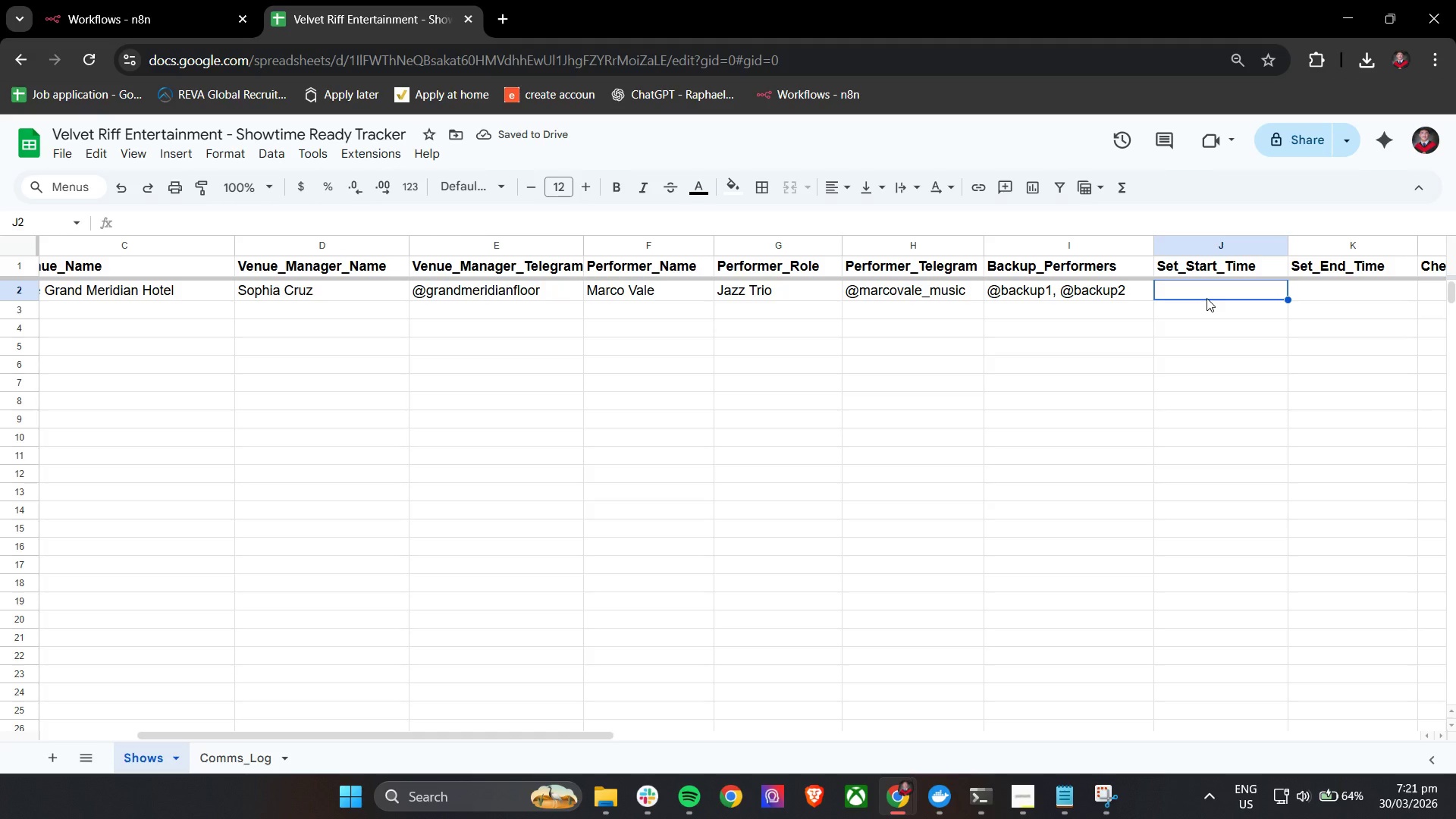 
type(2026-04-02 21:00)
key(Tab)
 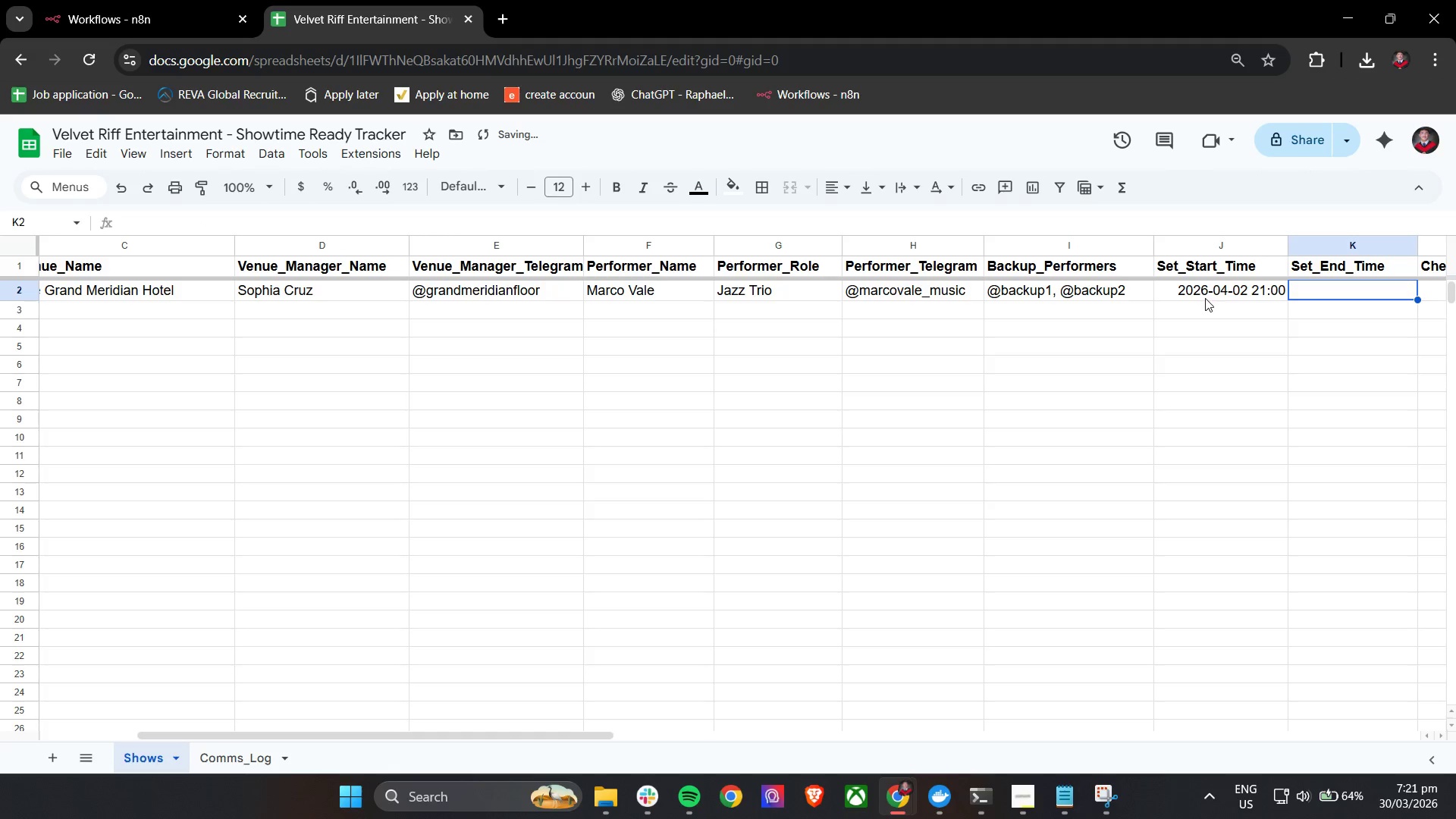 
hold_key(key=ShiftLeft, duration=0.53)
scroll: coordinate [1139, 343], scroll_direction: down, amount: 3.0
 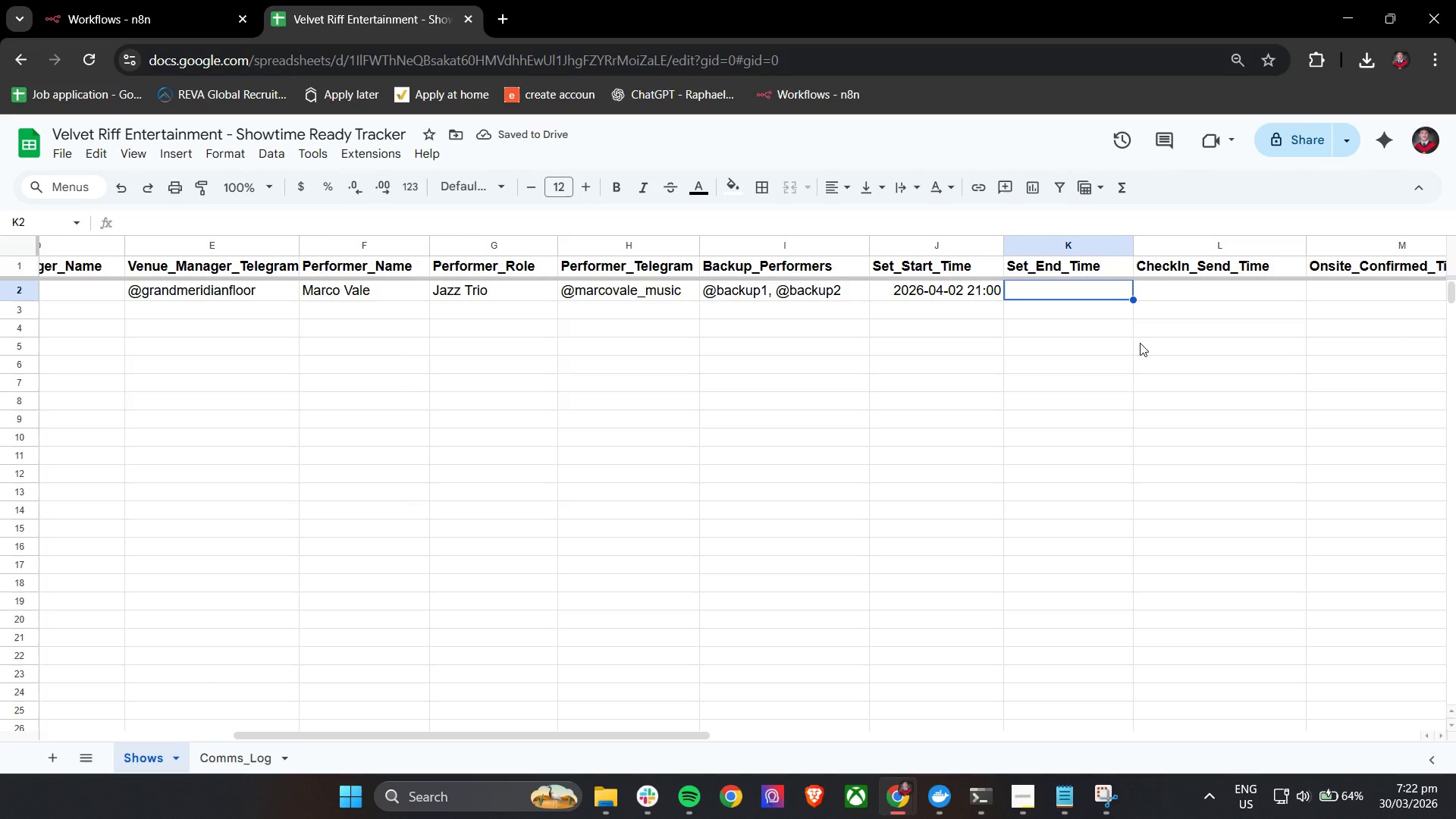 
type(2026-04-02 23:00)
key(Tab)
 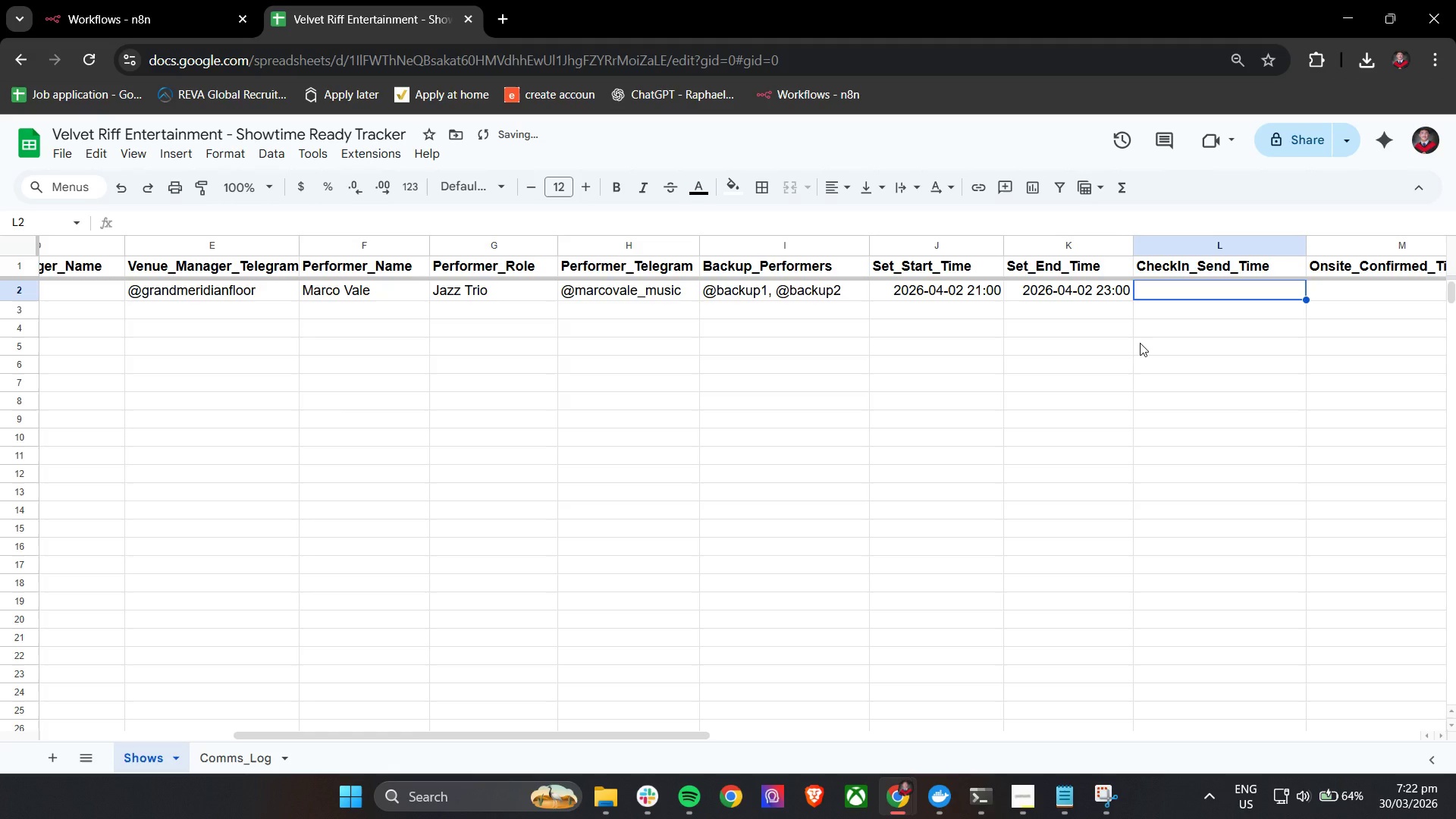 
wait(6.17)
 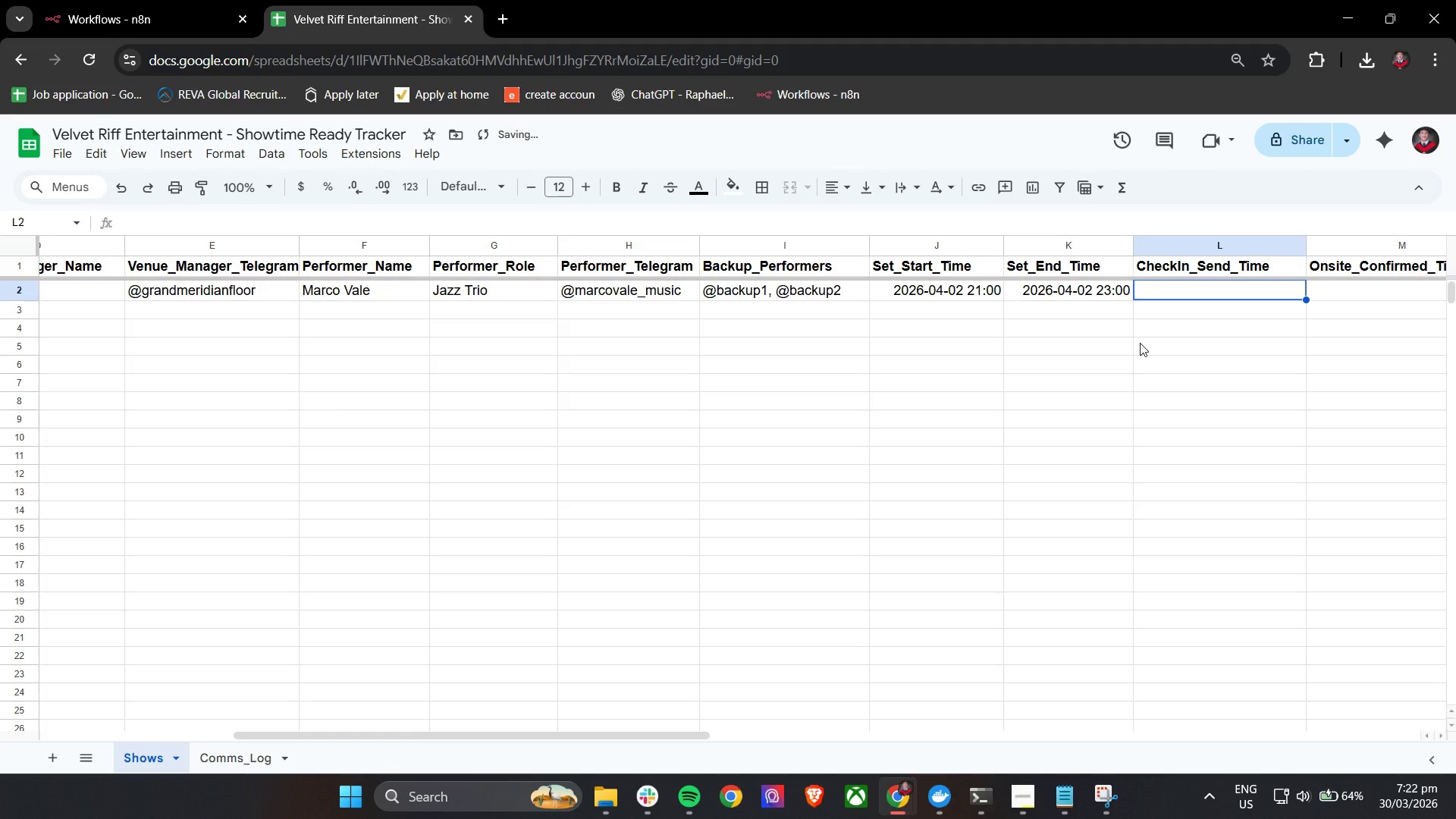 
hold_key(key=ShiftLeft, duration=1.52)
hold_key(key=ShiftLeft, duration=1.5)
hold_key(key=ShiftLeft, duration=0.75)
scroll: coordinate [1128, 345], scroll_direction: down, amount: 18.0
 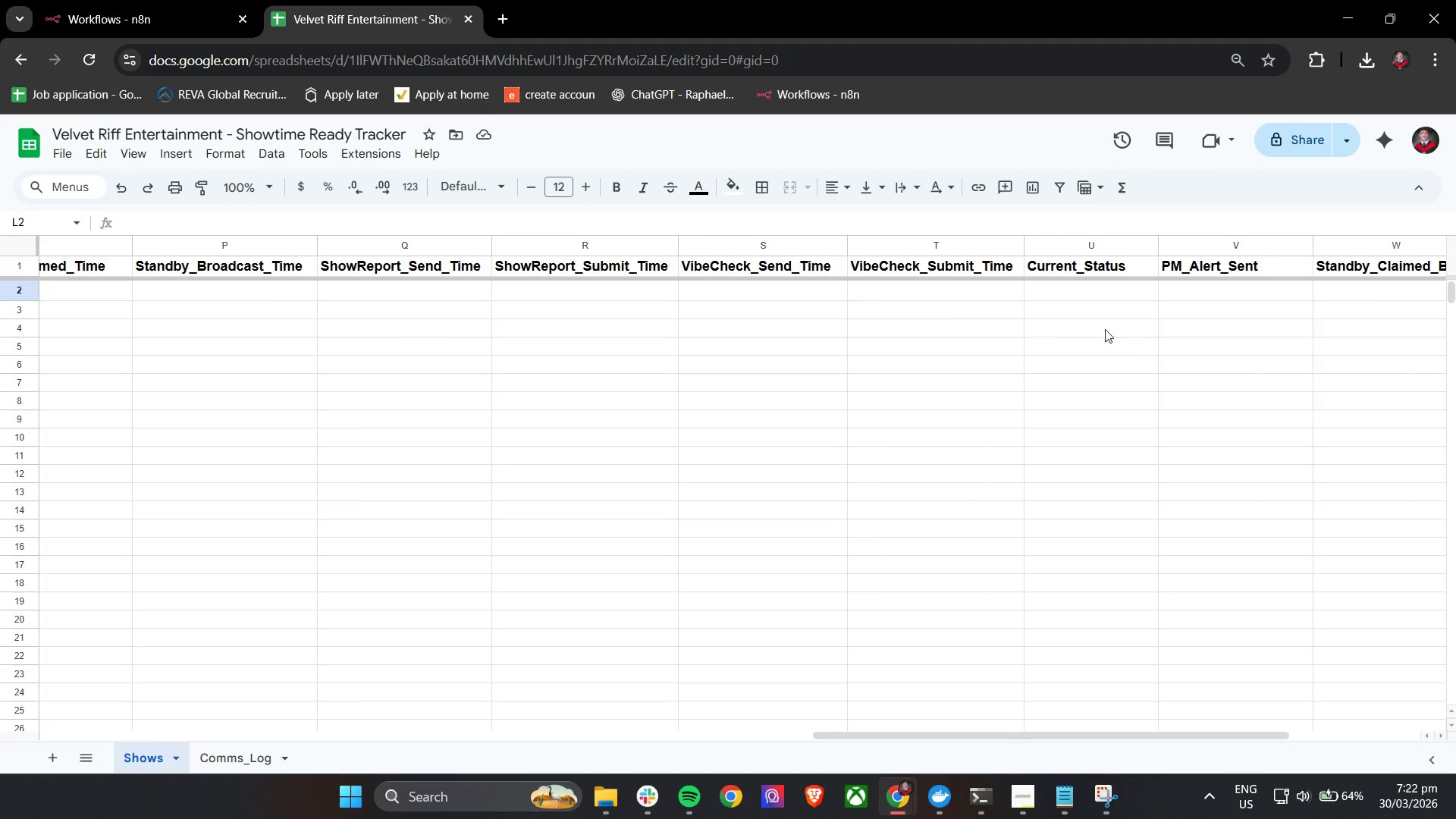 
left_click([1090, 298])
 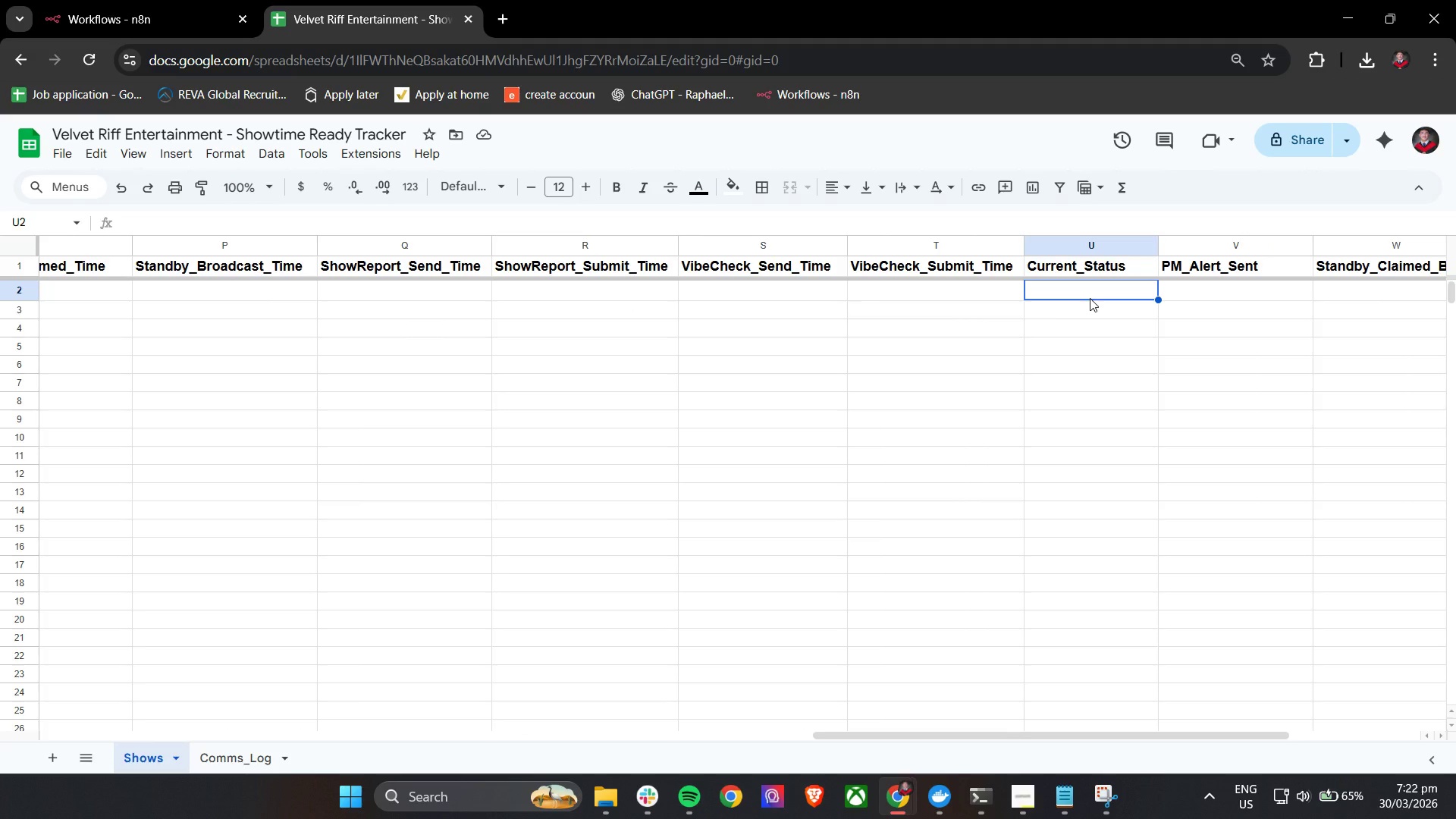 
wait(6.25)
 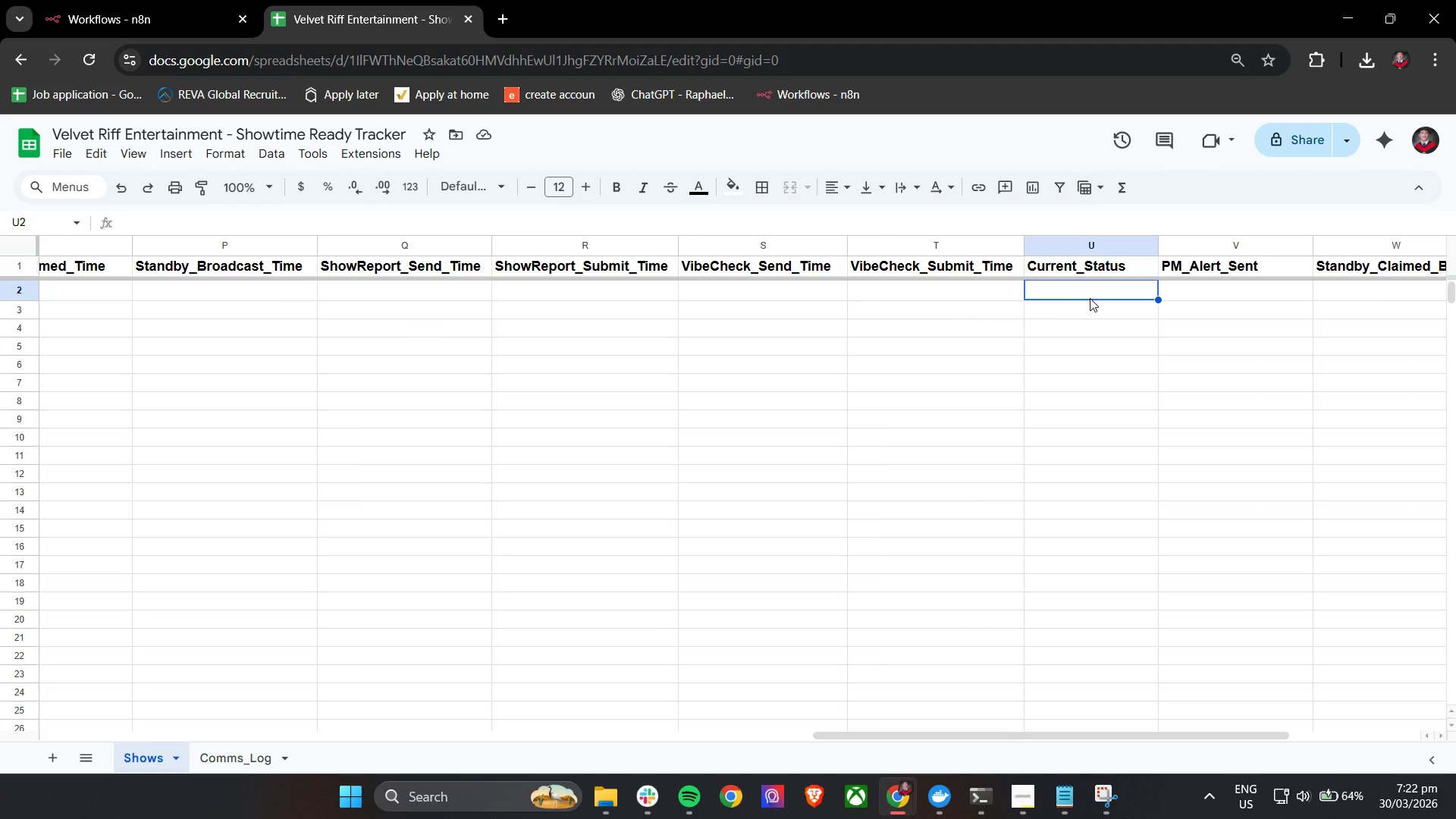 
type(Scheduled)
 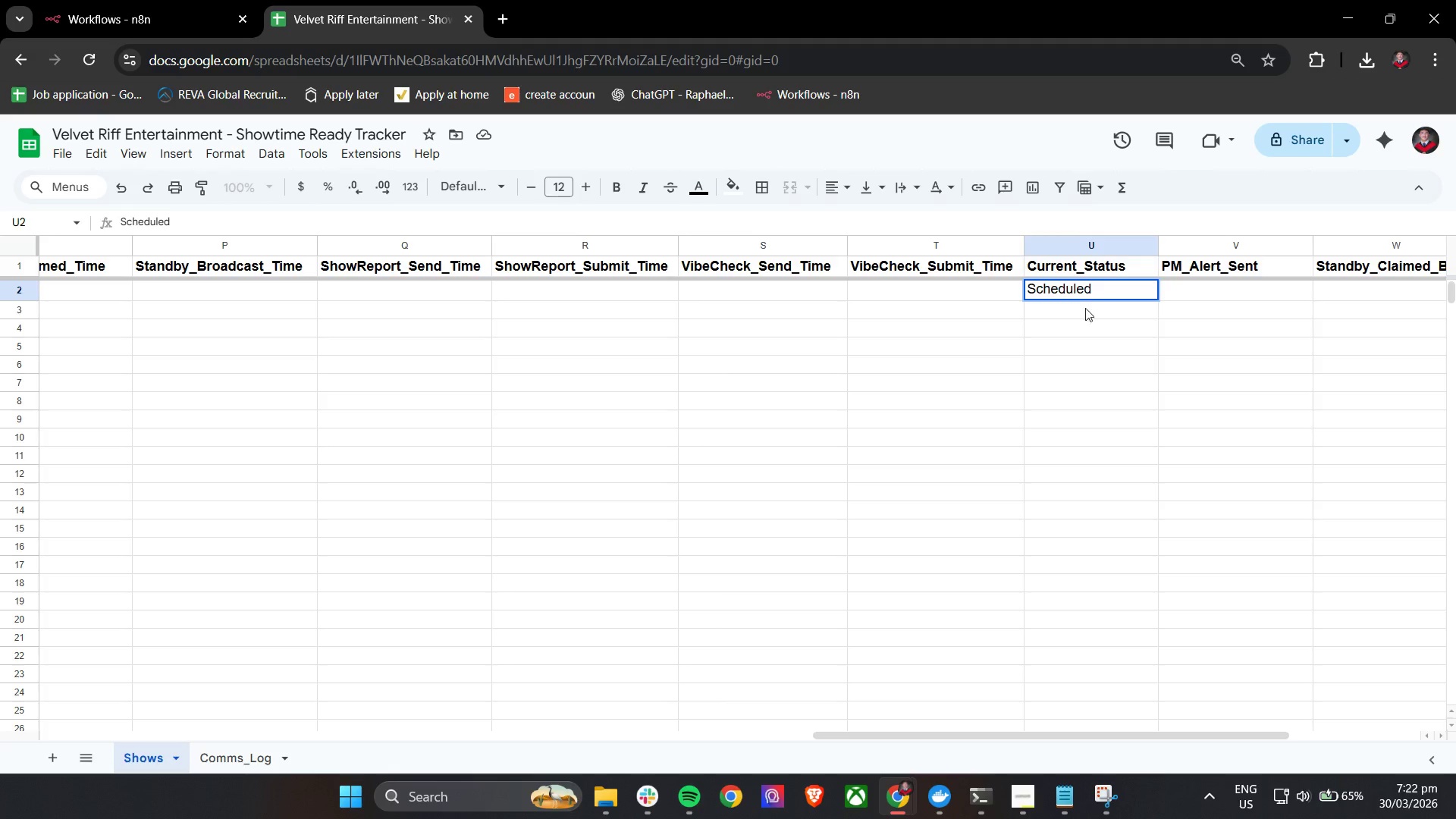 
left_click([1059, 343])
 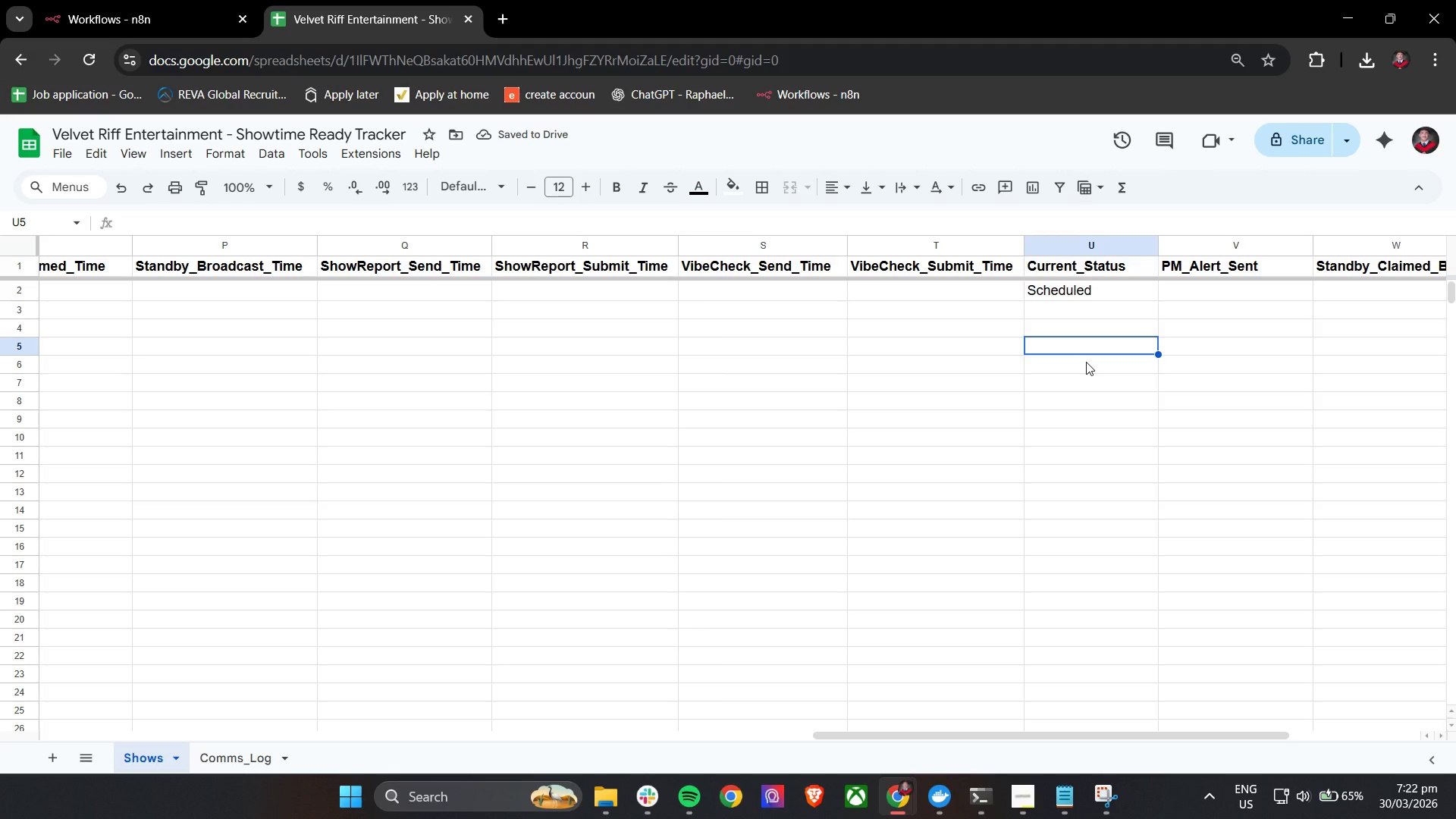 
hold_key(key=ControlLeft, duration=1.51)
 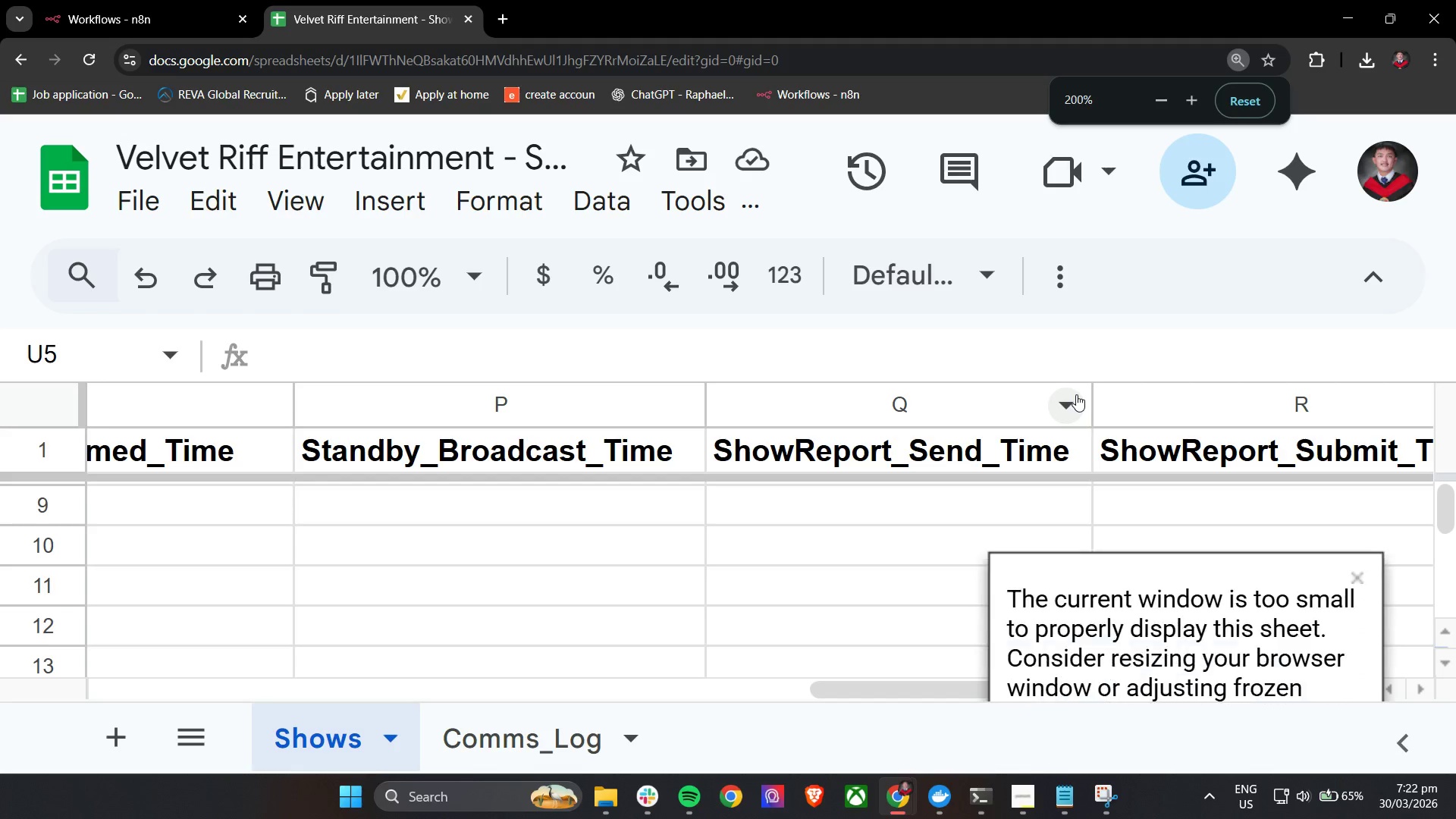 
hold_key(key=ControlLeft, duration=1.5)
 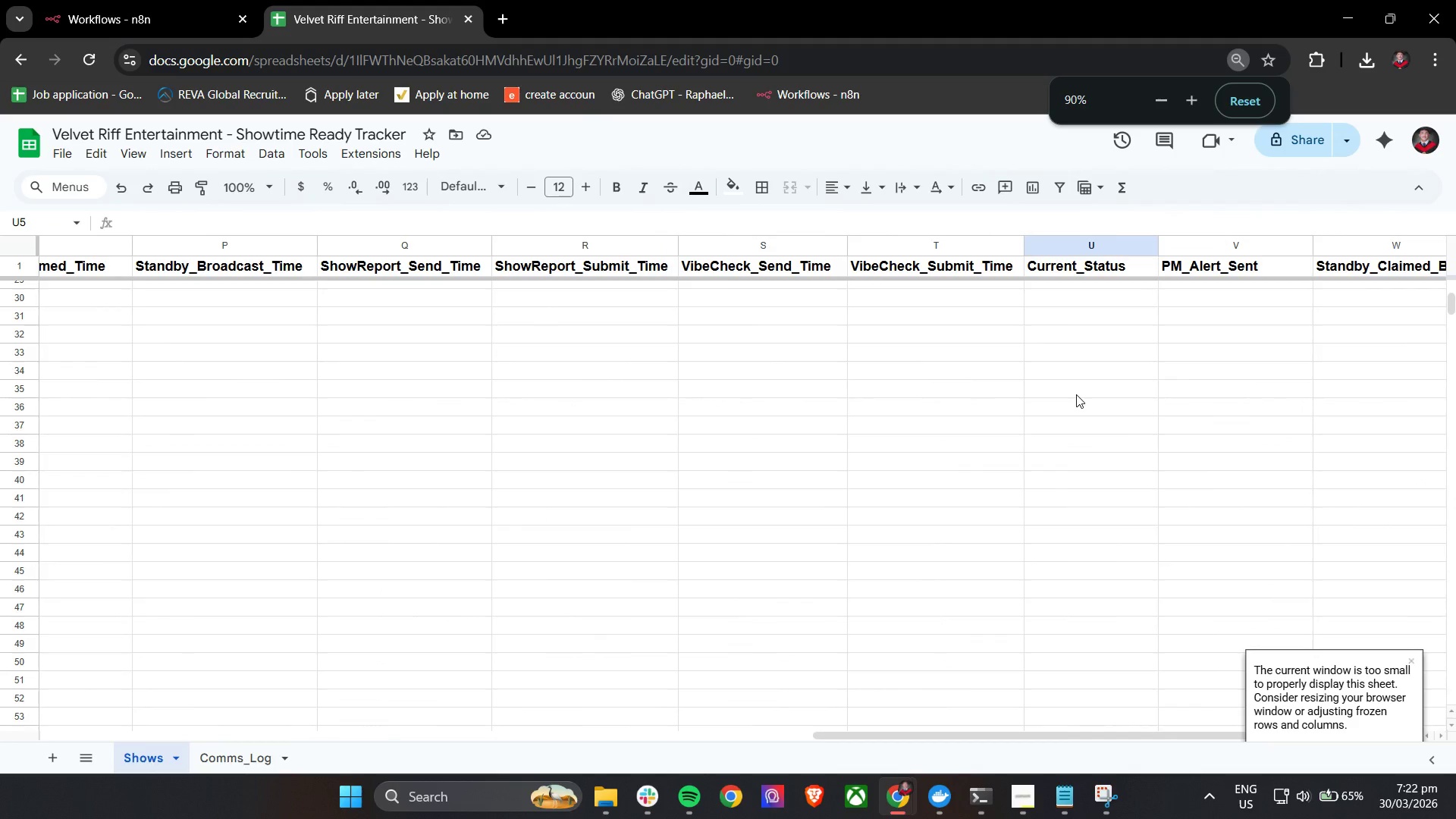 
hold_key(key=ControlLeft, duration=0.75)
 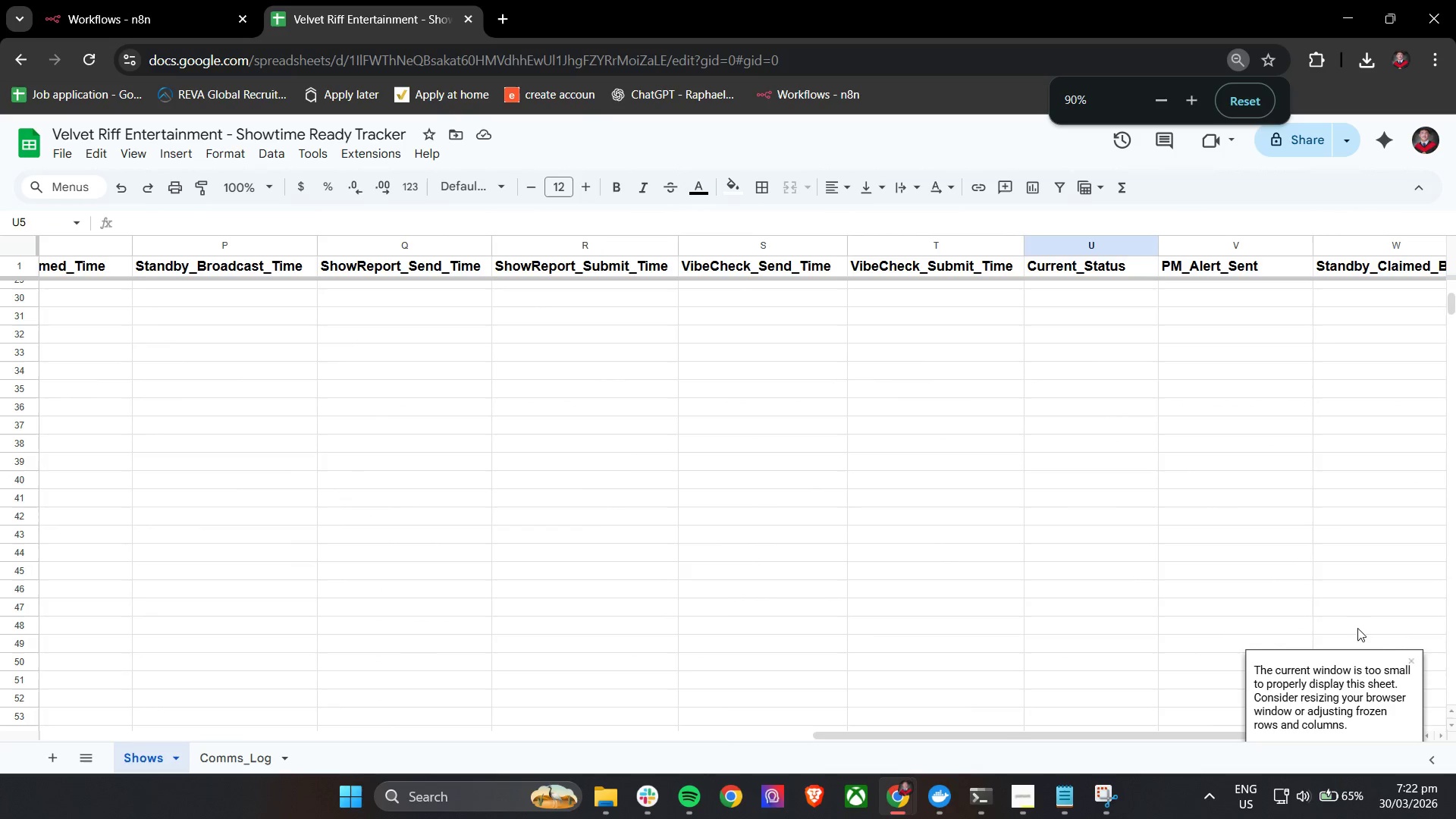 
scroll: coordinate [1076, 394], scroll_direction: up, amount: 3.0
 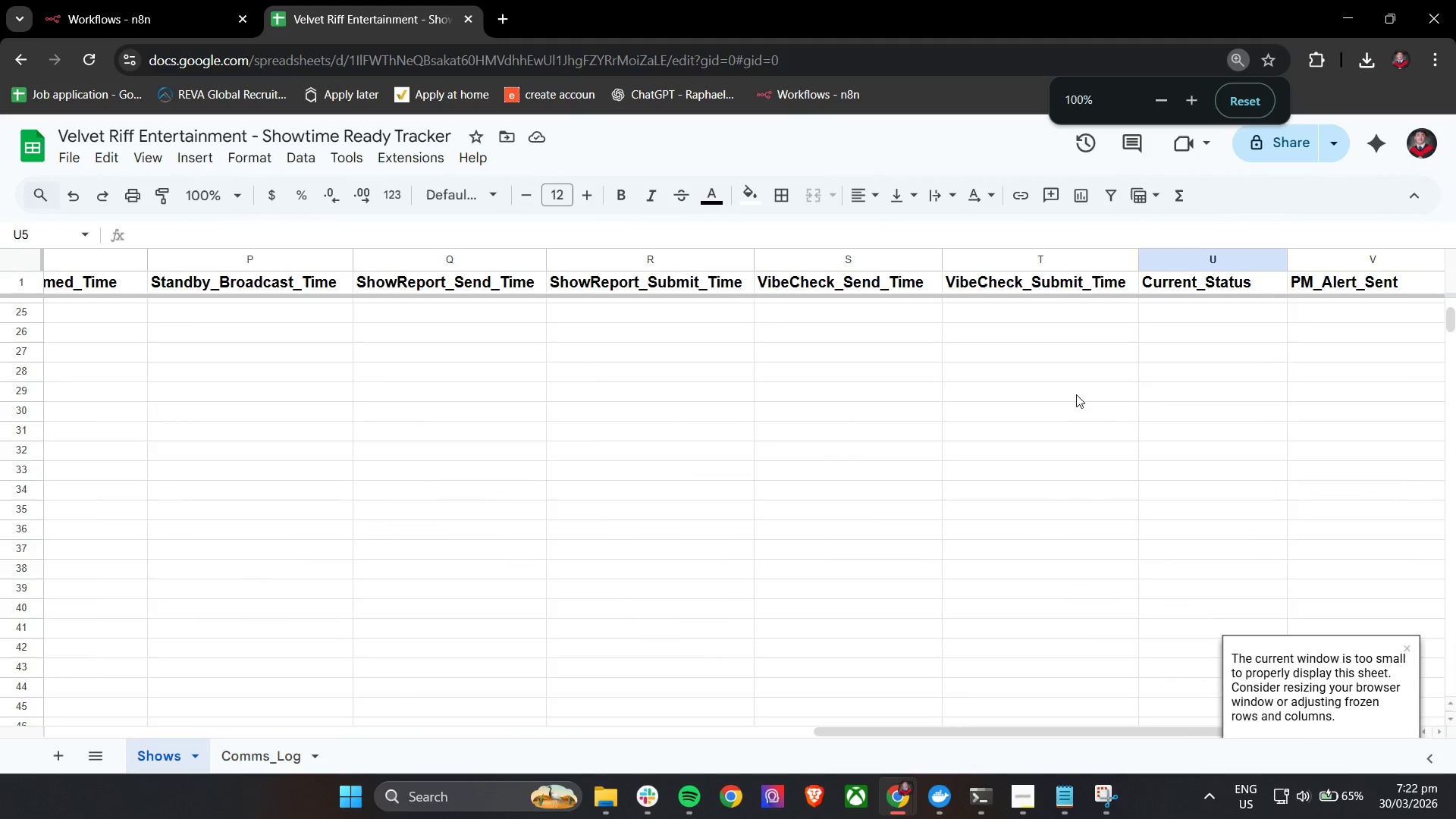 
scroll: coordinate [1076, 394], scroll_direction: down, amount: 1.0
 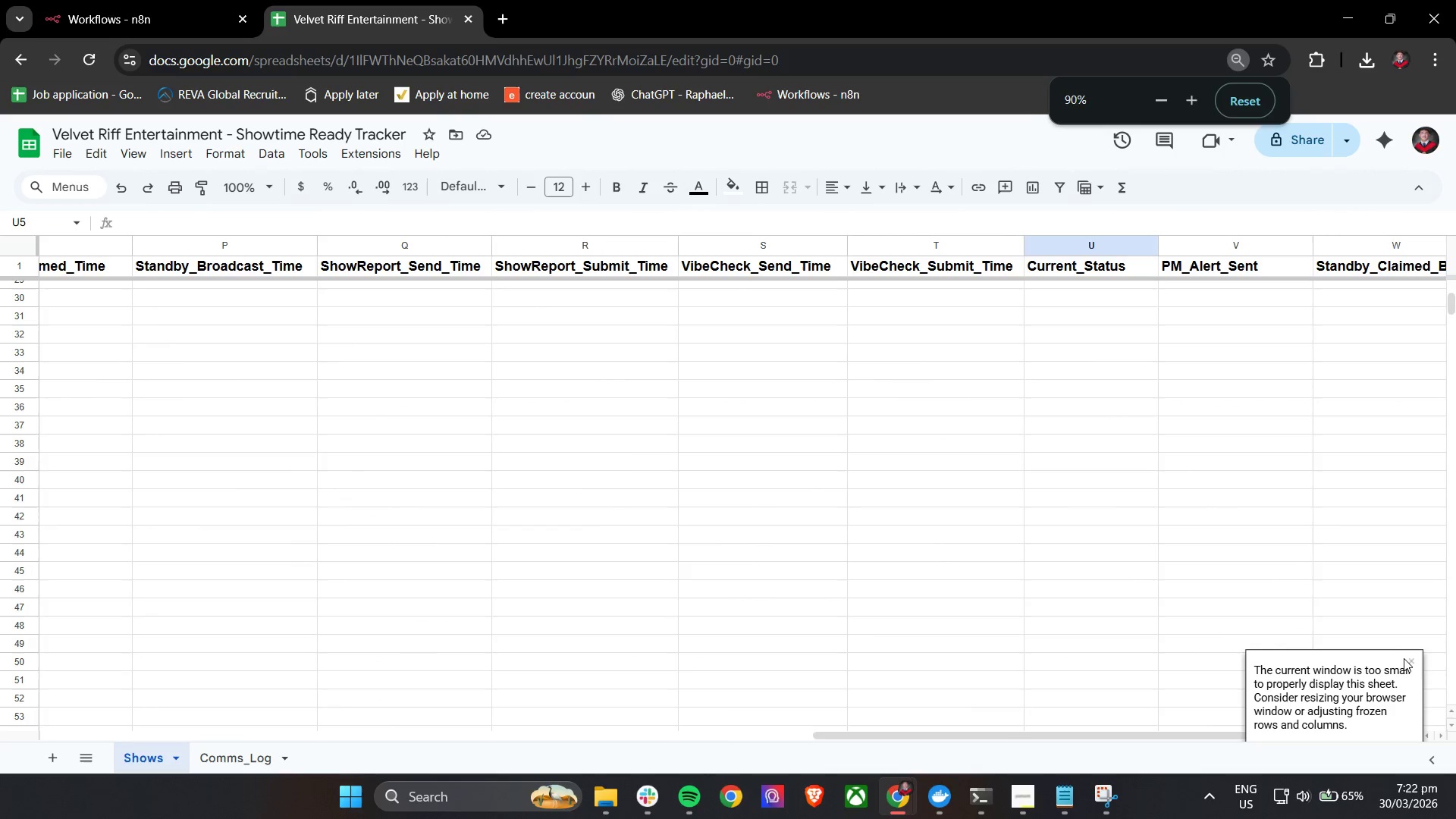 
left_click([1410, 662])
 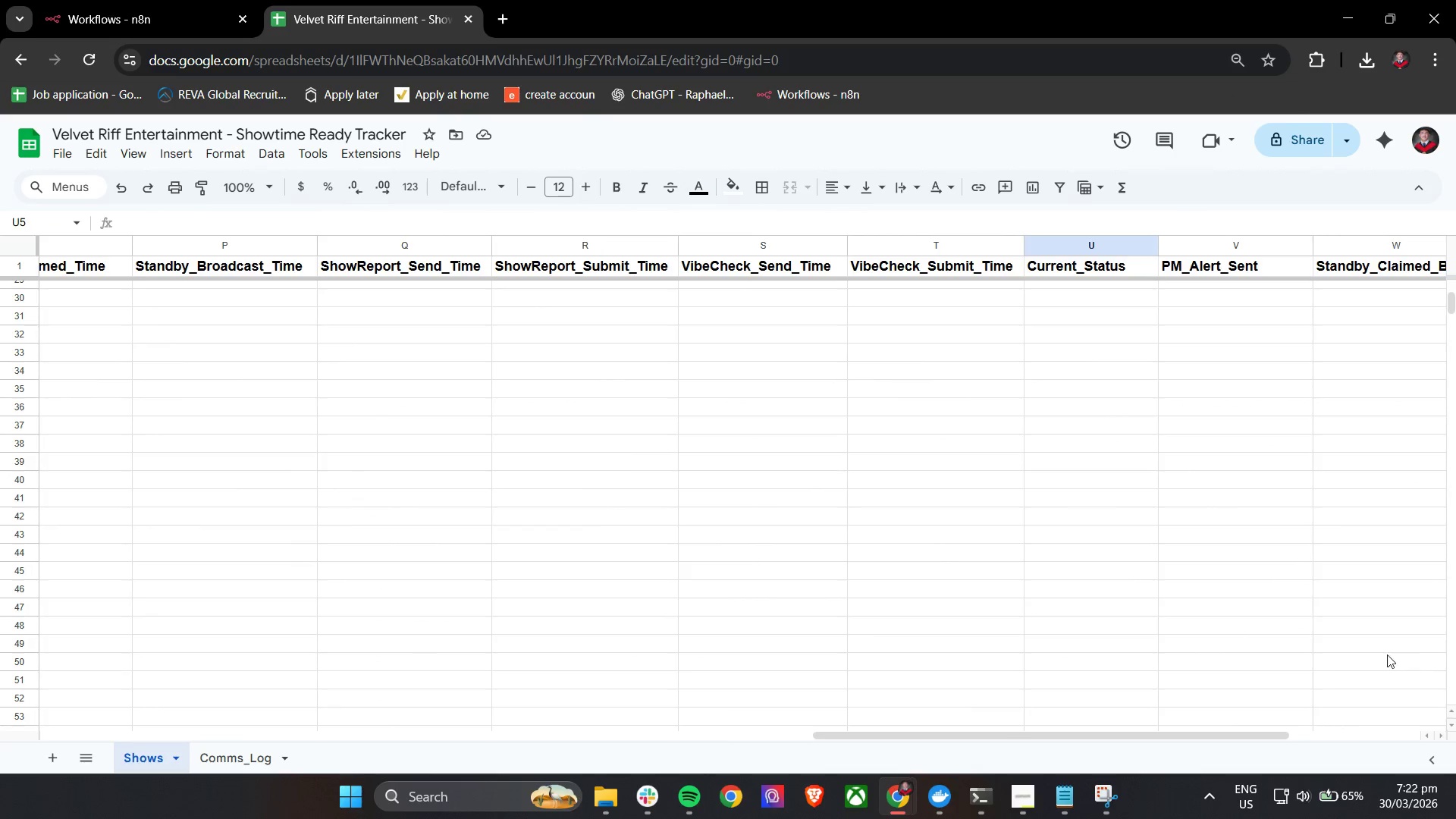 
hold_key(key=ControlLeft, duration=1.53)
scroll: coordinate [1050, 534], scroll_direction: up, amount: 2.0
 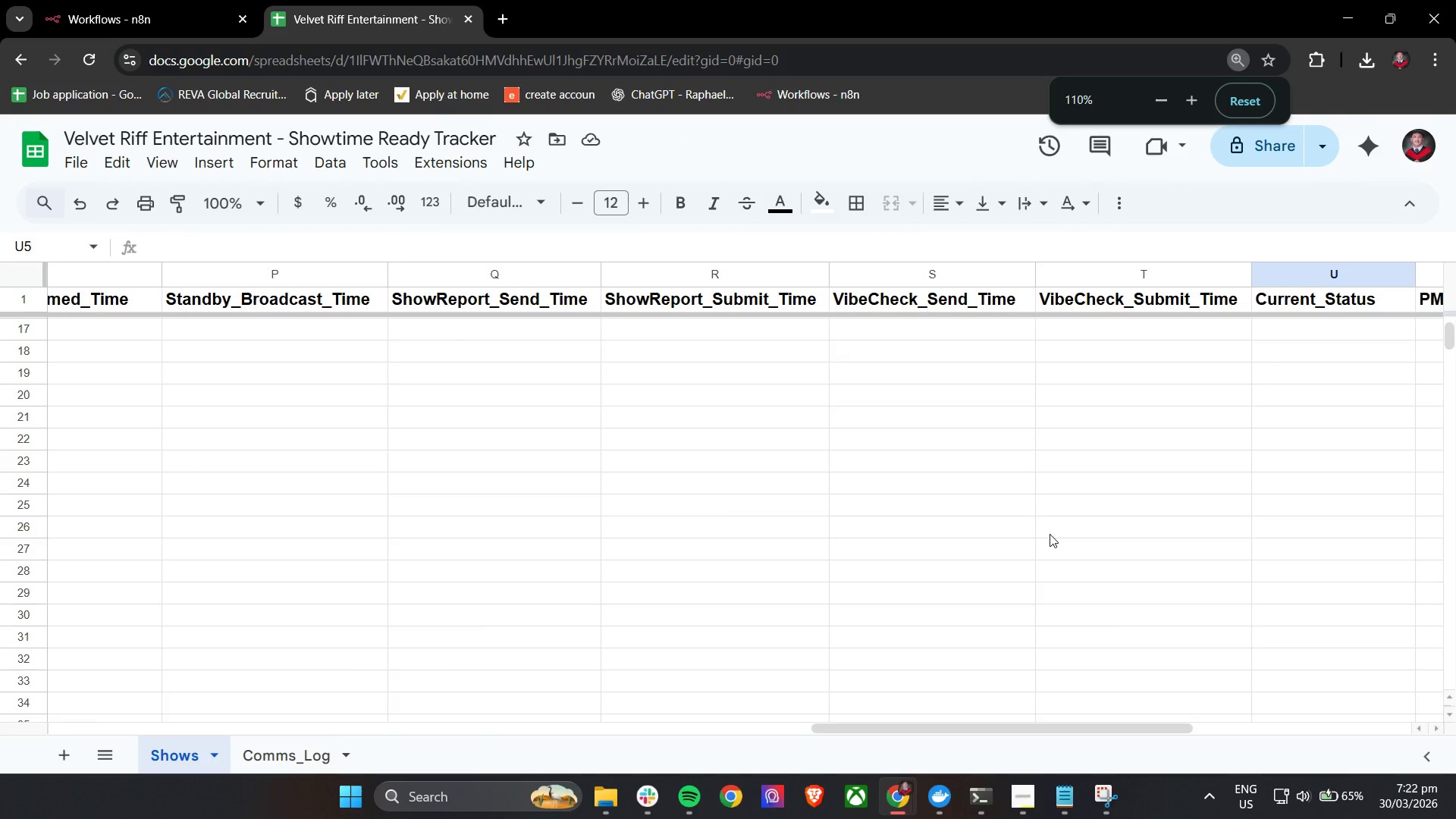 
hold_key(key=ControlLeft, duration=0.78)
scroll: coordinate [1050, 534], scroll_direction: down, amount: 1.0
 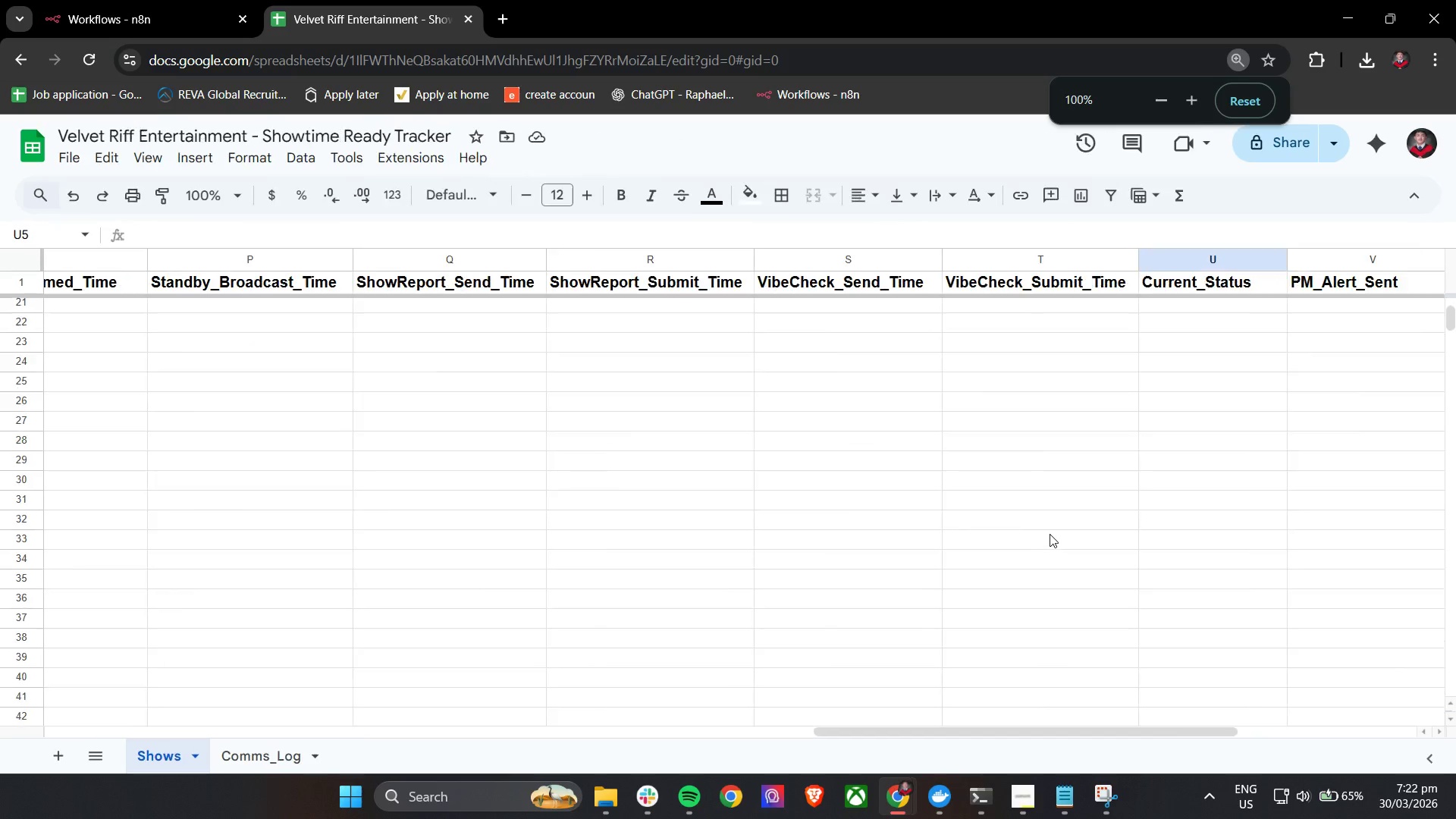 
hold_key(key=ShiftLeft, duration=1.52)
hold_key(key=ShiftLeft, duration=0.55)
scroll: coordinate [1050, 529], scroll_direction: up, amount: 34.0
 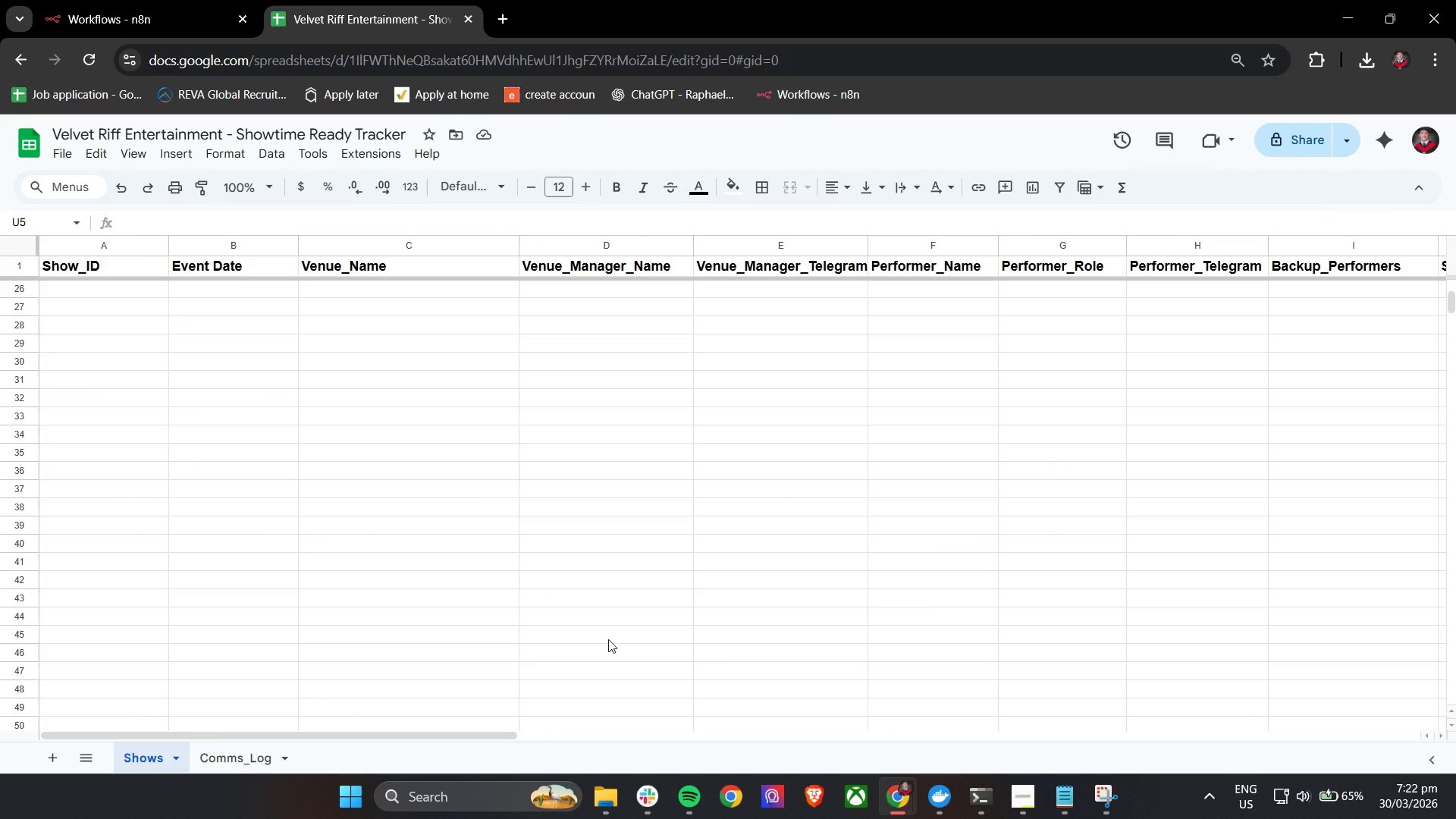 
left_click([604, 624])
 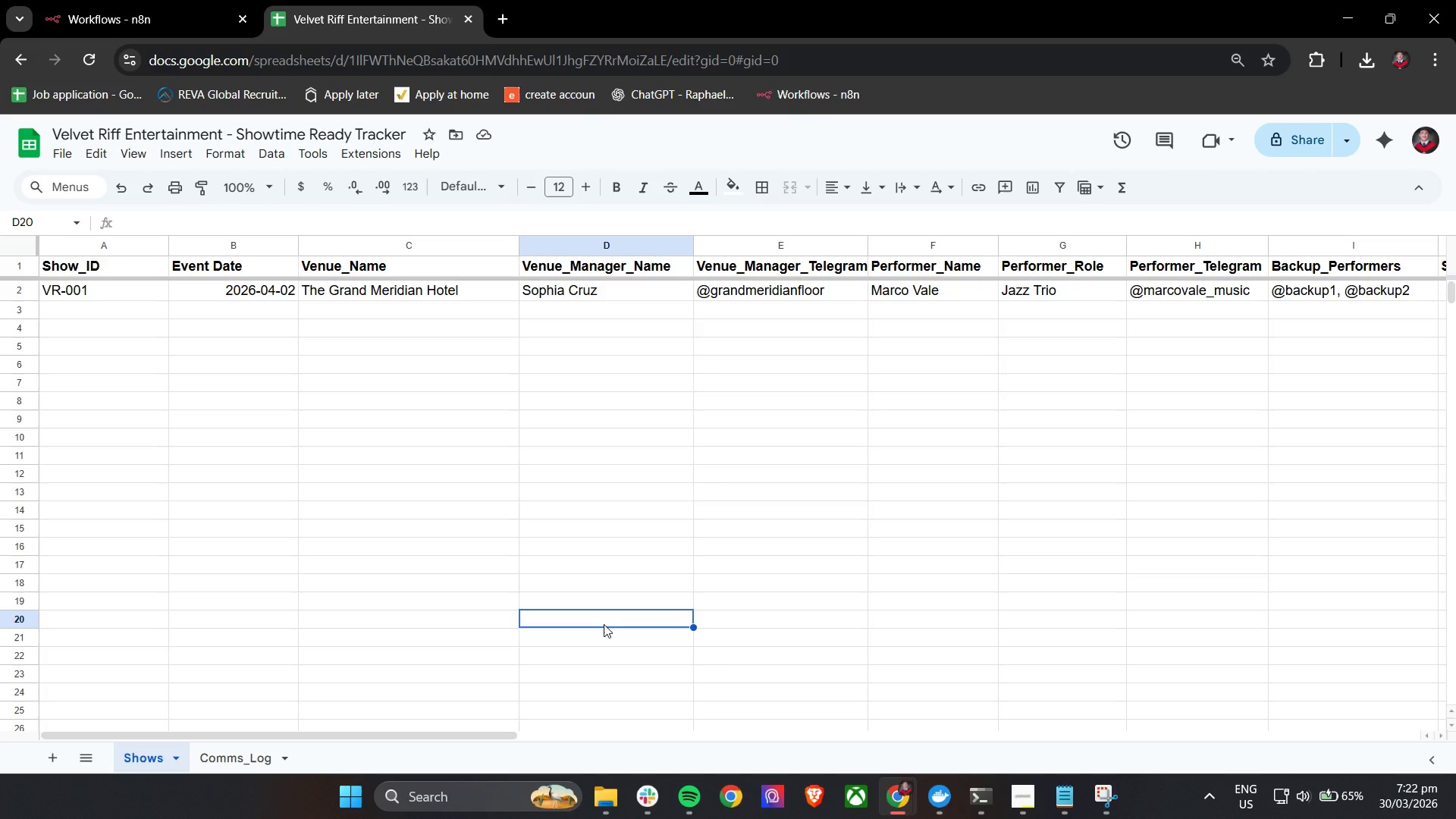 
scroll: coordinate [604, 624], scroll_direction: up, amount: 16.0
 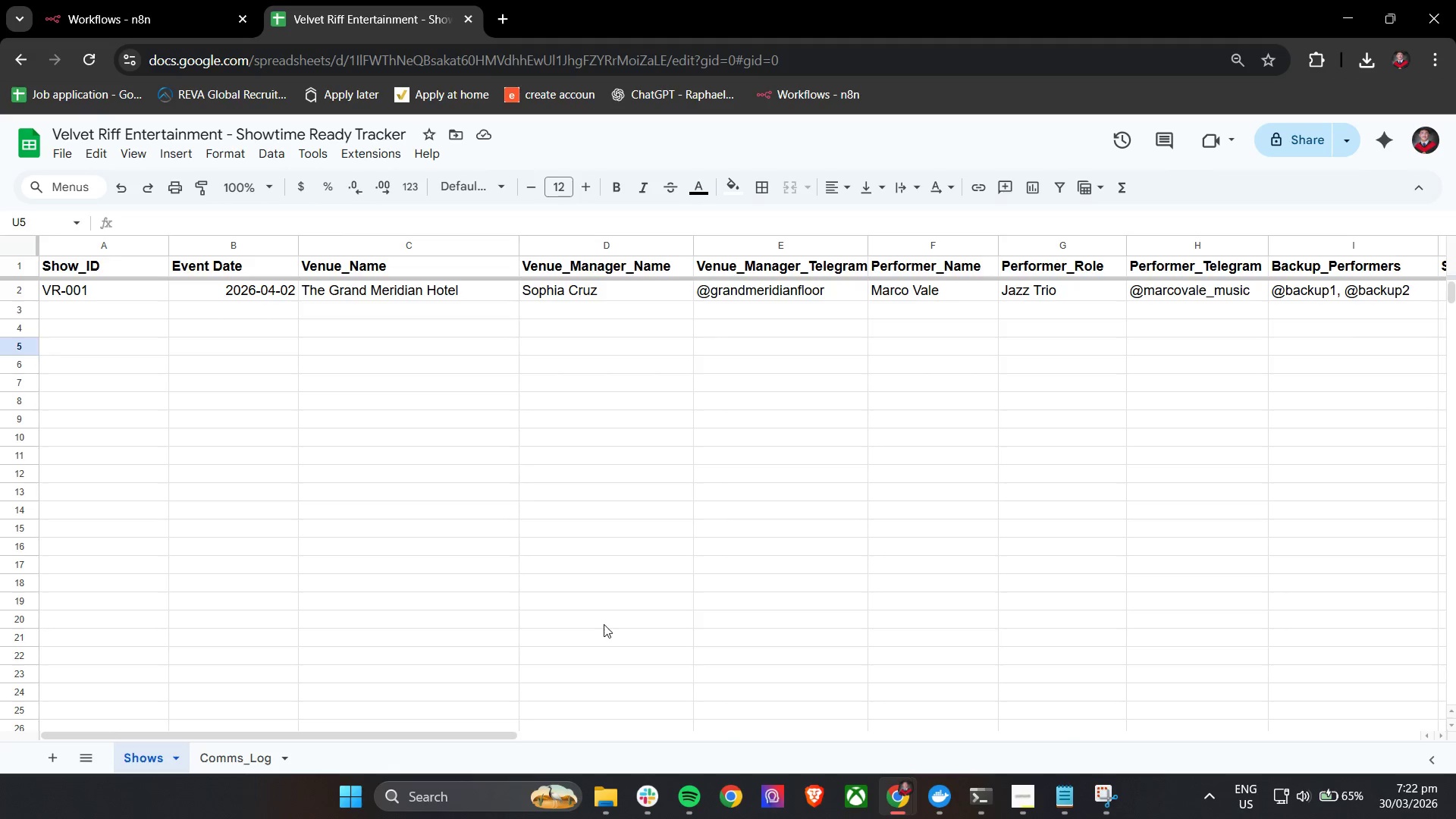 
left_click([604, 624])
 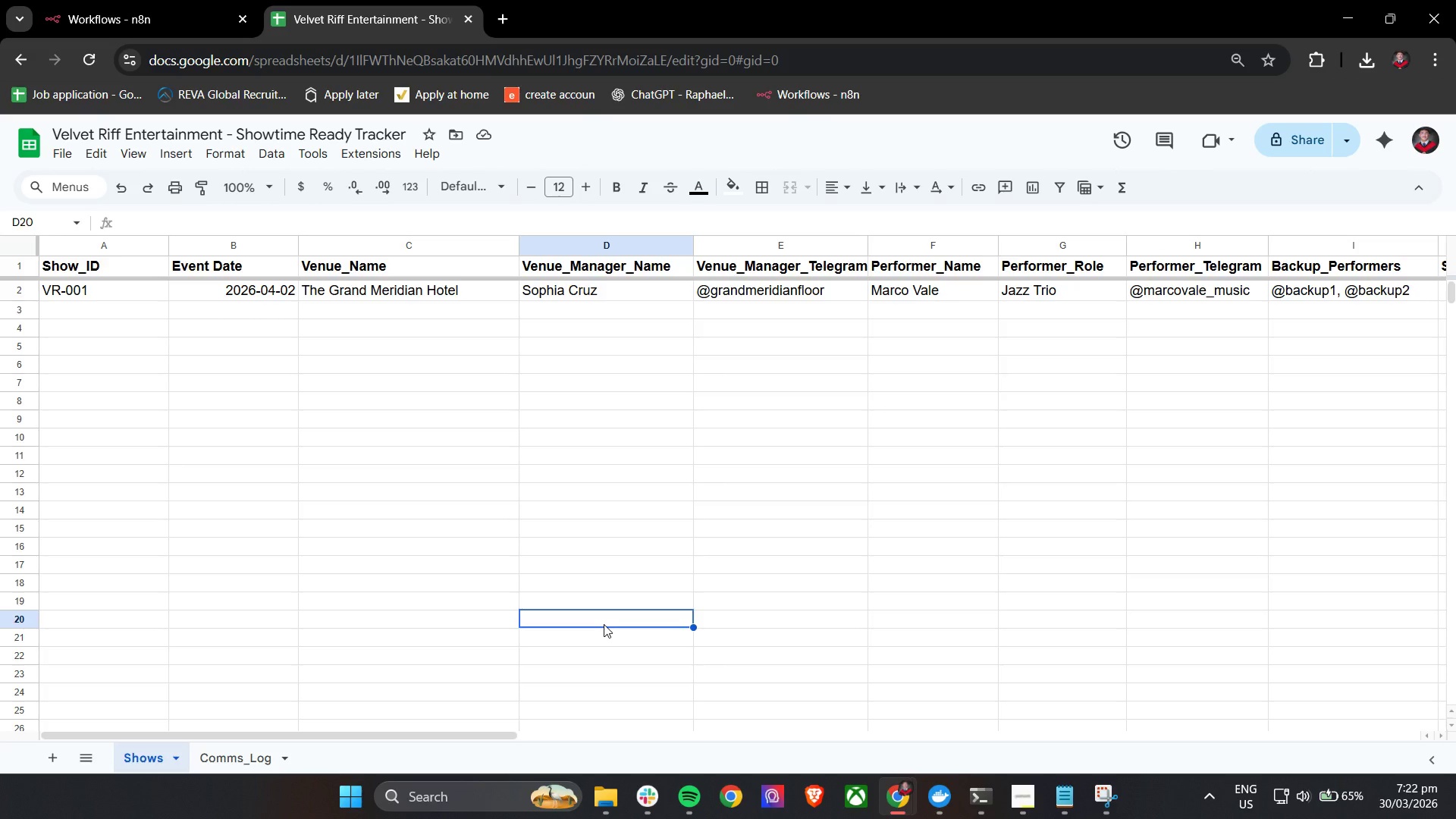 
wait(11.55)
 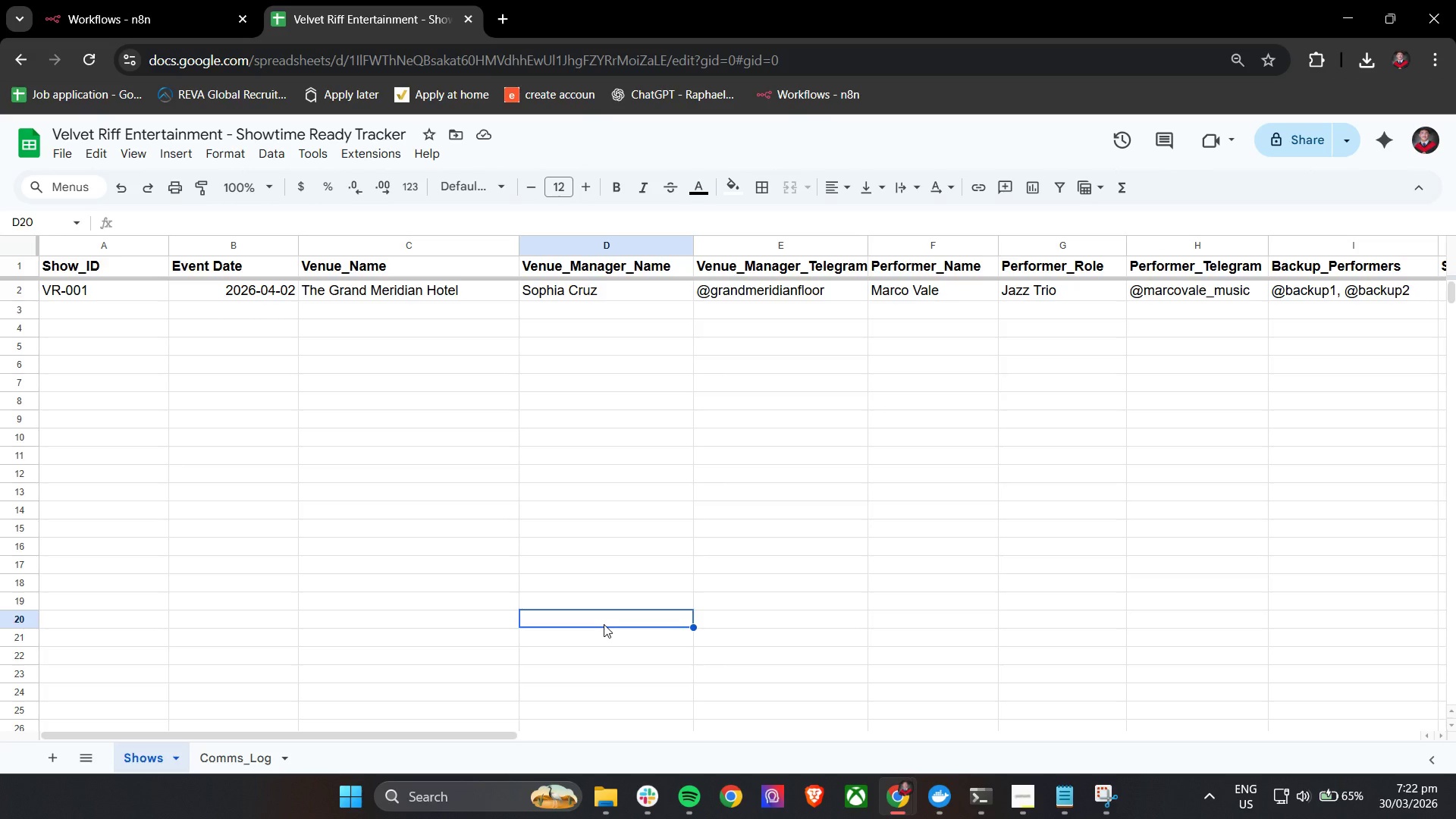 
left_click_drag(start_coordinate=[436, 738], to_coordinate=[853, 745])
 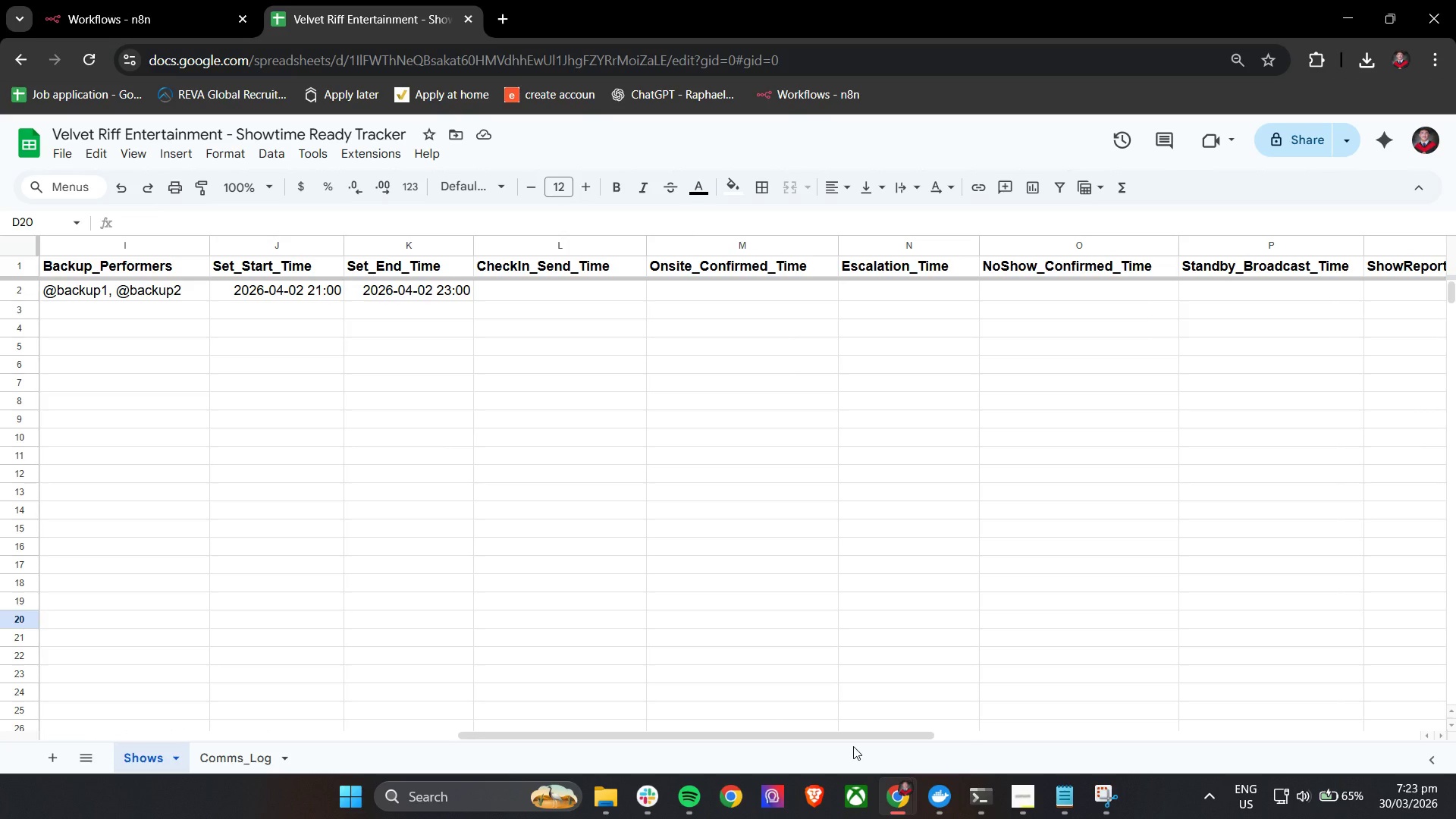 
wait(12.16)
 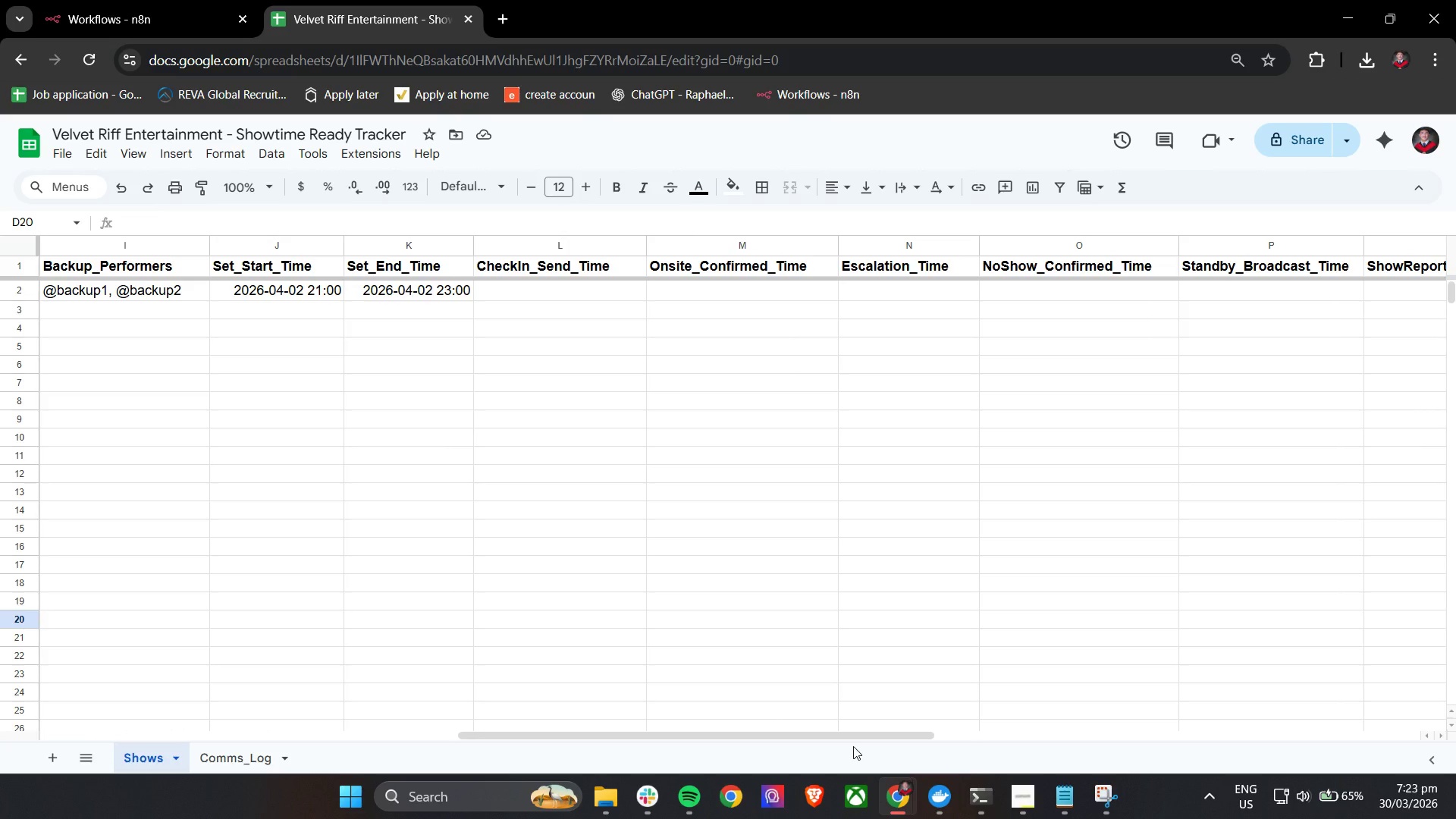 
left_click_drag(start_coordinate=[853, 736], to_coordinate=[1228, 762])
 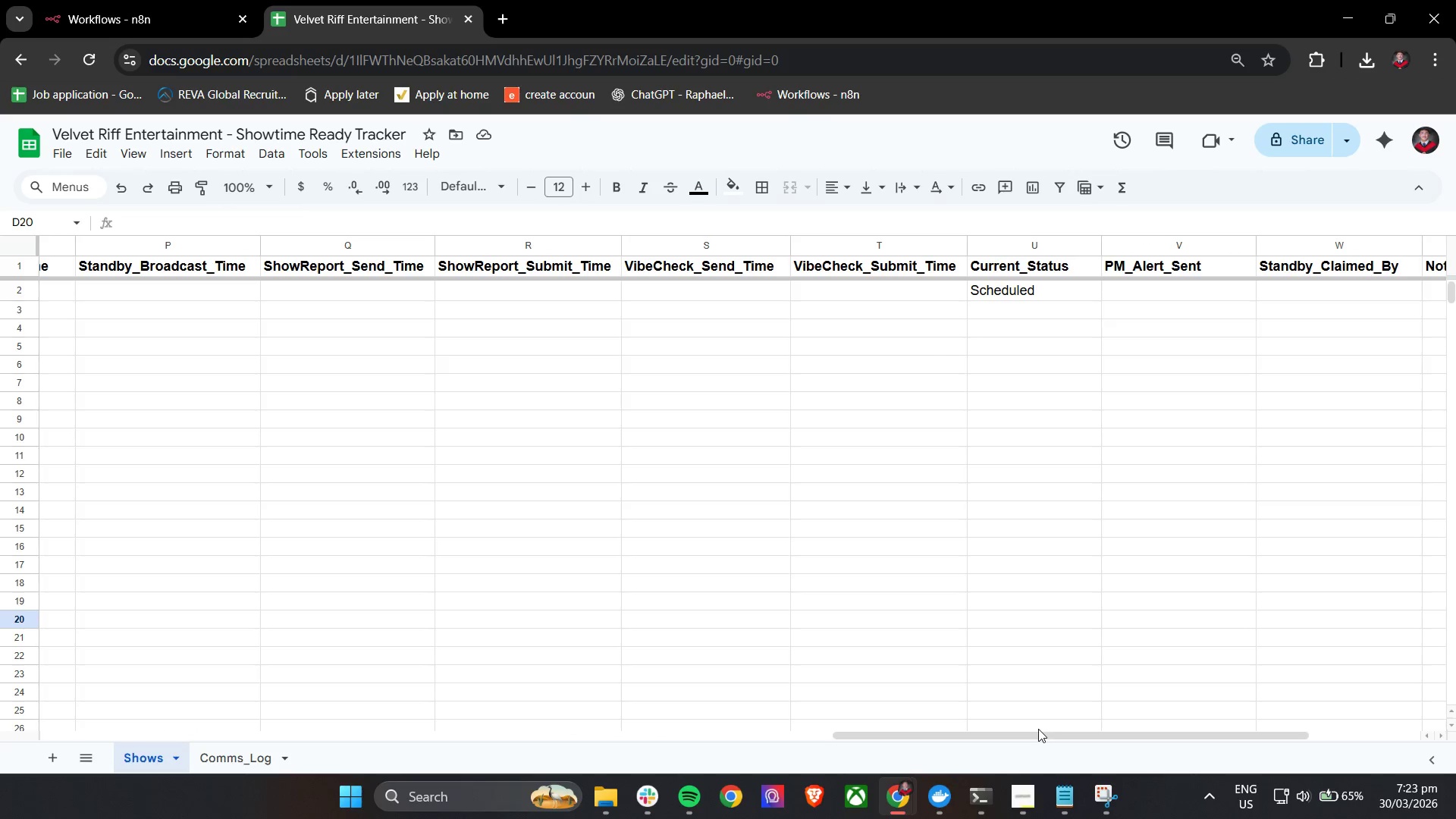 
left_click_drag(start_coordinate=[1034, 733], to_coordinate=[1110, 727])
 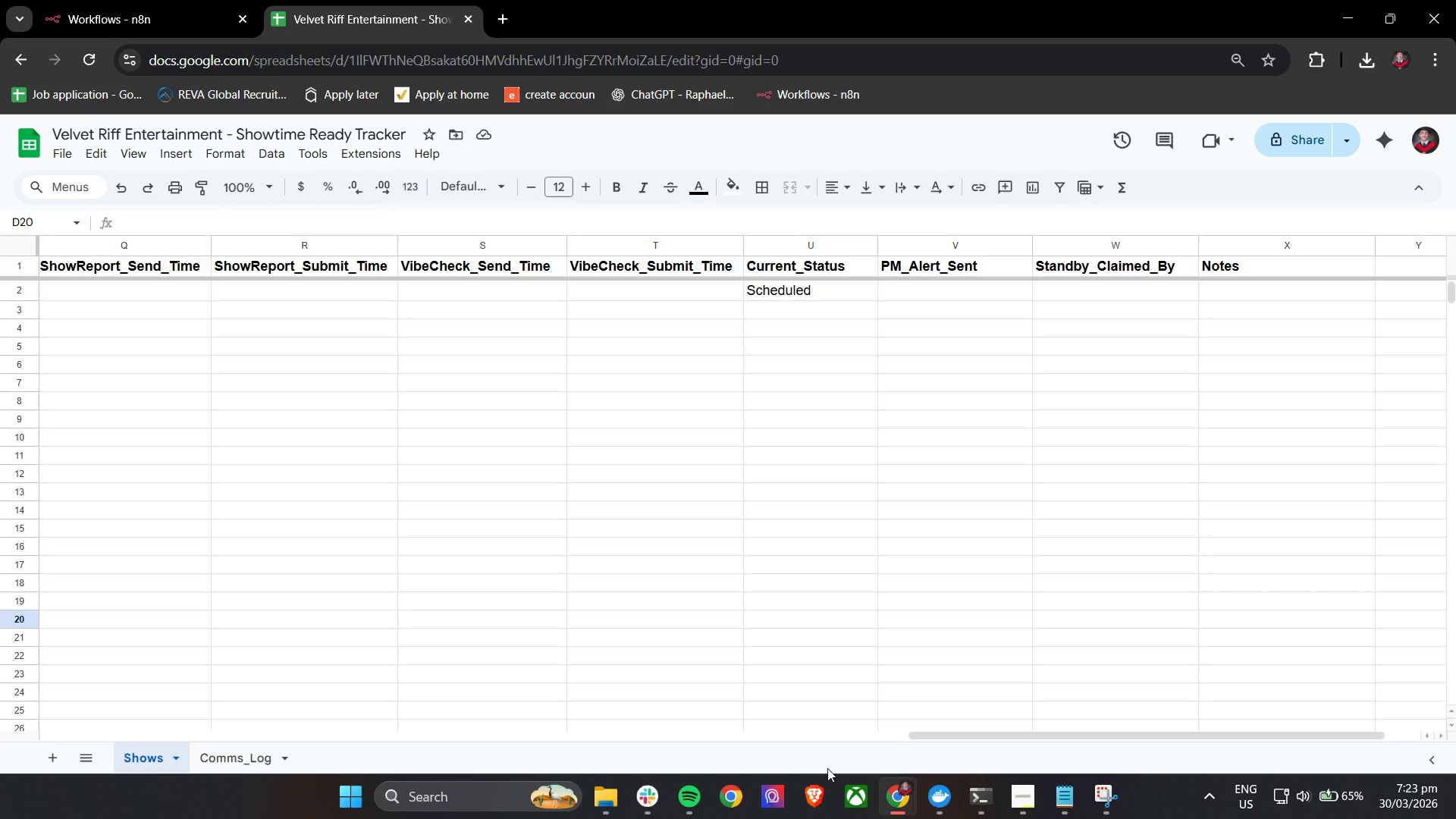 
wait(29.03)
 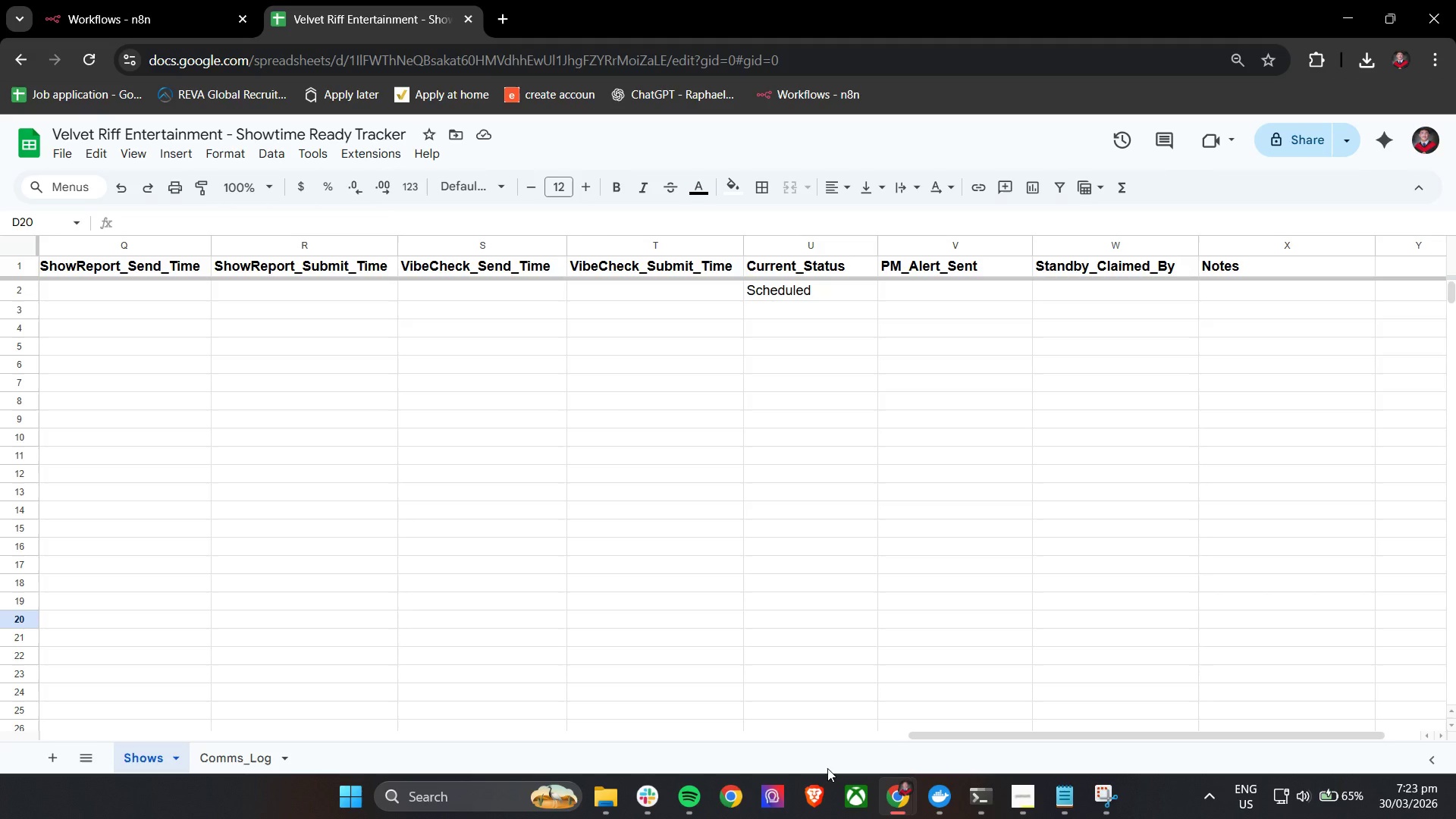 
mouse_move([160, 1])
 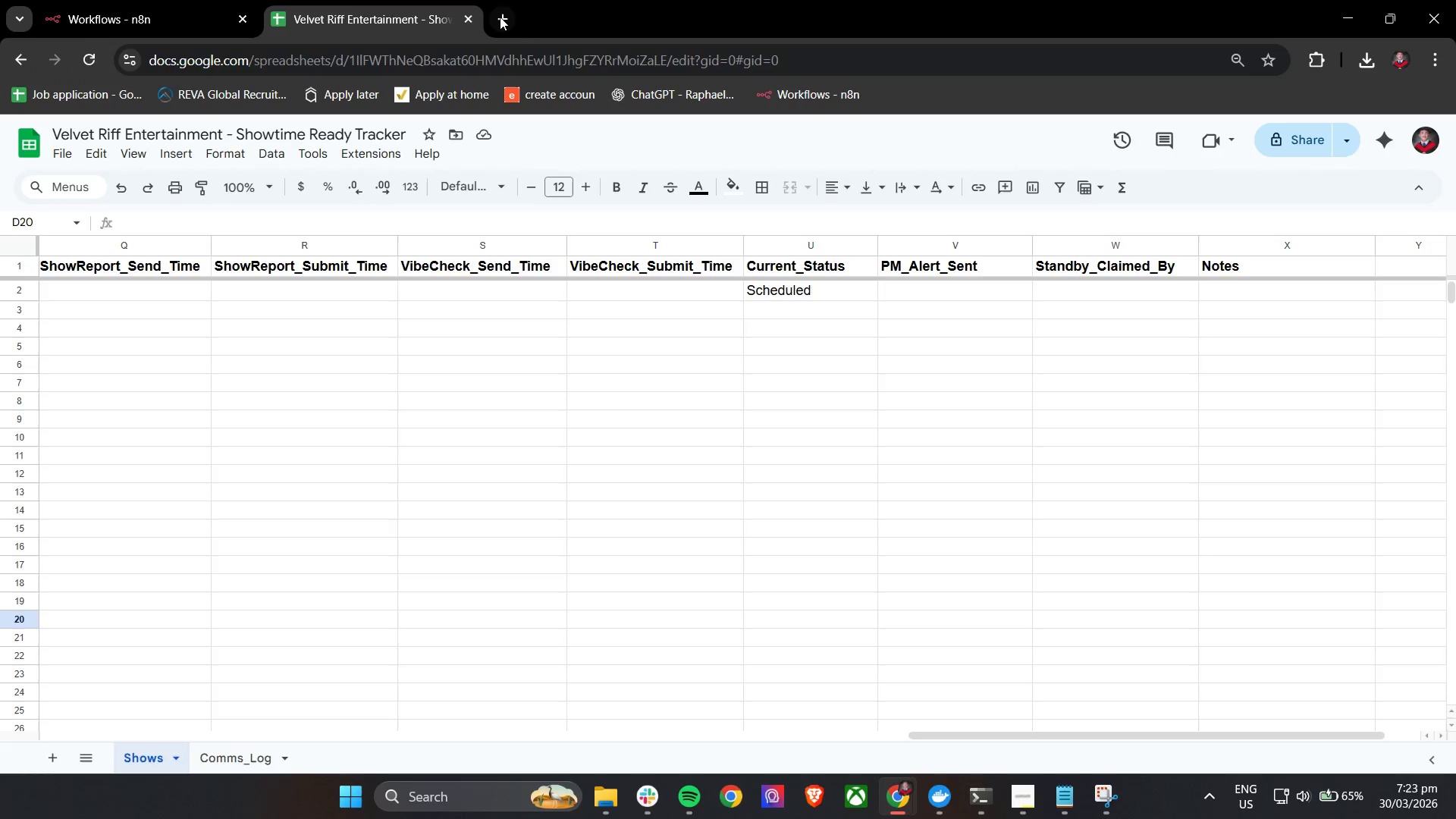 
type(Tele)
 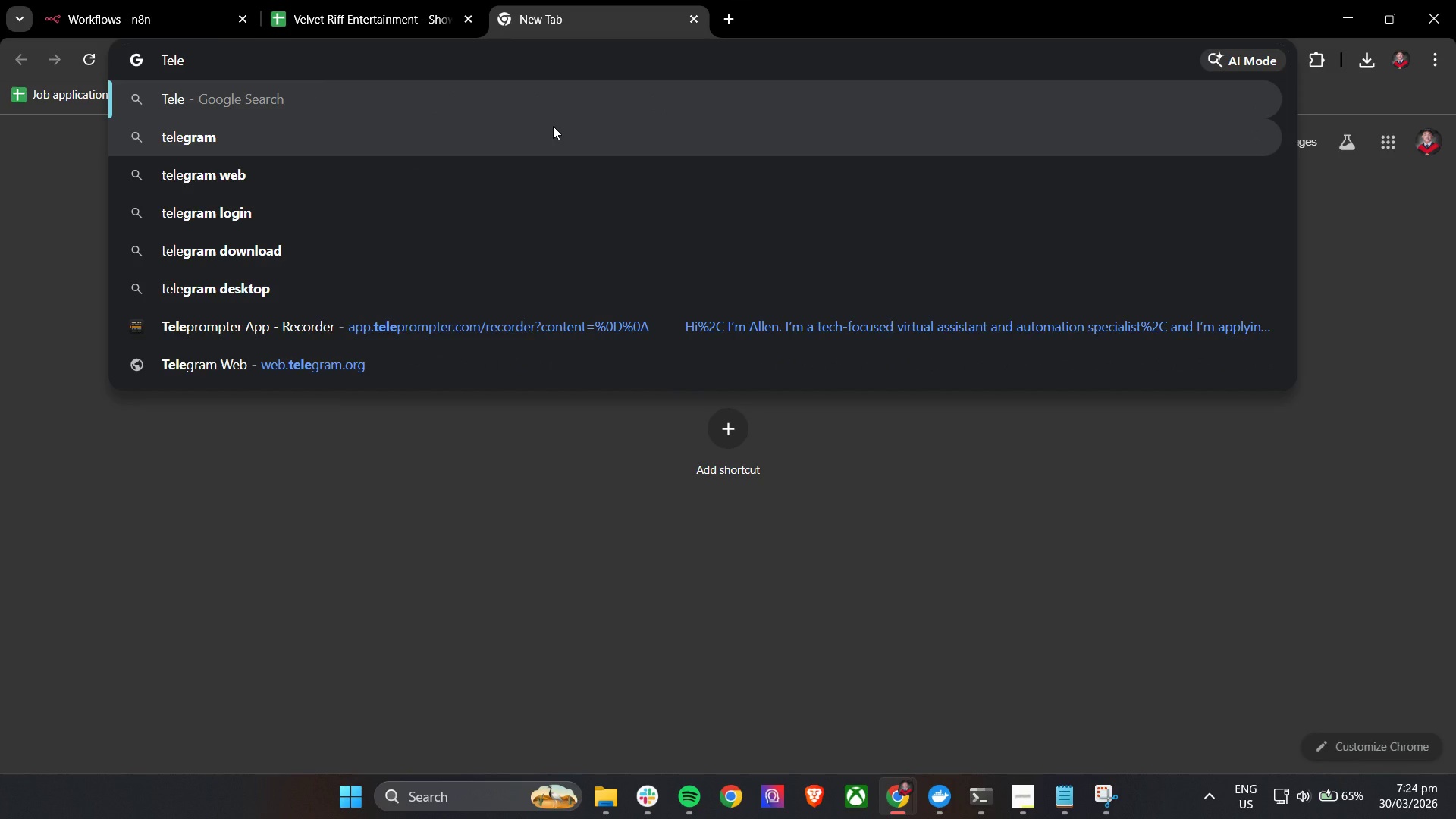 
key(Enter)
 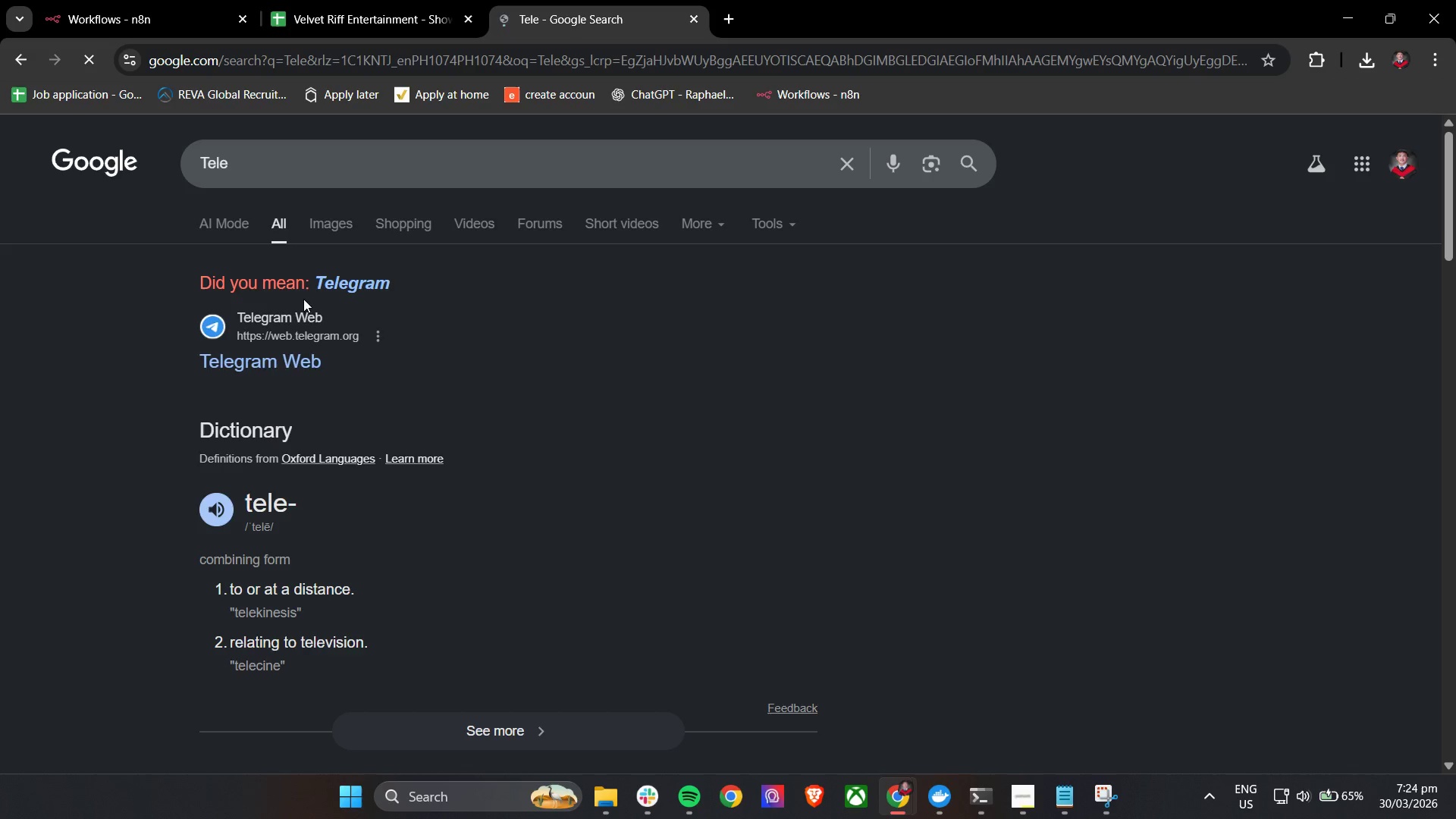 
left_click([289, 358])
 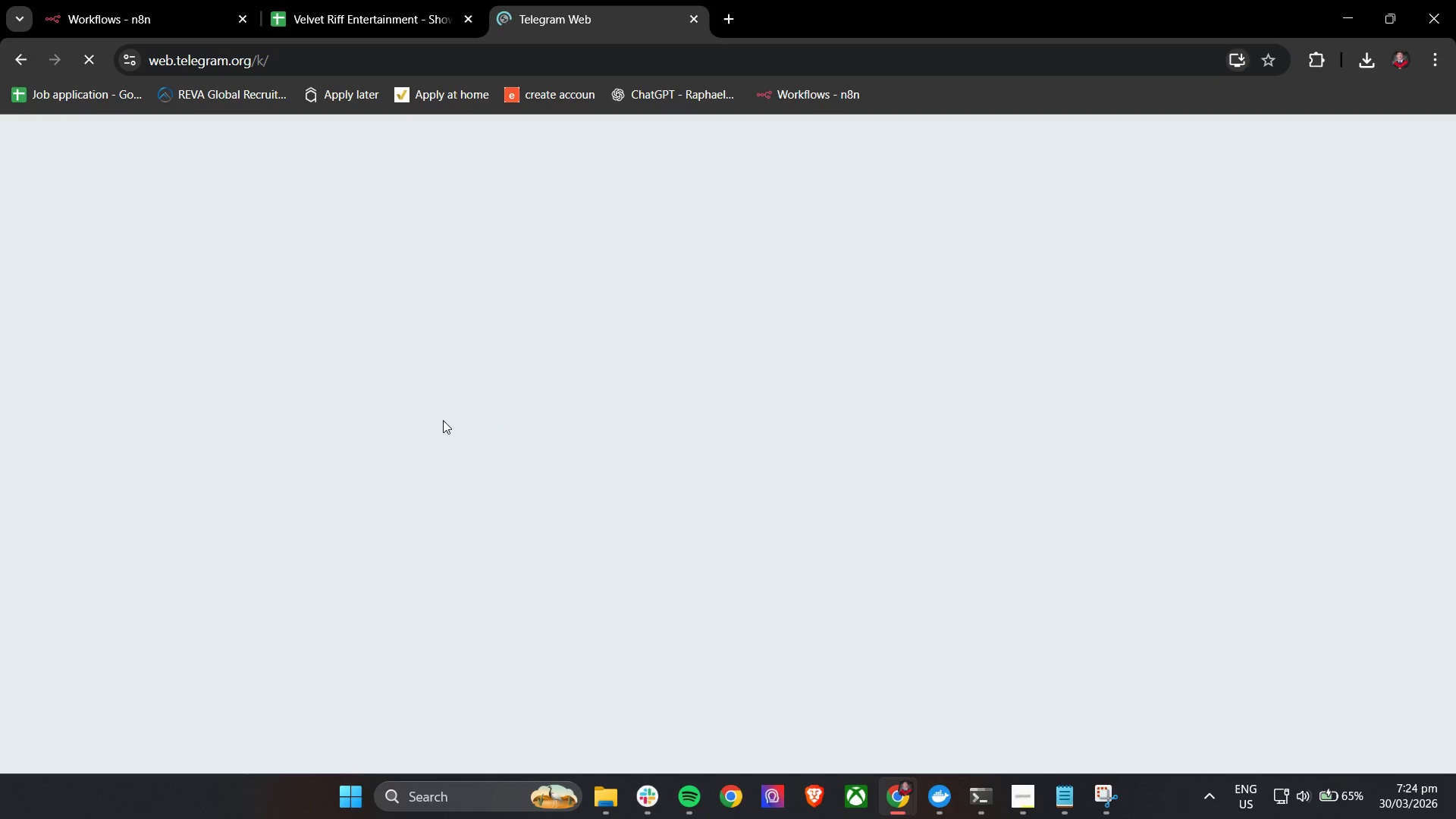 
wait(15.33)
 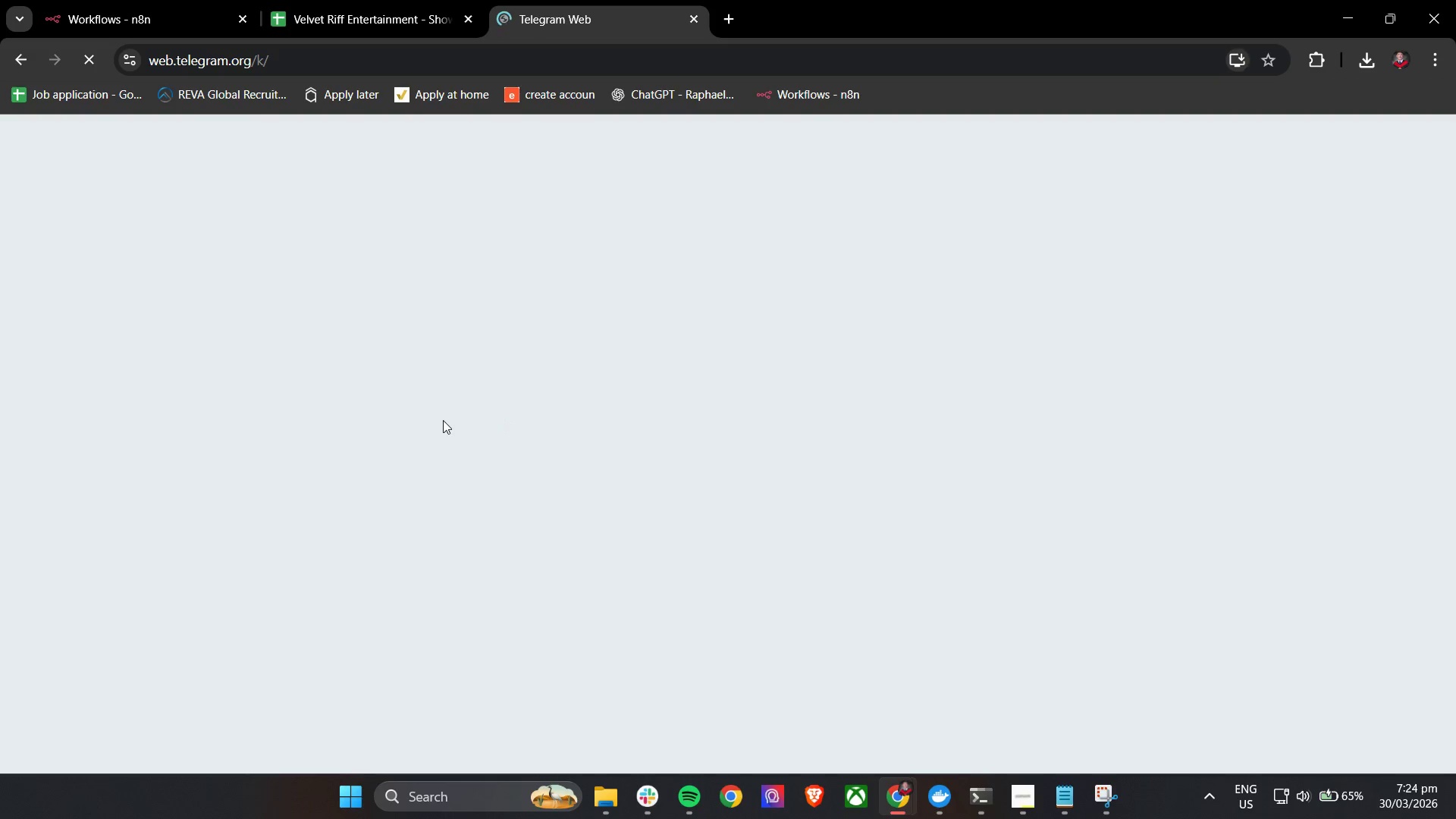 
left_click([667, 614])
 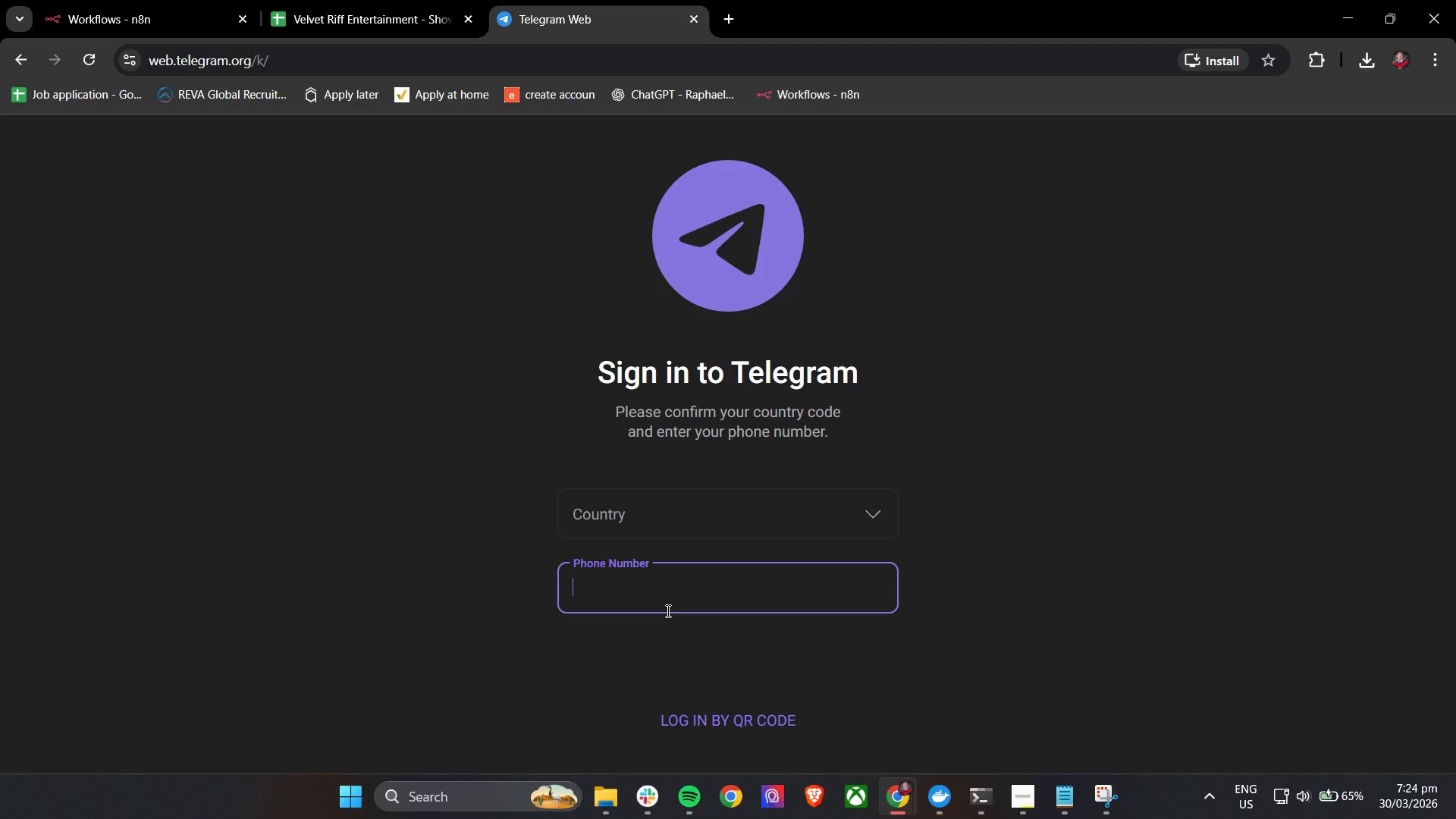 
left_click([726, 523])
 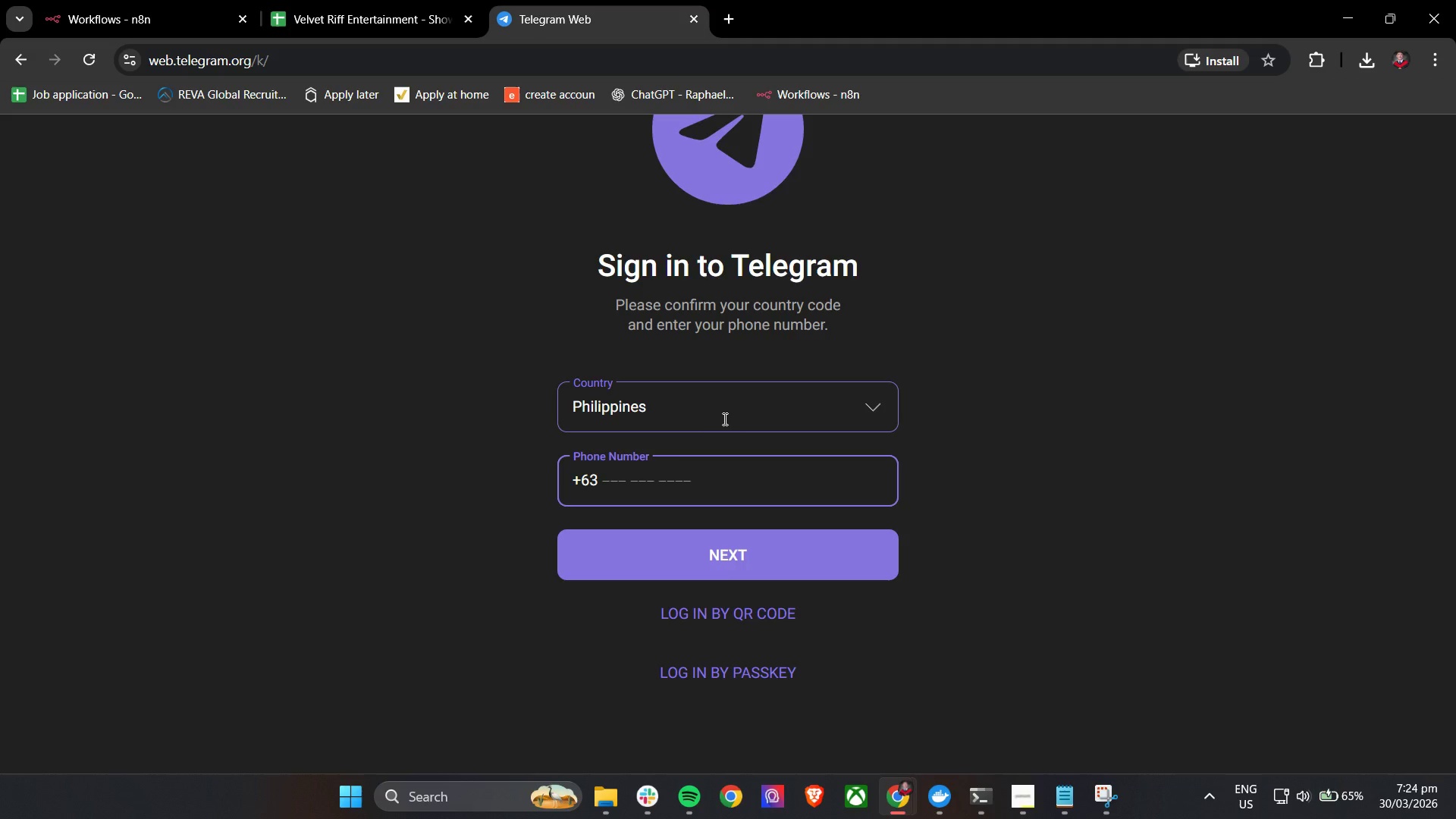 
left_click([714, 479])
 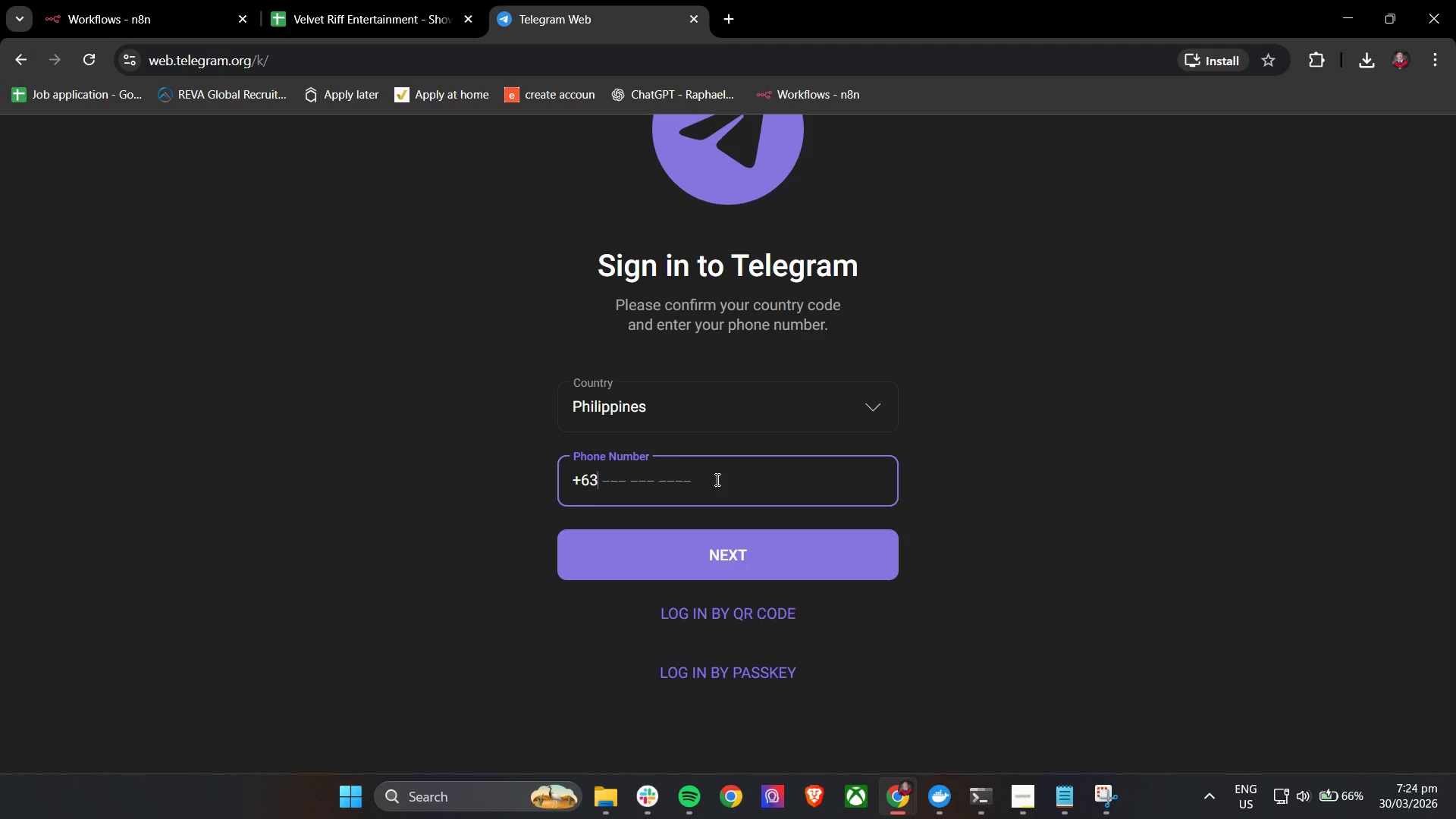 
wait(5.8)
 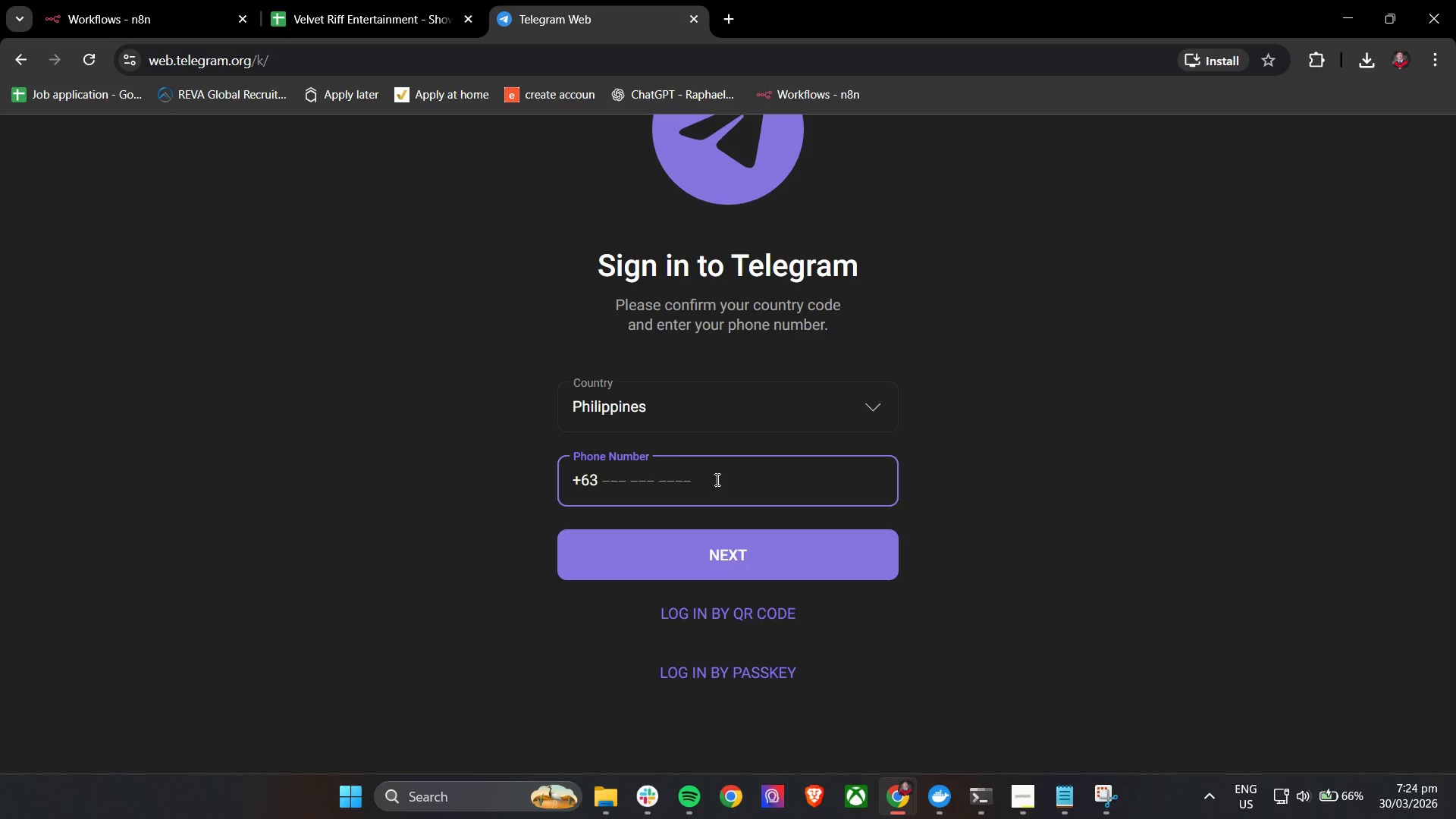 
left_click([686, 601])
 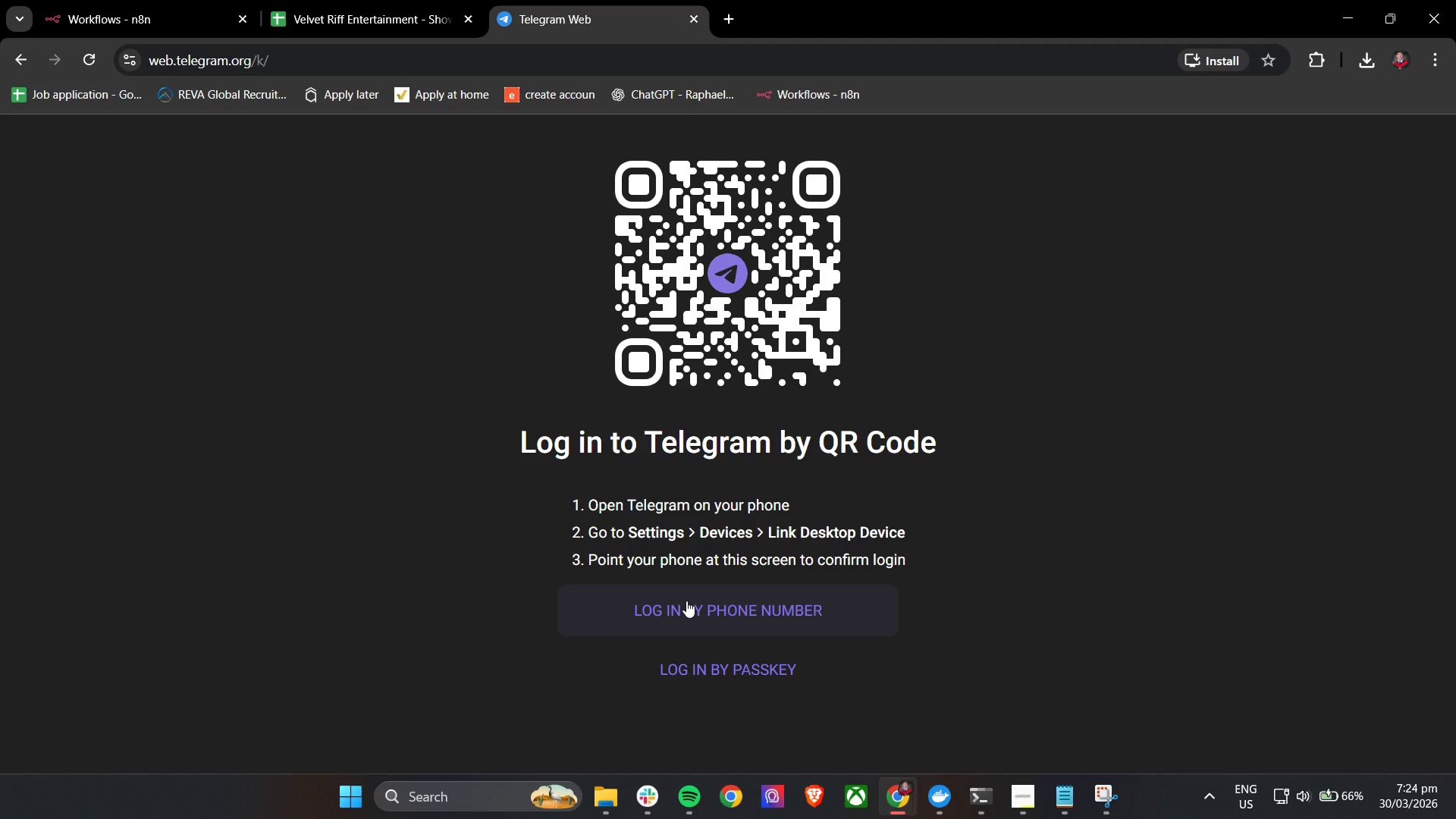 
wait(33.7)
 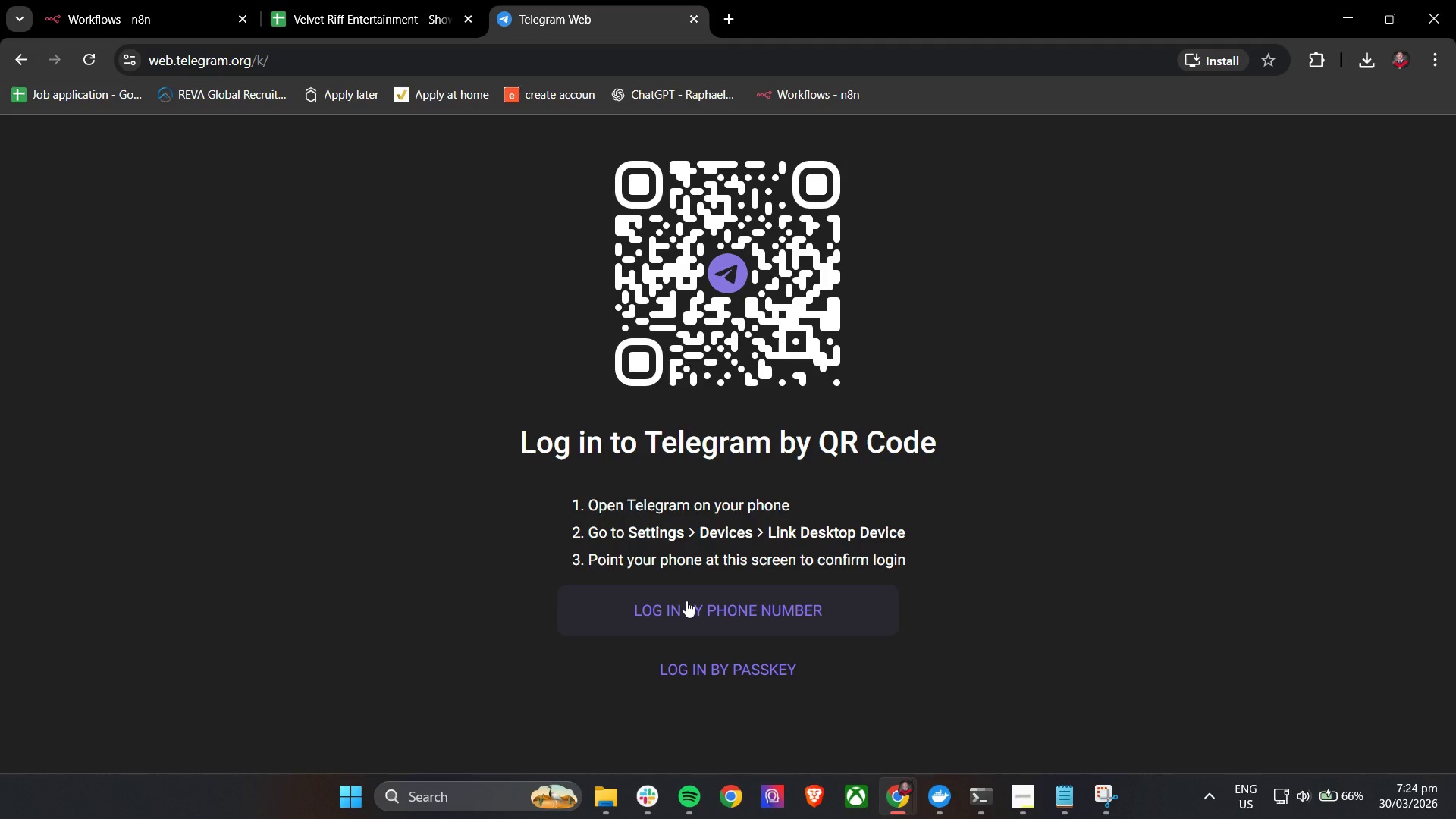 
left_click([537, 0])
 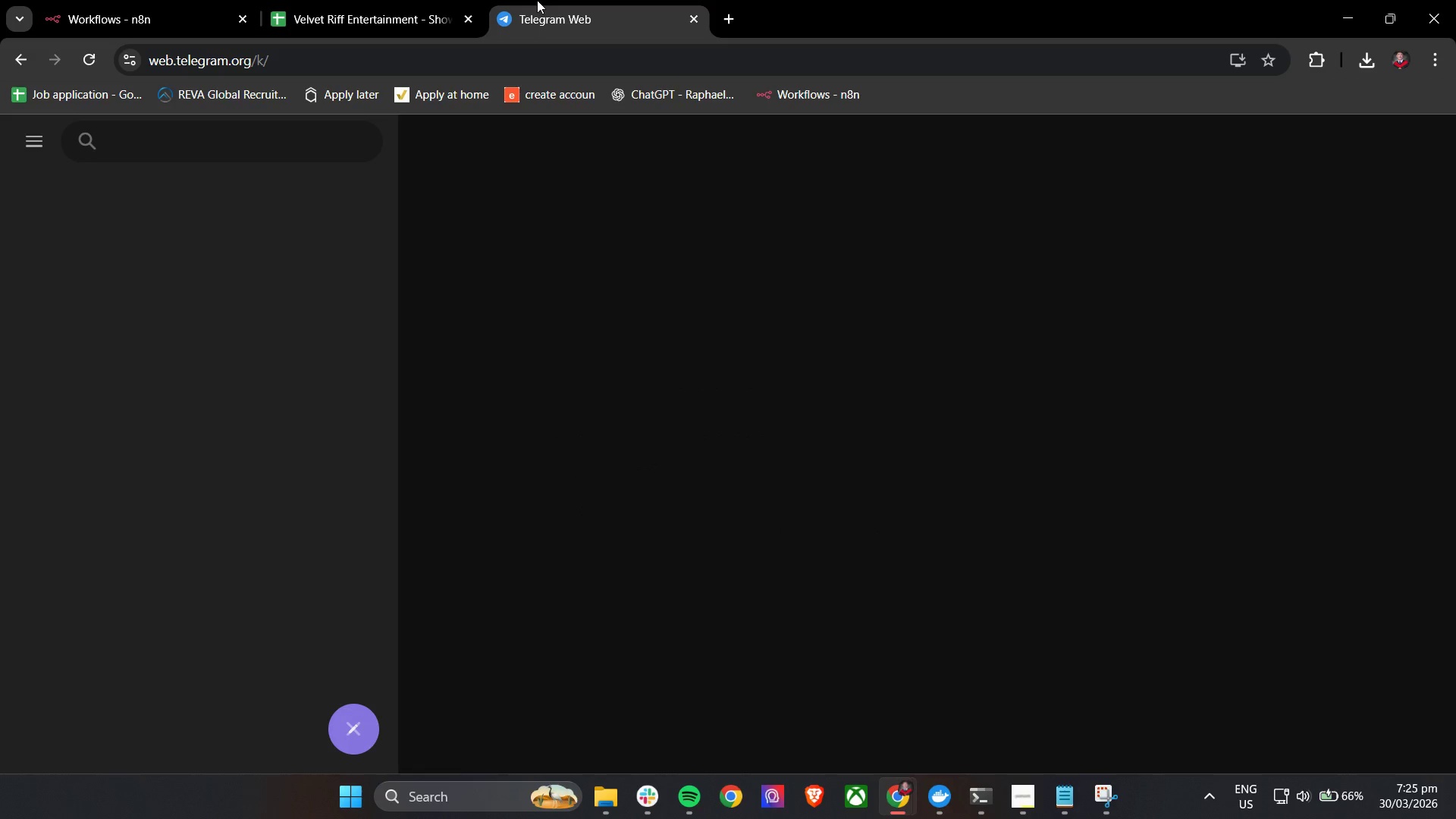 
wait(36.38)
 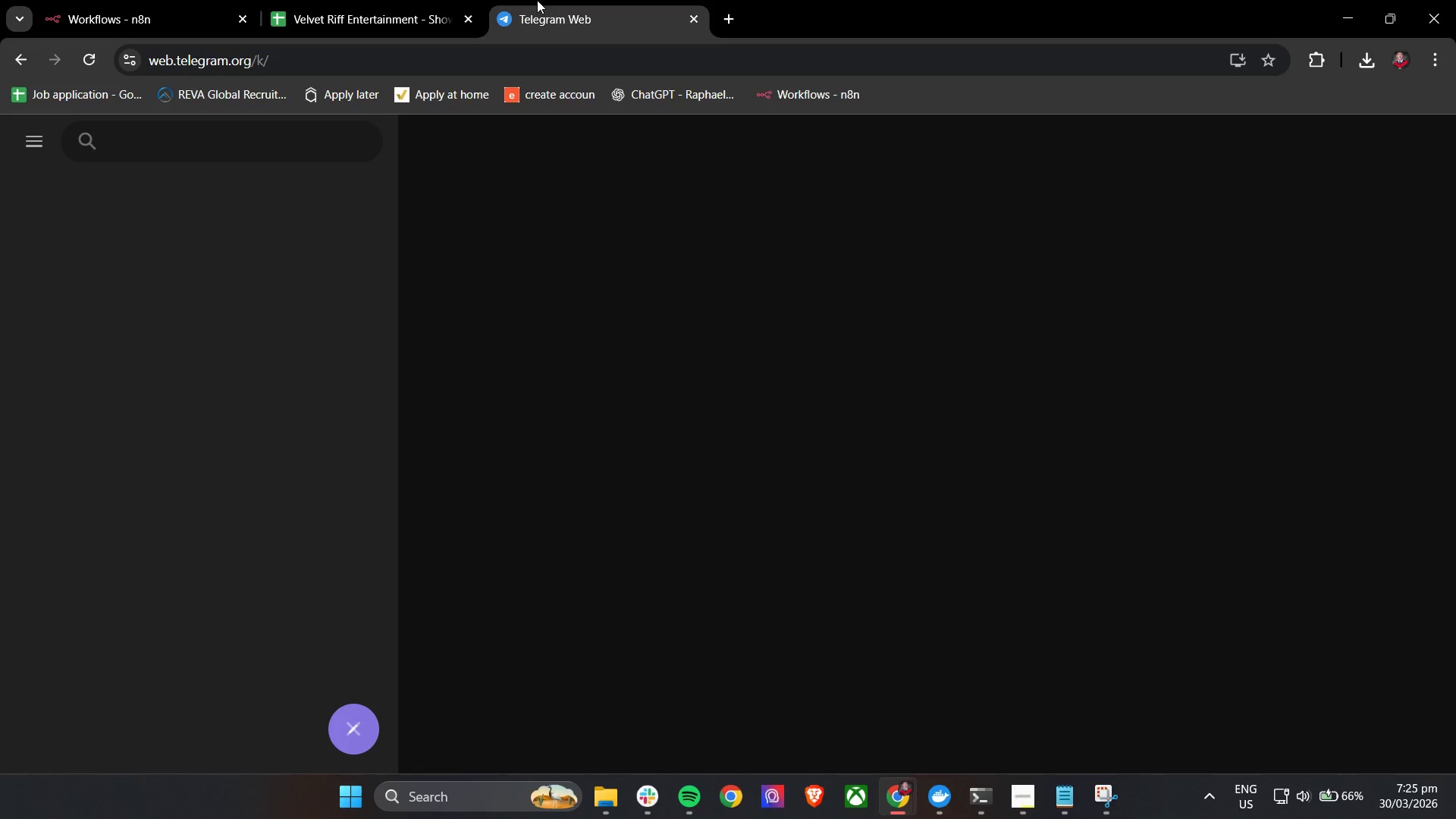 
left_click([162, 145])
 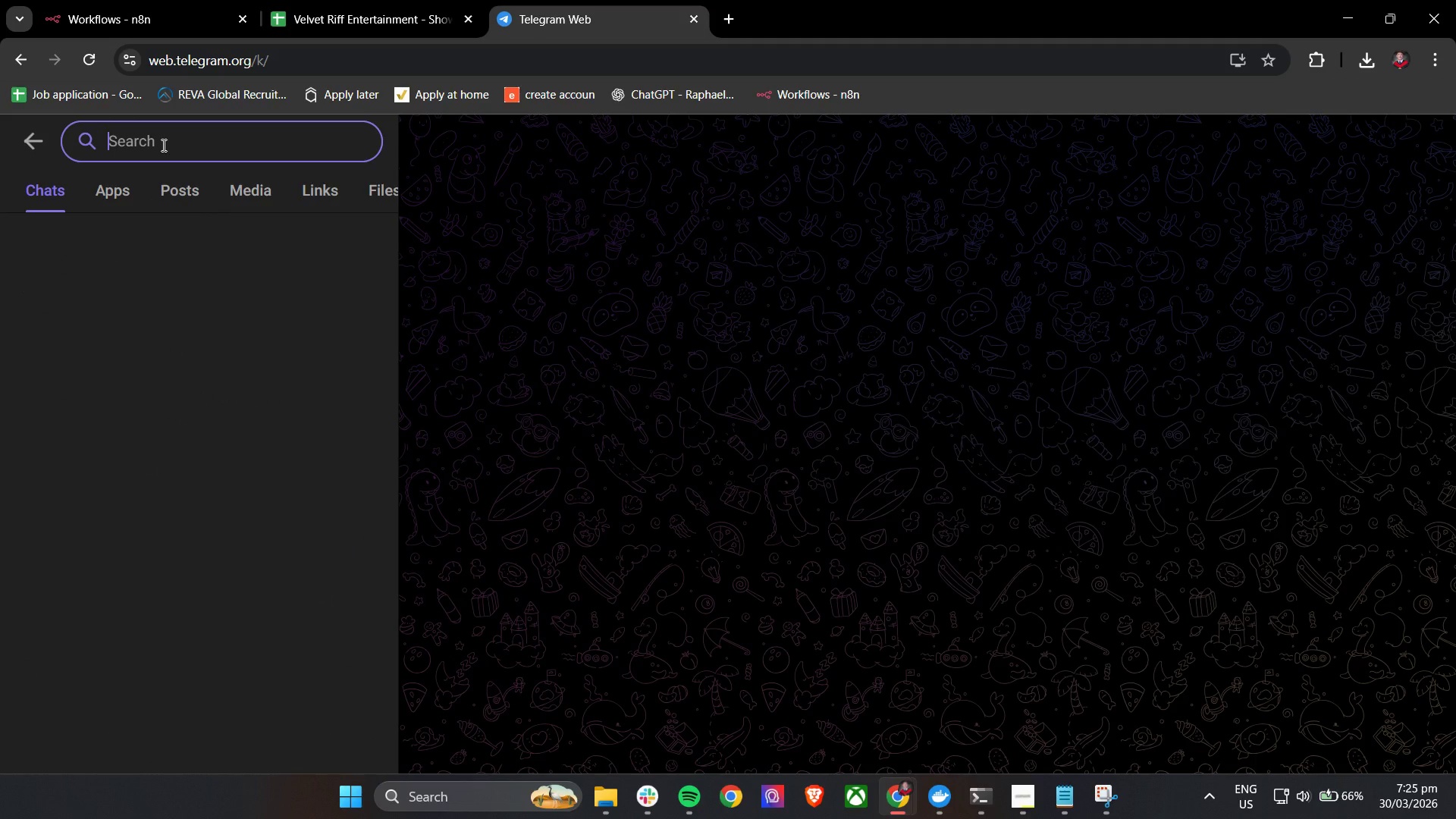 
type(Bot)
 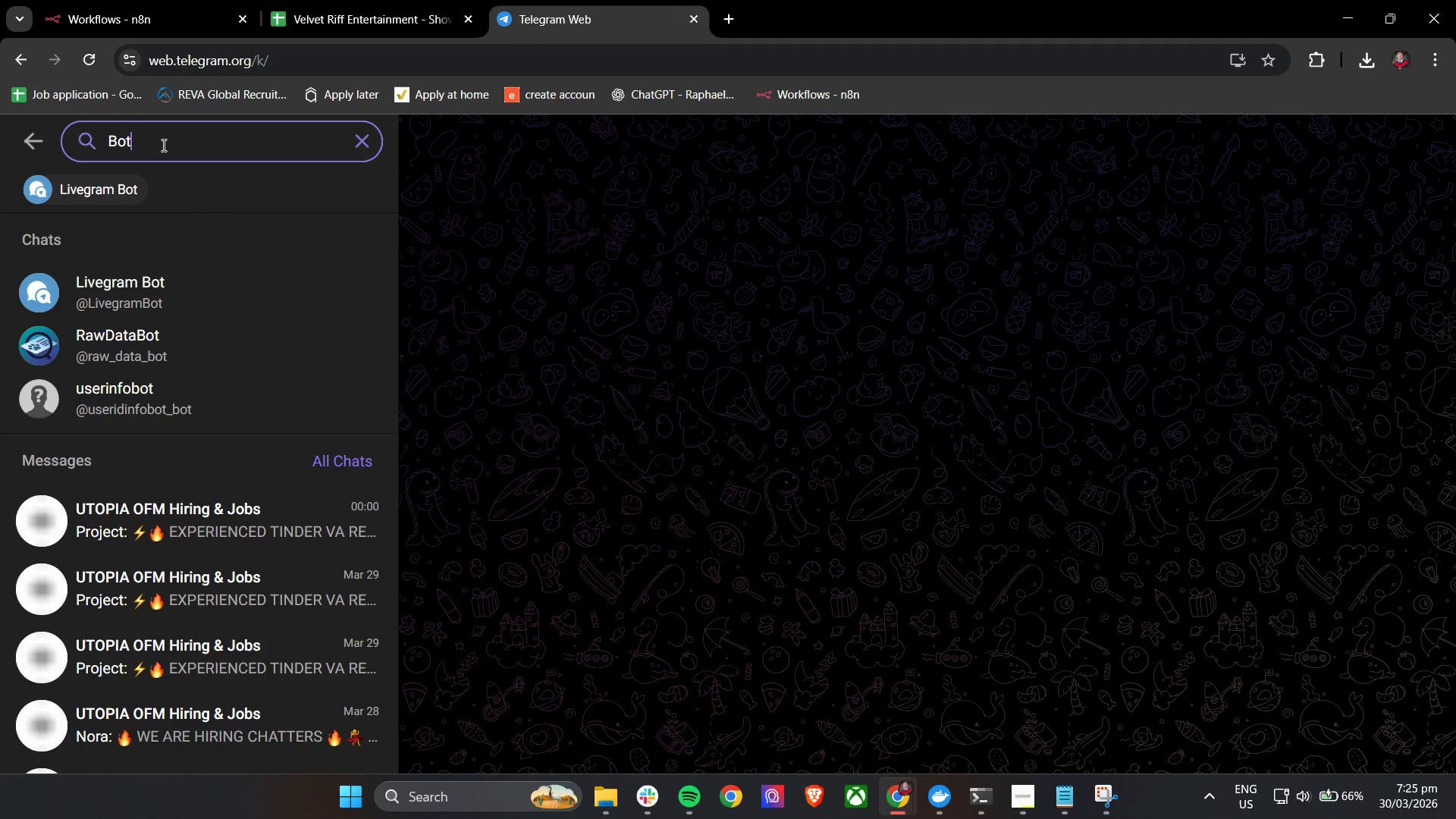 
type(father)
 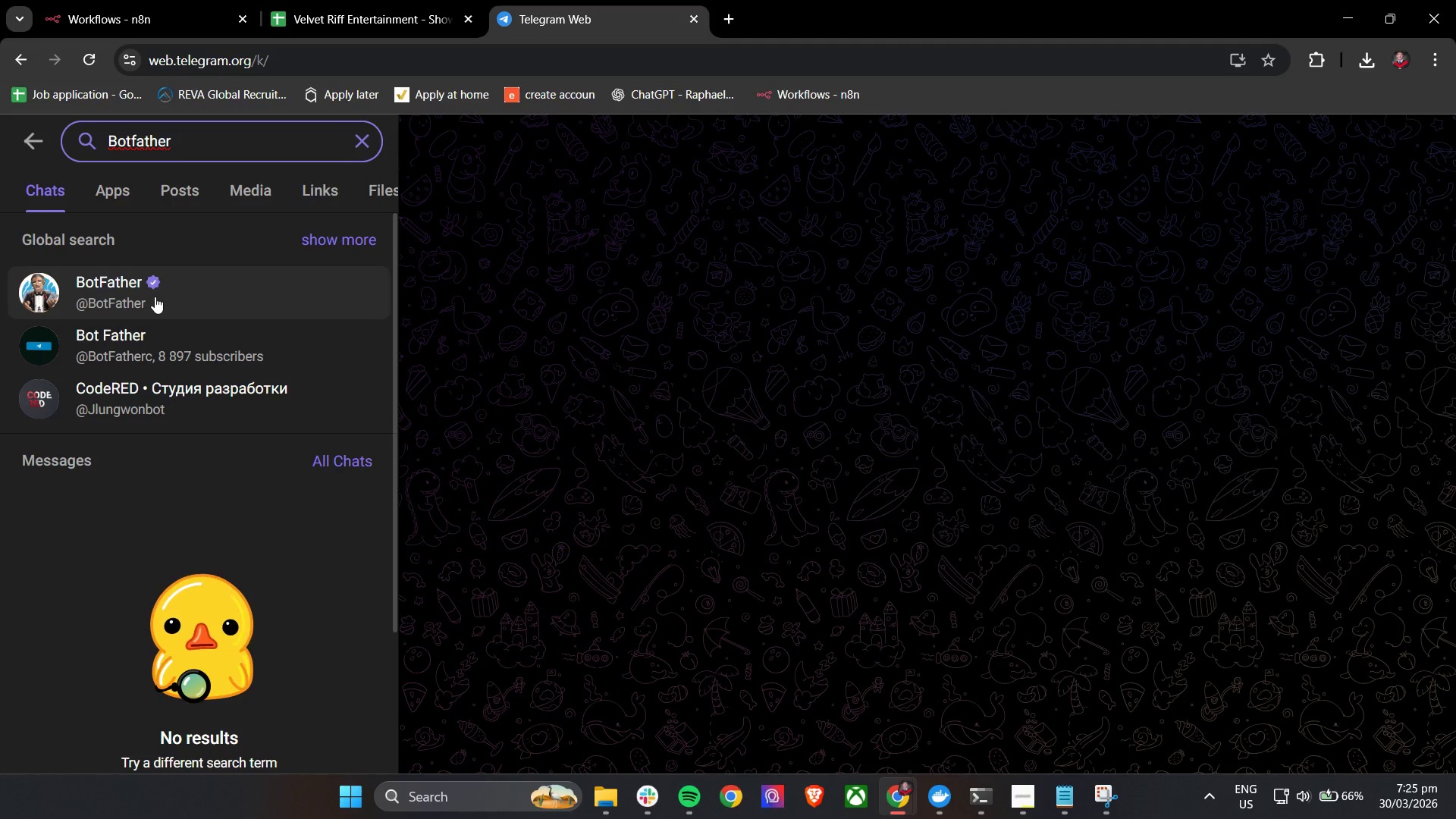 
left_click([157, 294])
 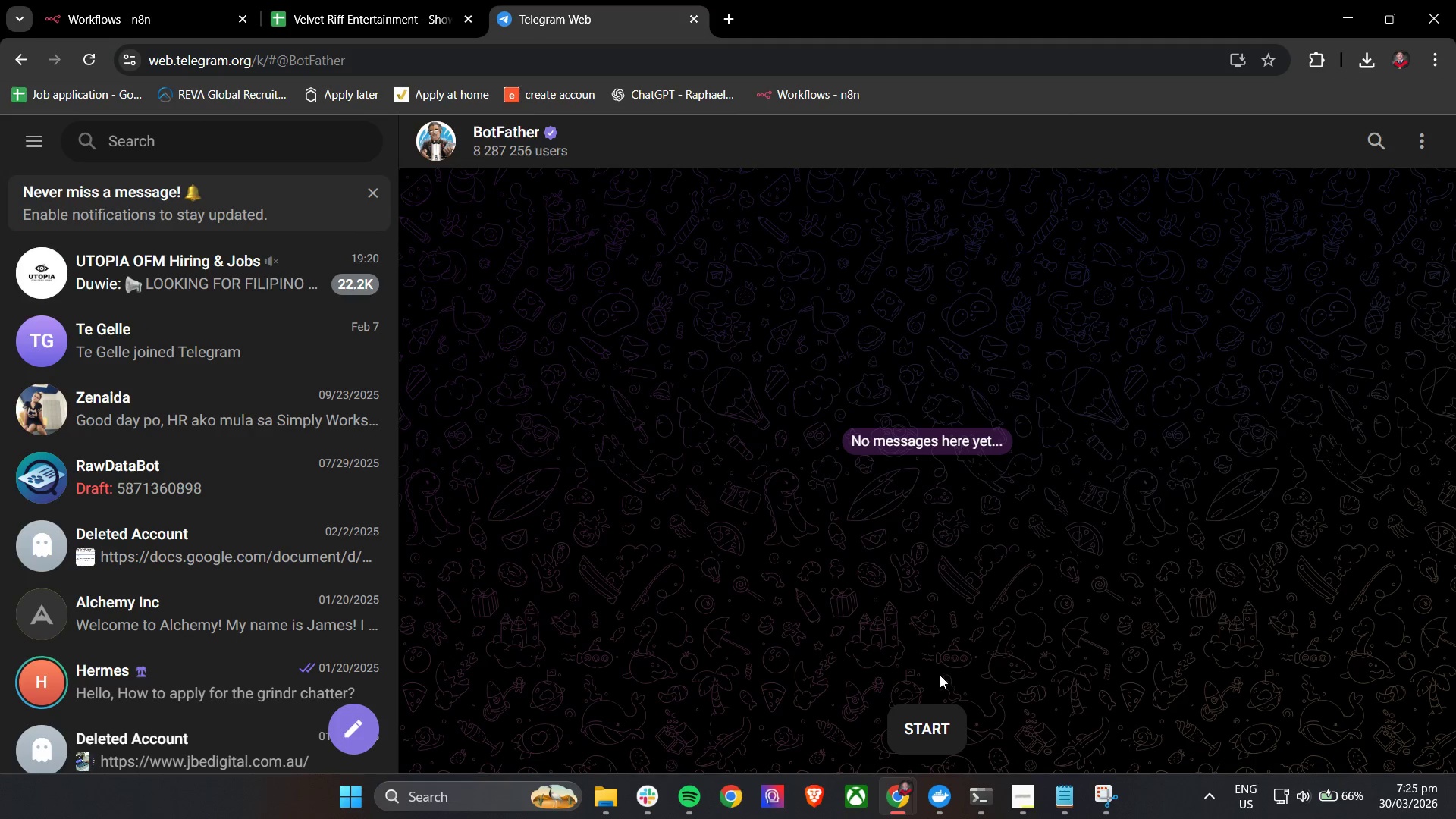 
left_click([913, 722])
 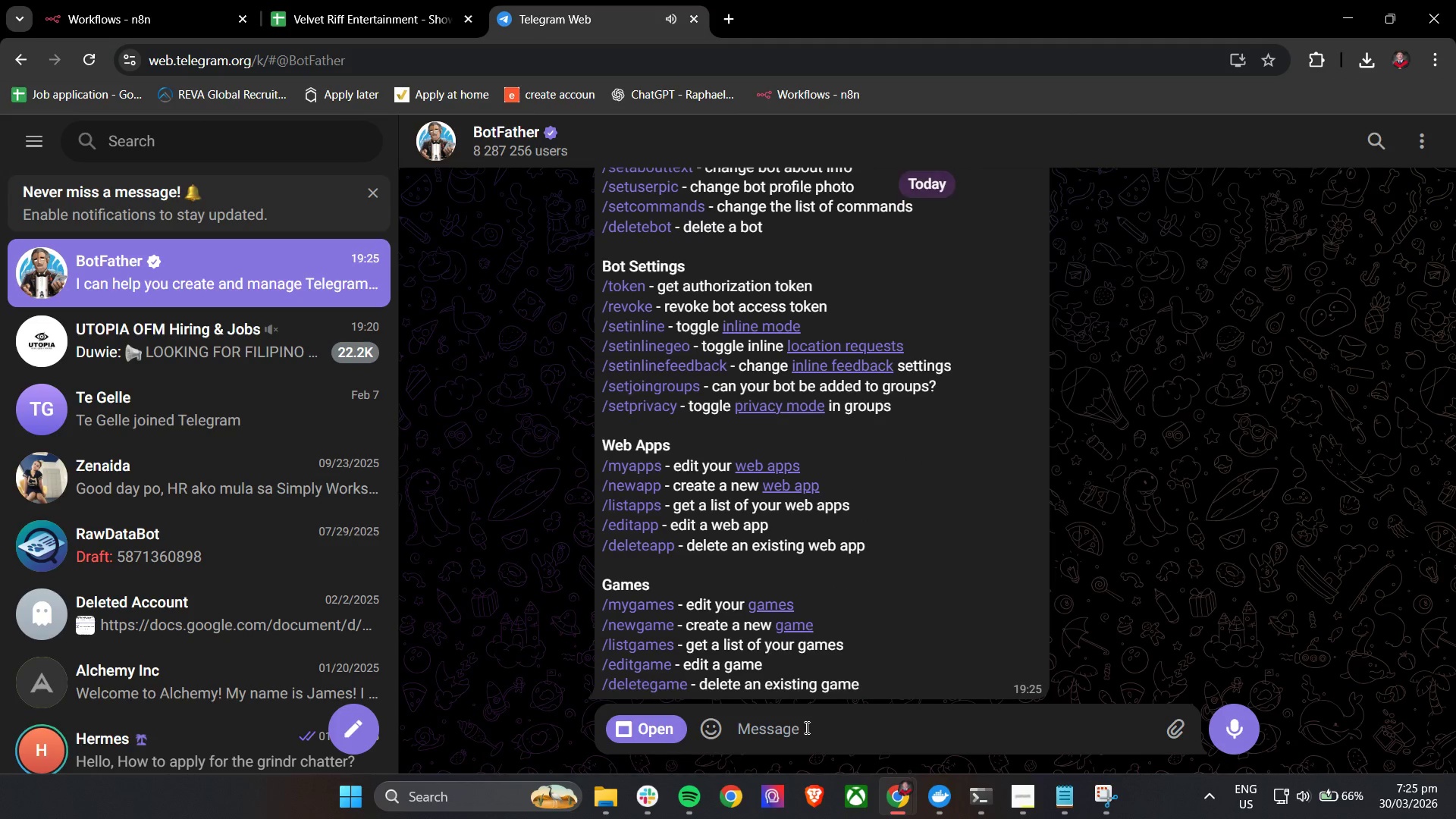 
left_click([807, 726])
 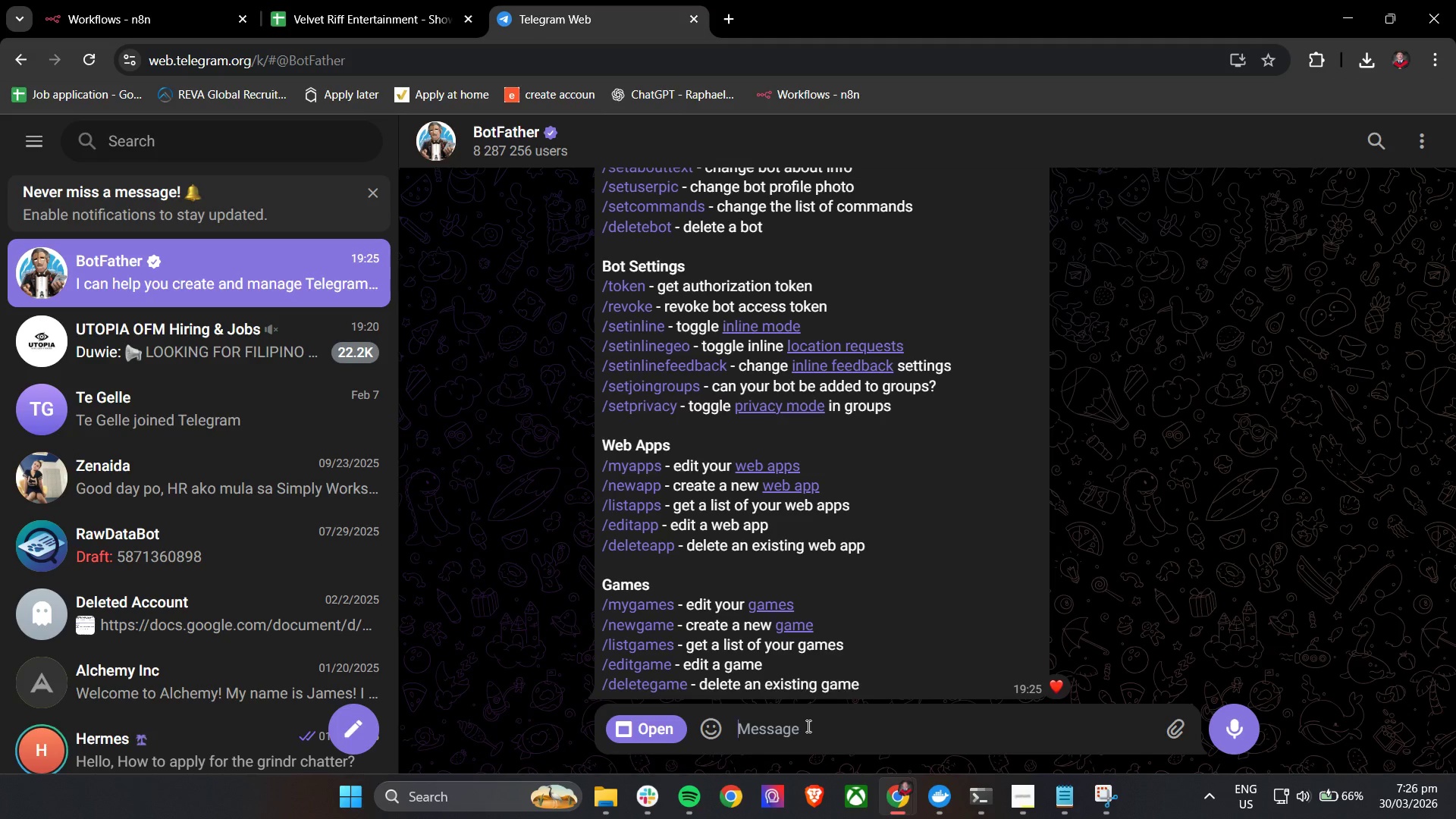 
wait(9.3)
 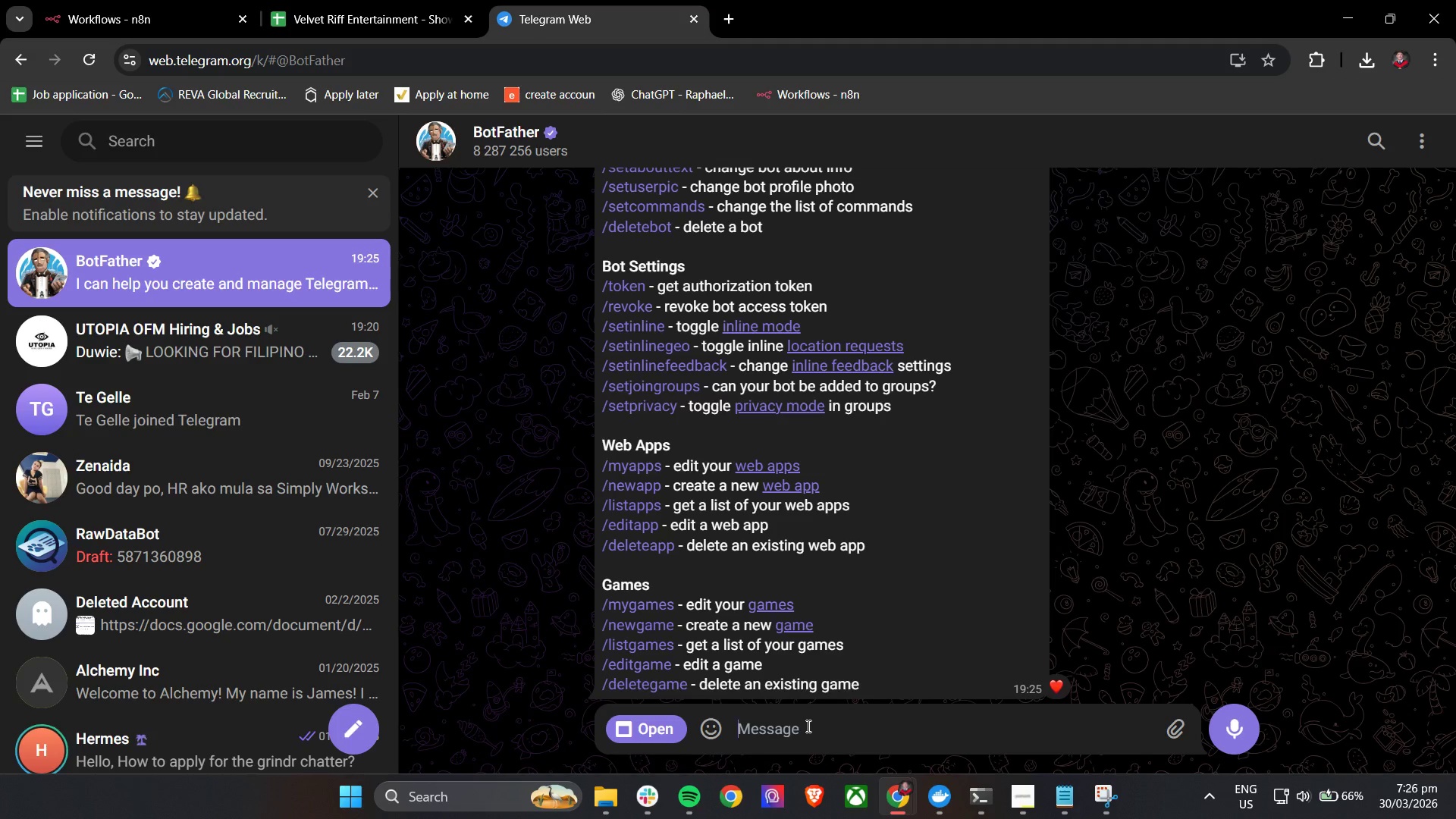 
key(Slash)
 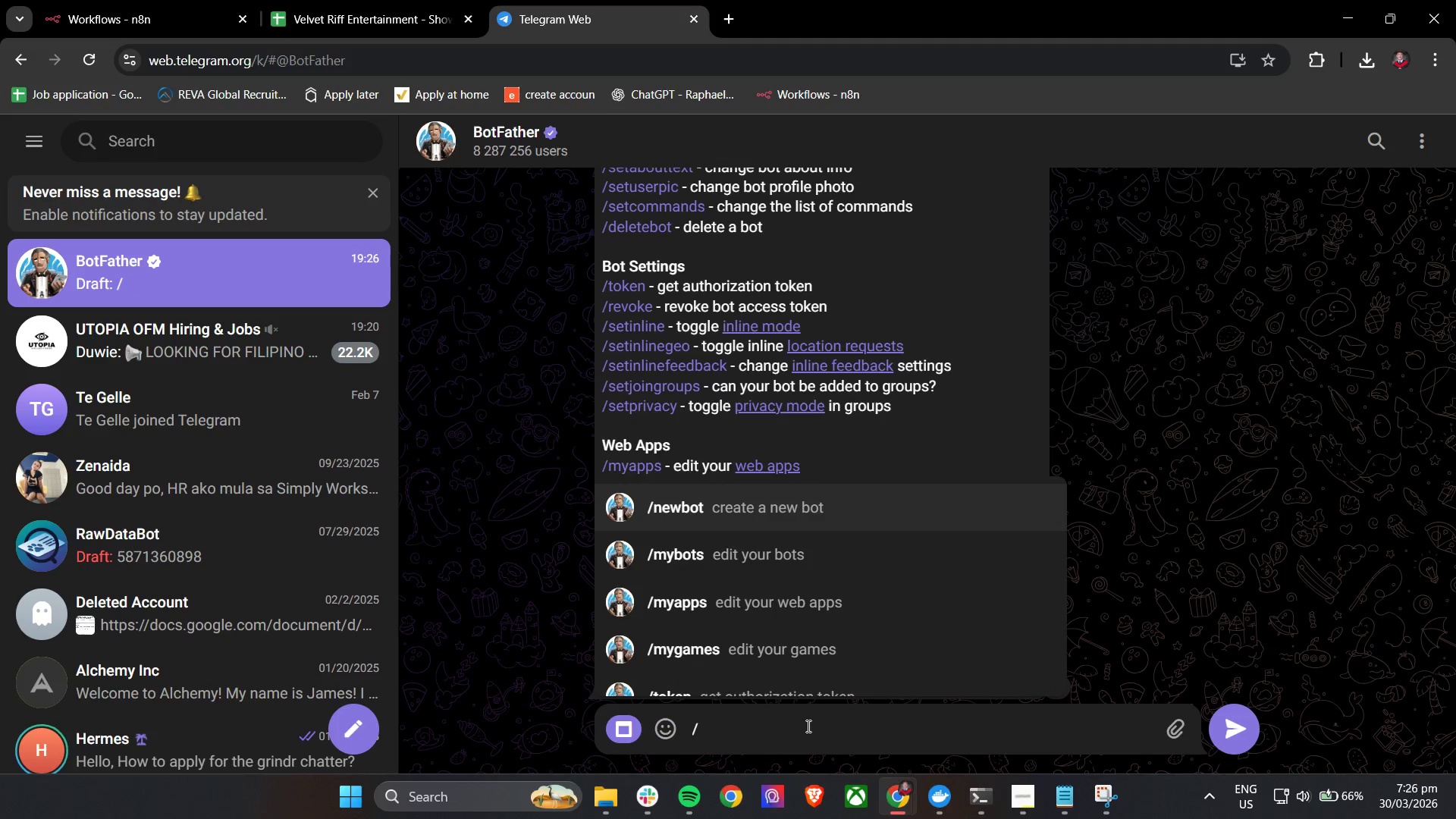 
left_click([820, 508])
 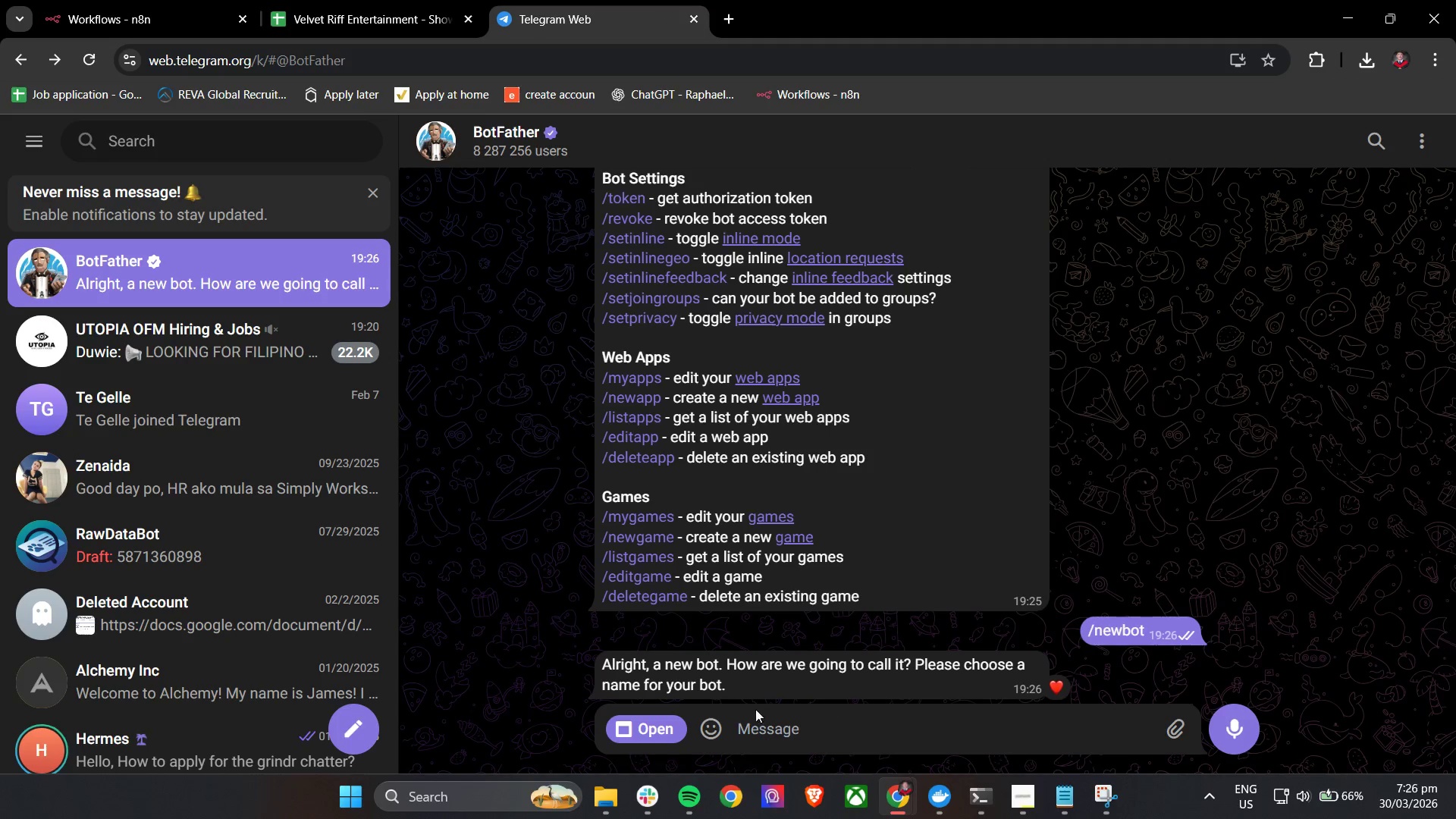 
wait(10.88)
 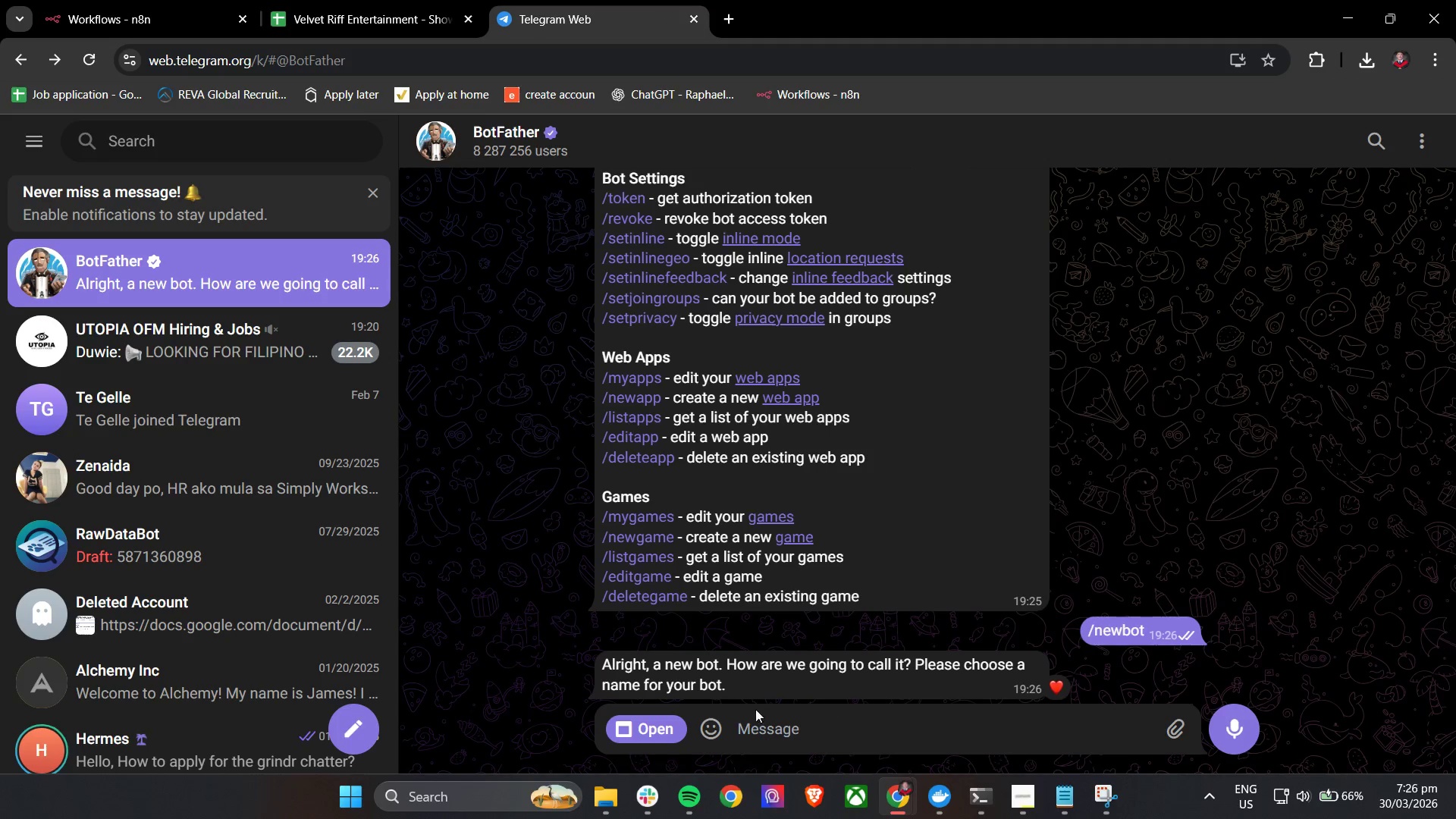 
left_click([869, 742])
 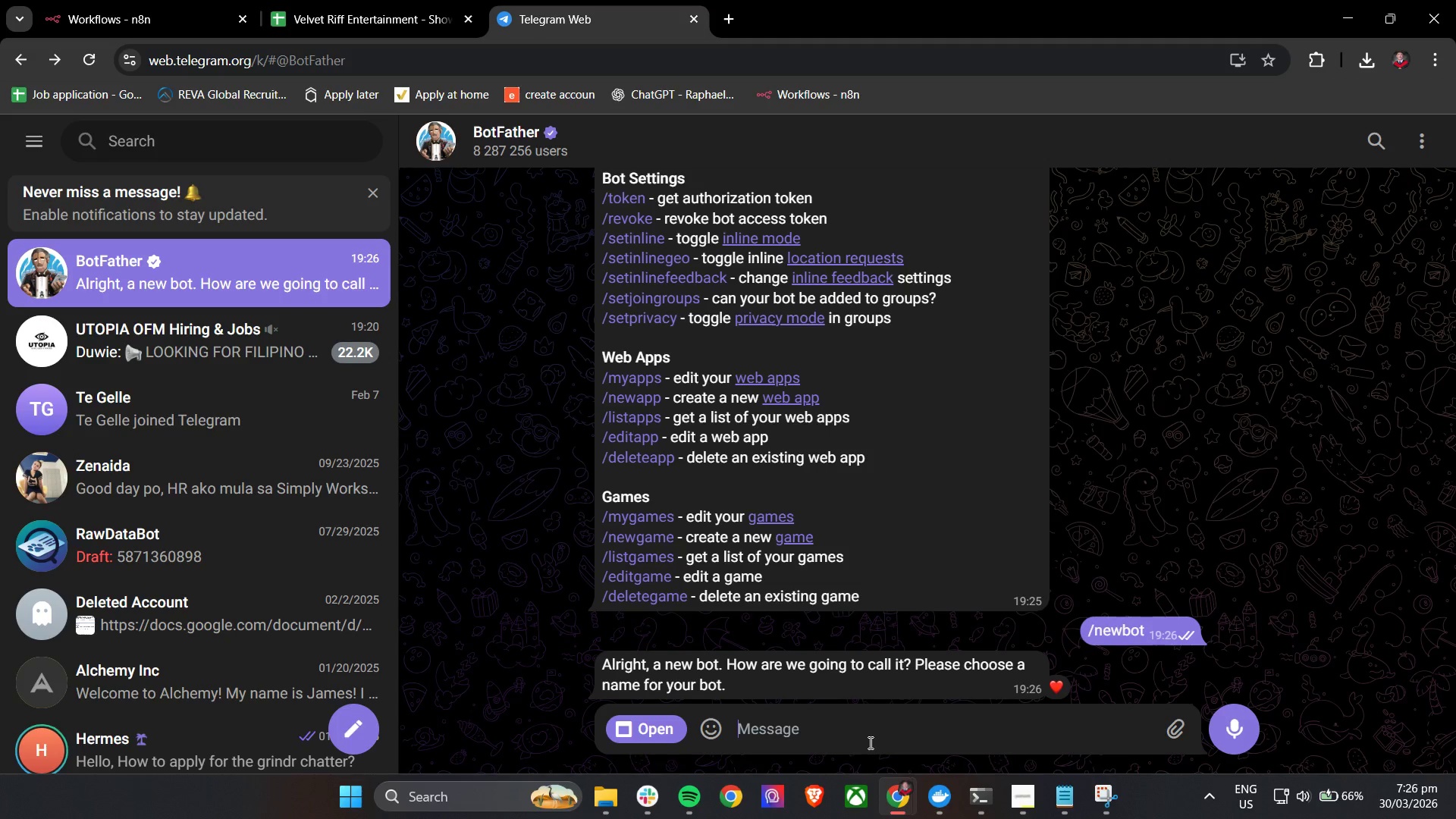 
type(Velvet Riff)
 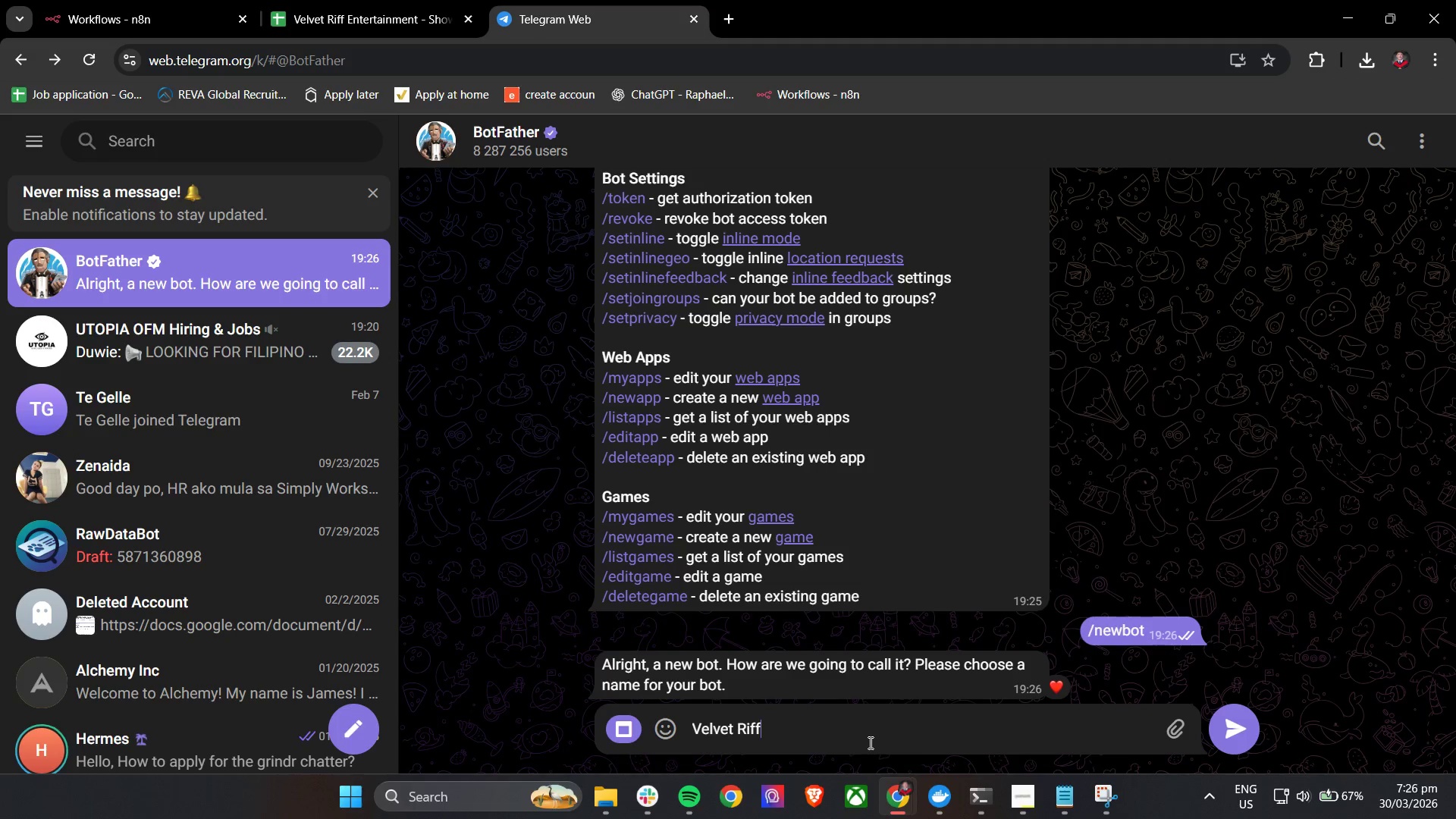 
type( Alerts Bot)
 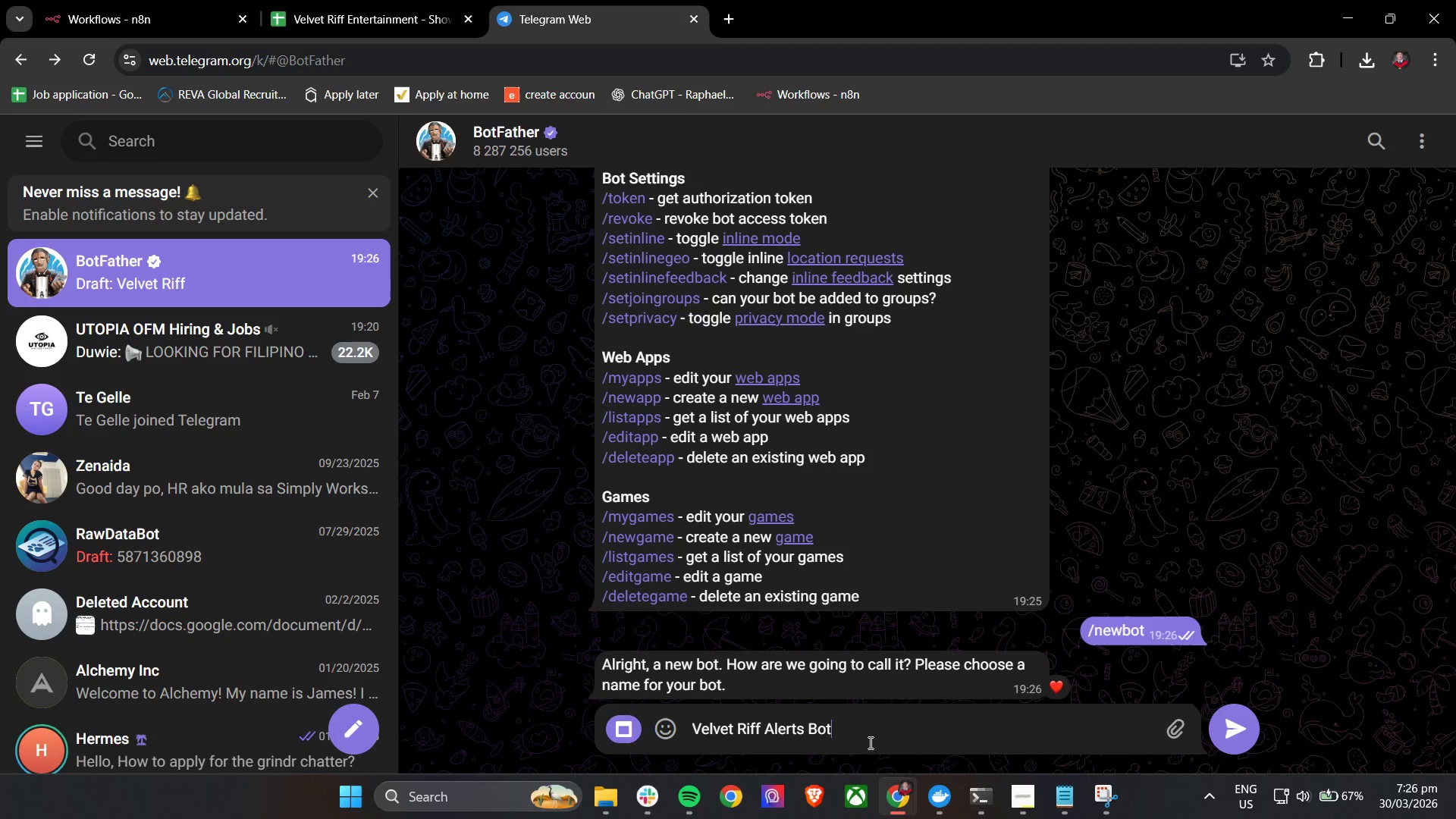 
wait(7.89)
 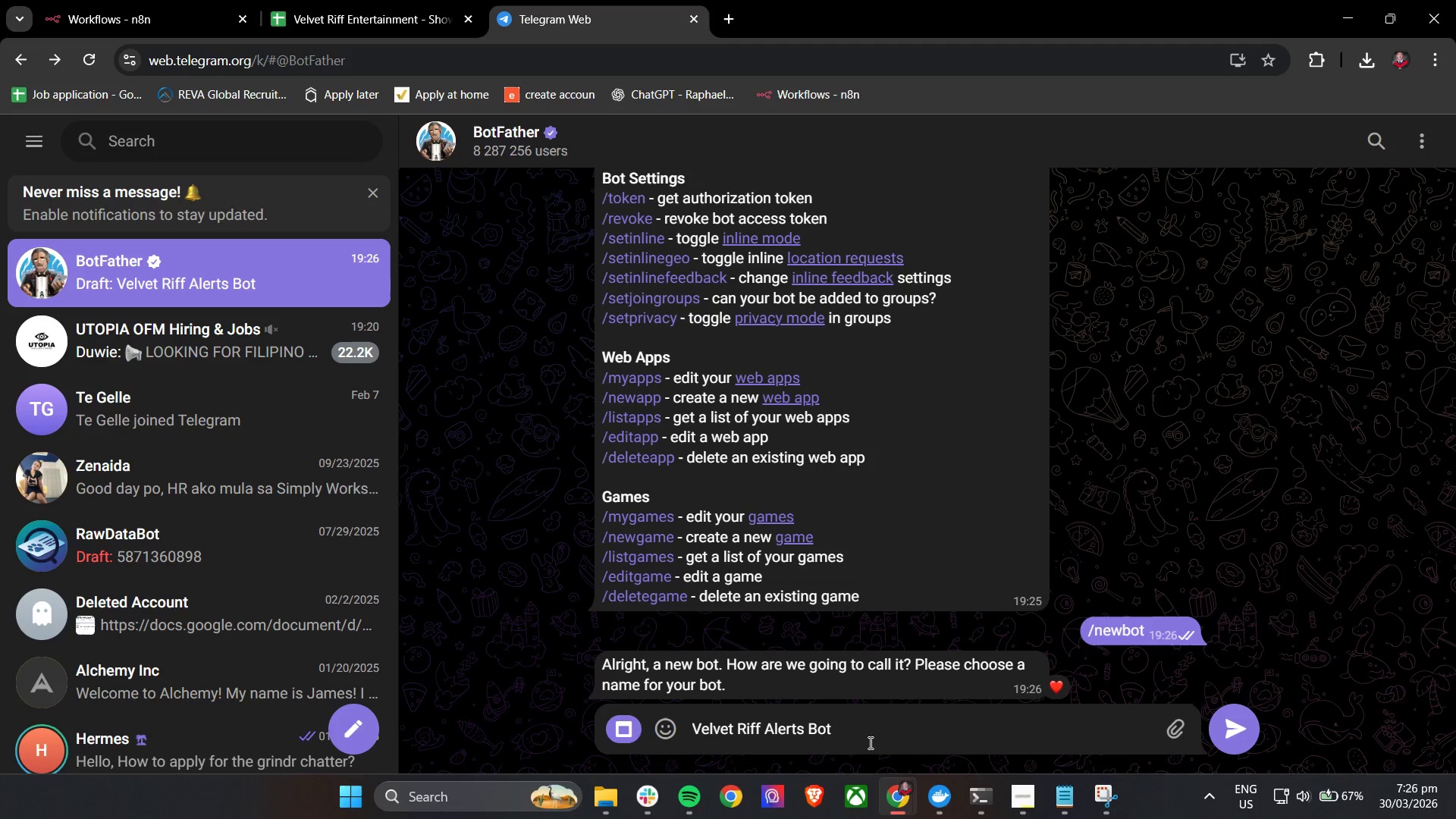 
key(Enter)
 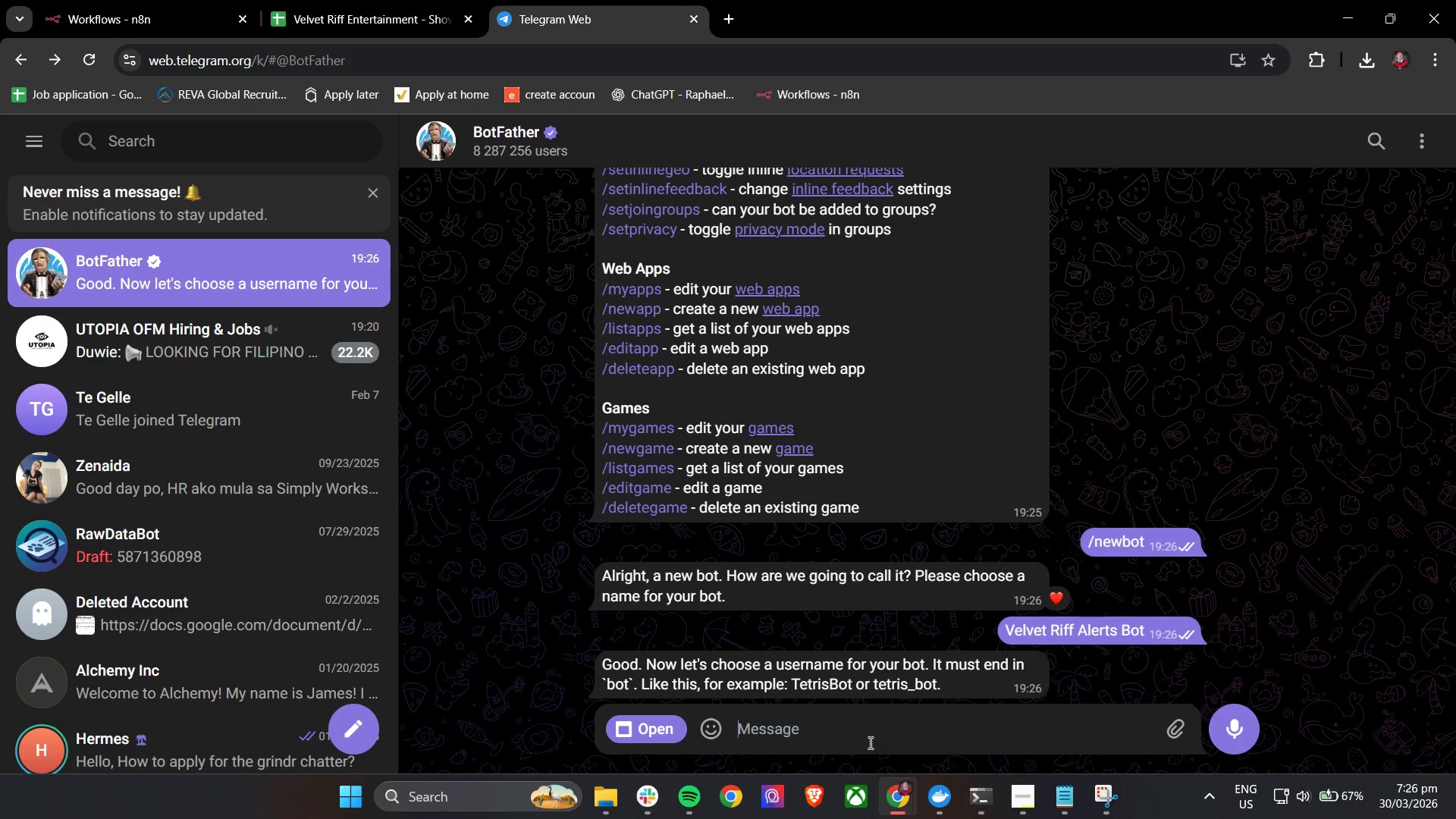 
wait(5.98)
 